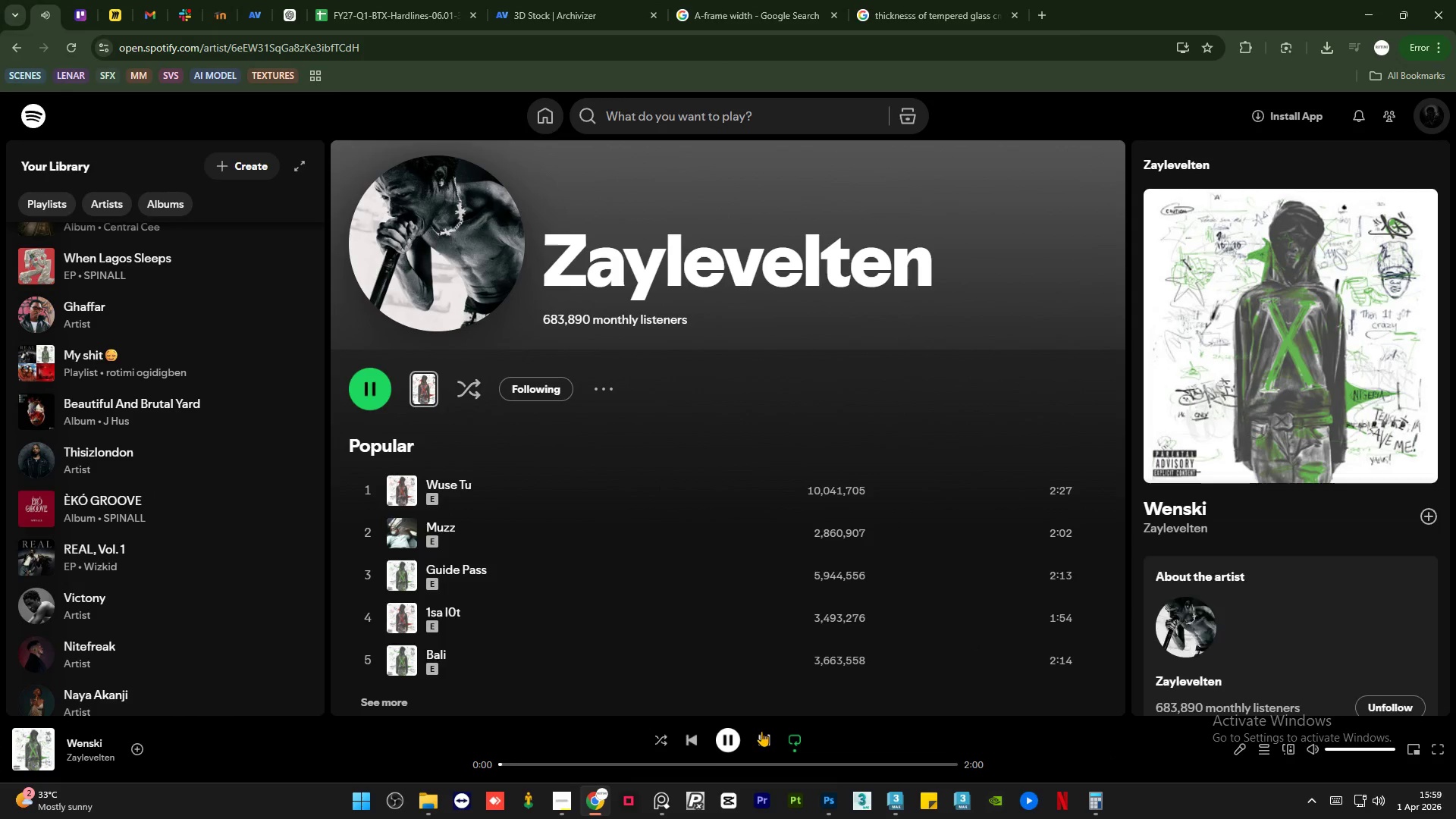 
left_click([761, 731])
 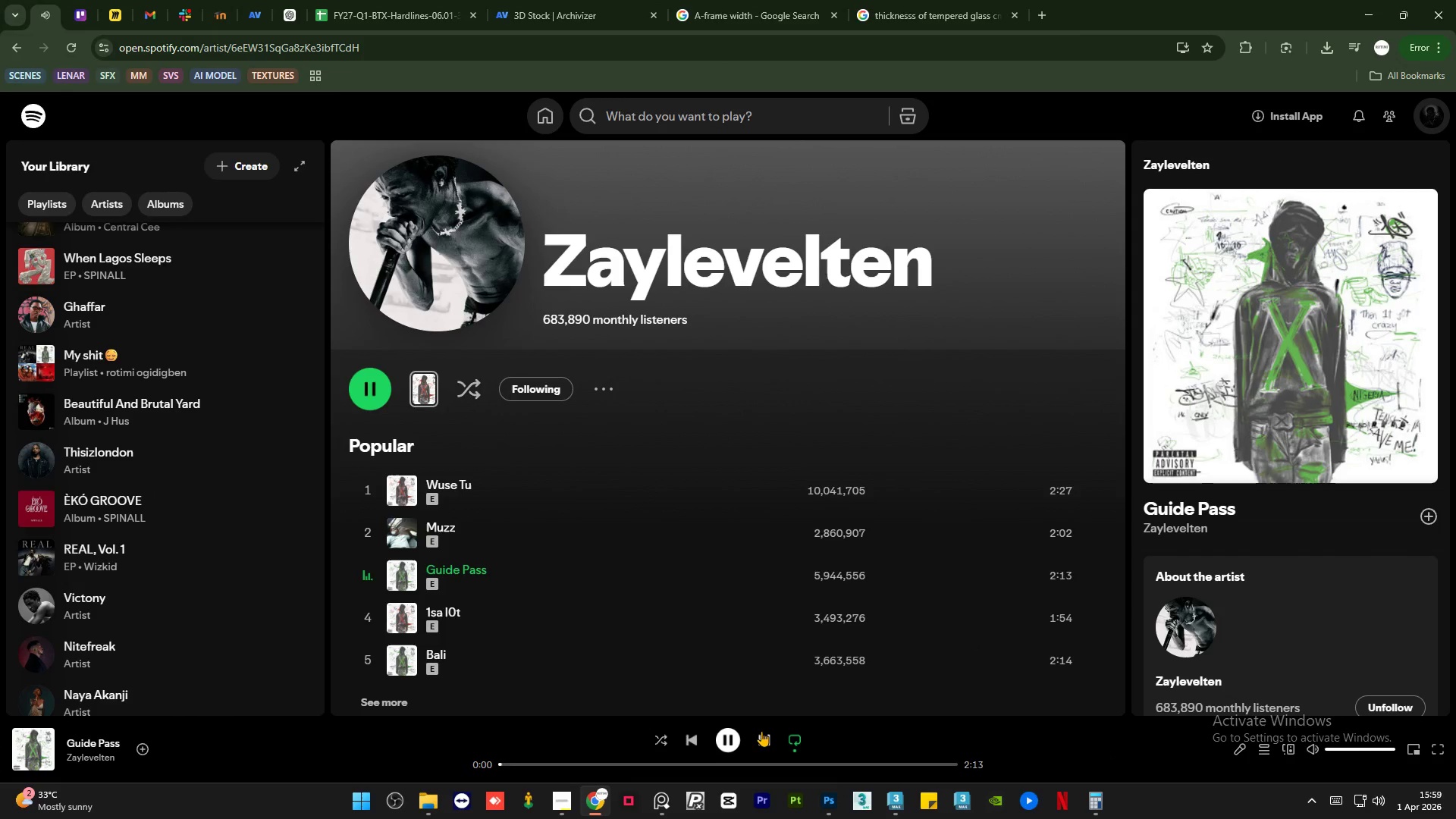 
left_click([761, 731])
 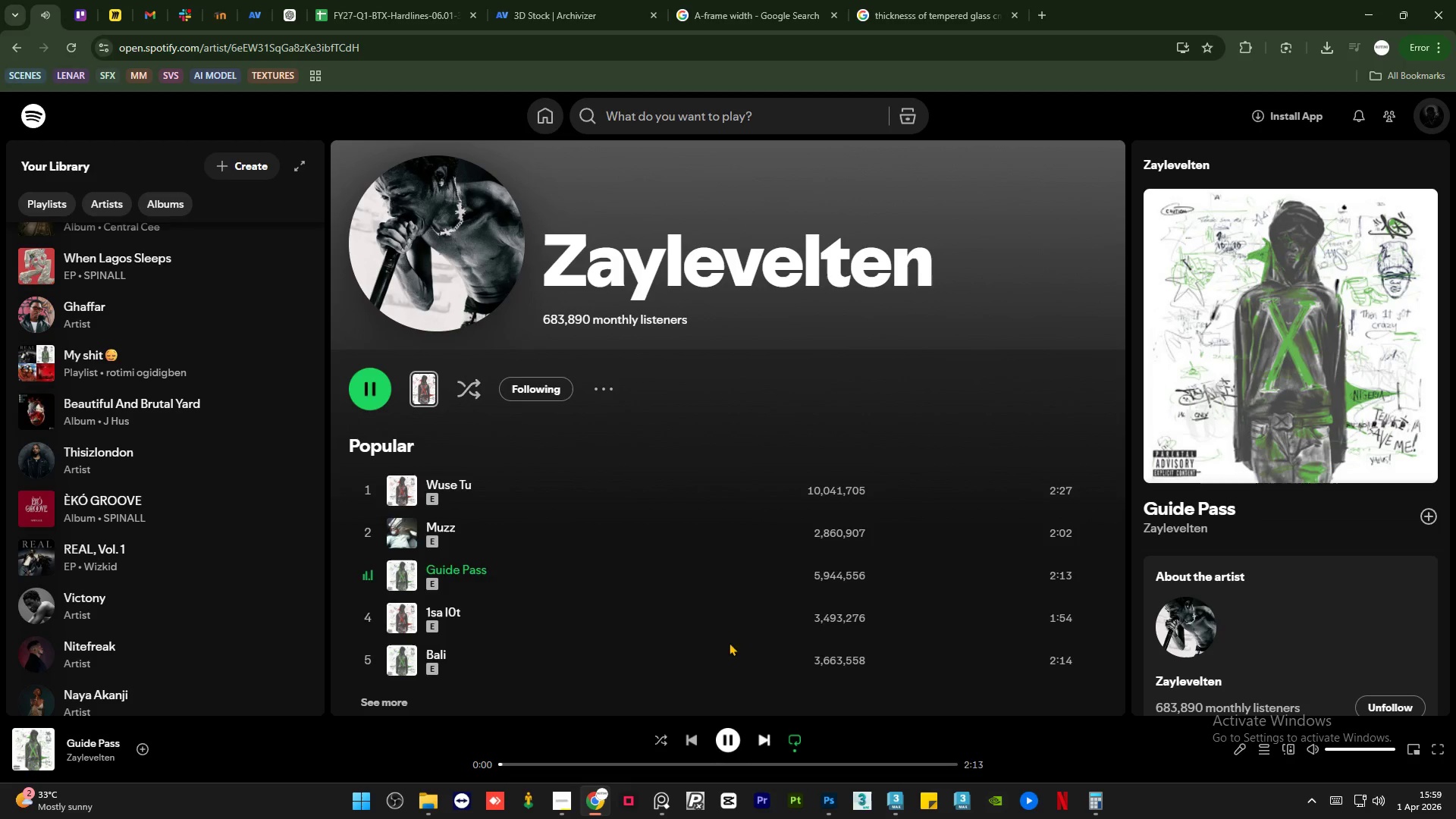 
scroll: coordinate [694, 553], scroll_direction: down, amount: 7.0
 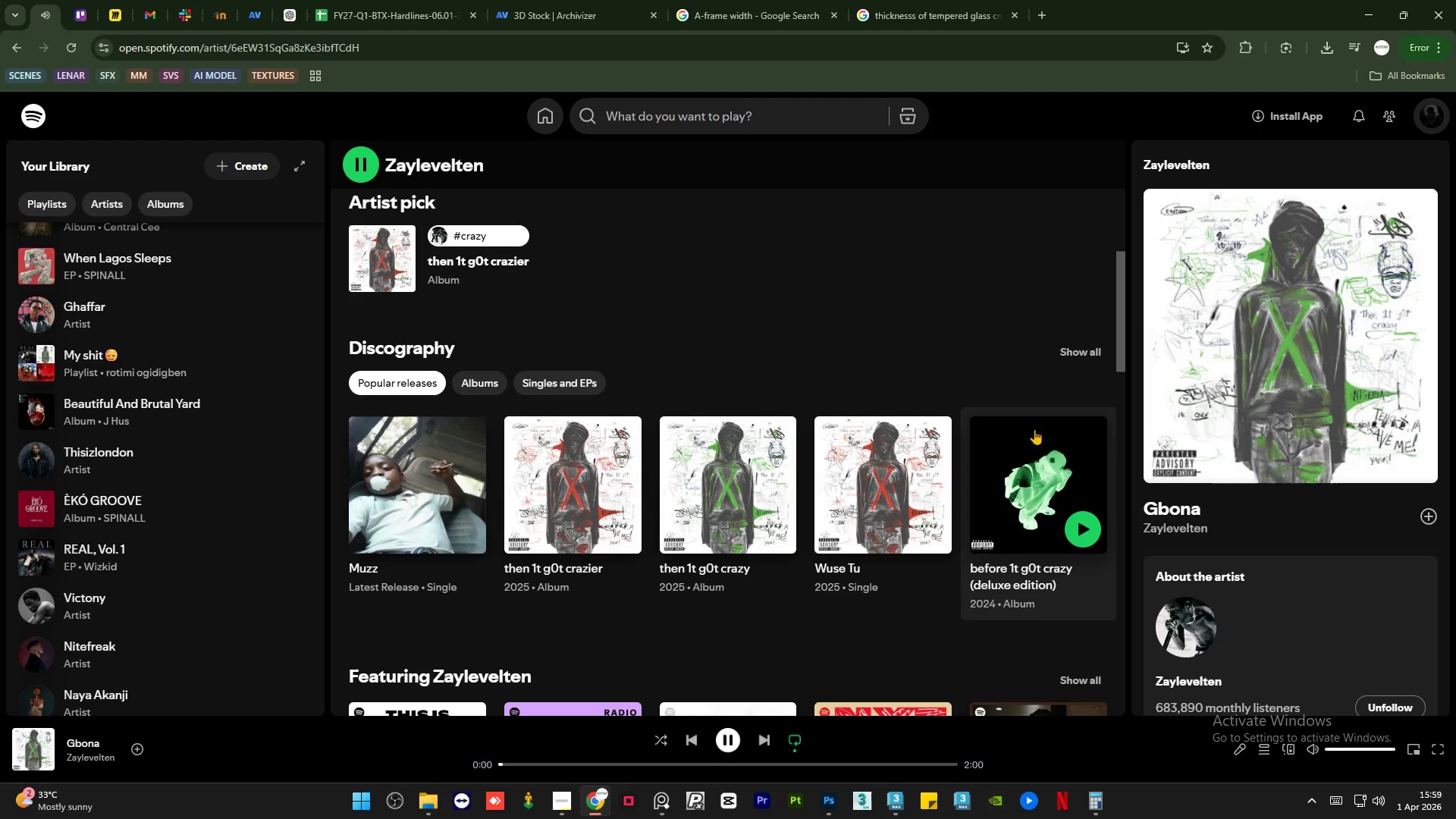 
left_click([1080, 350])
 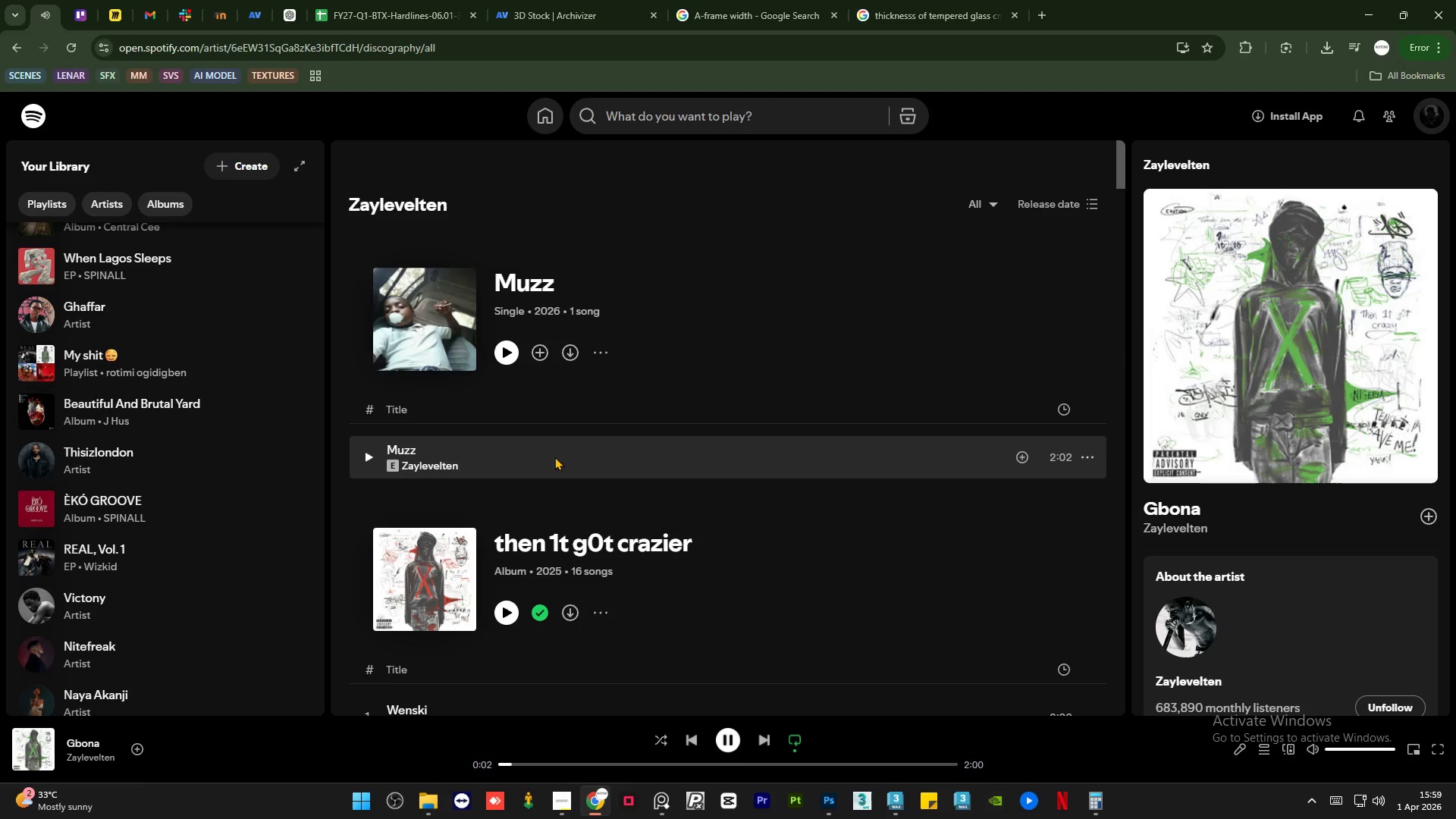 
scroll: coordinate [554, 497], scroll_direction: down, amount: 44.0
 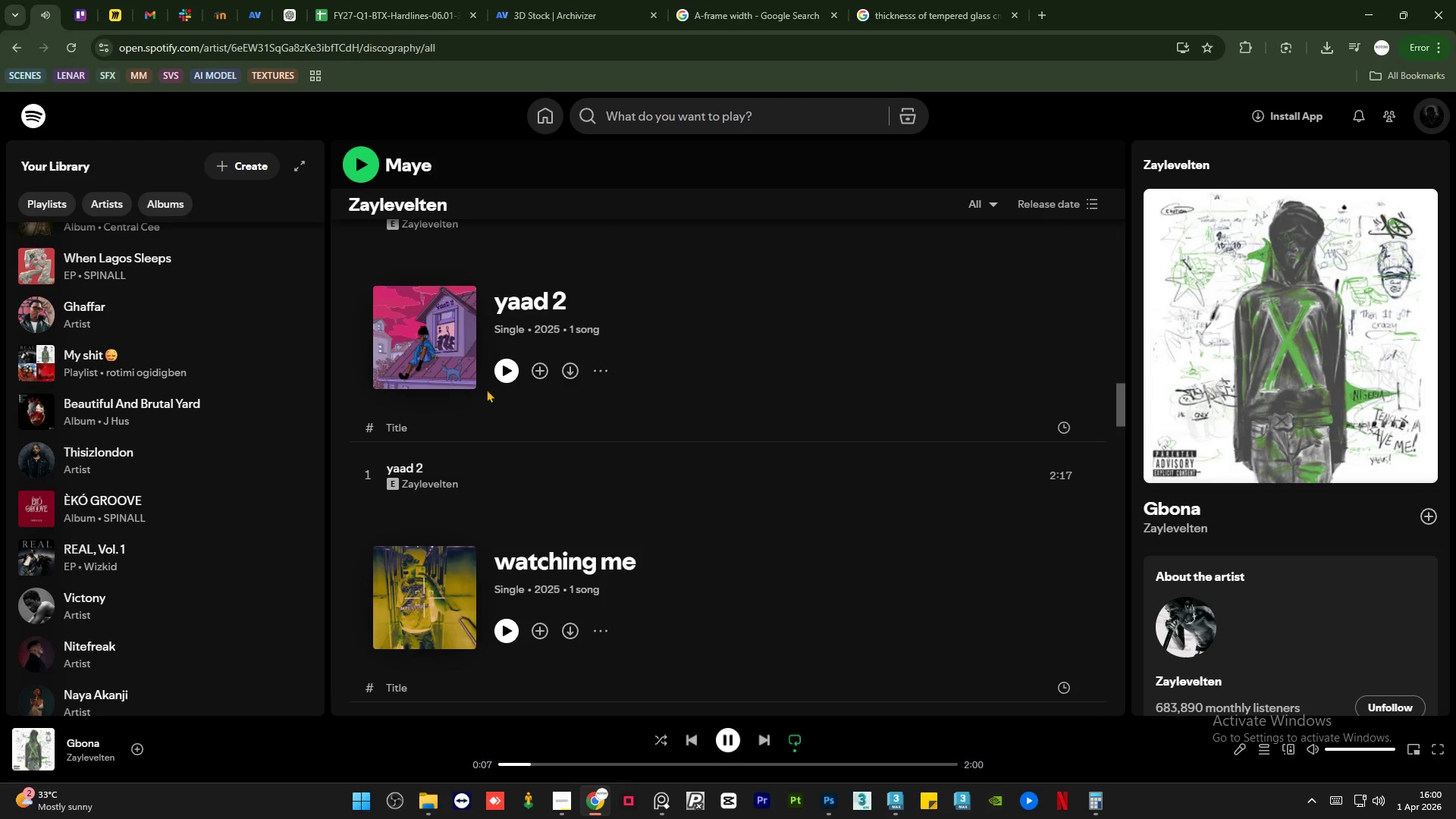 
left_click([504, 371])
 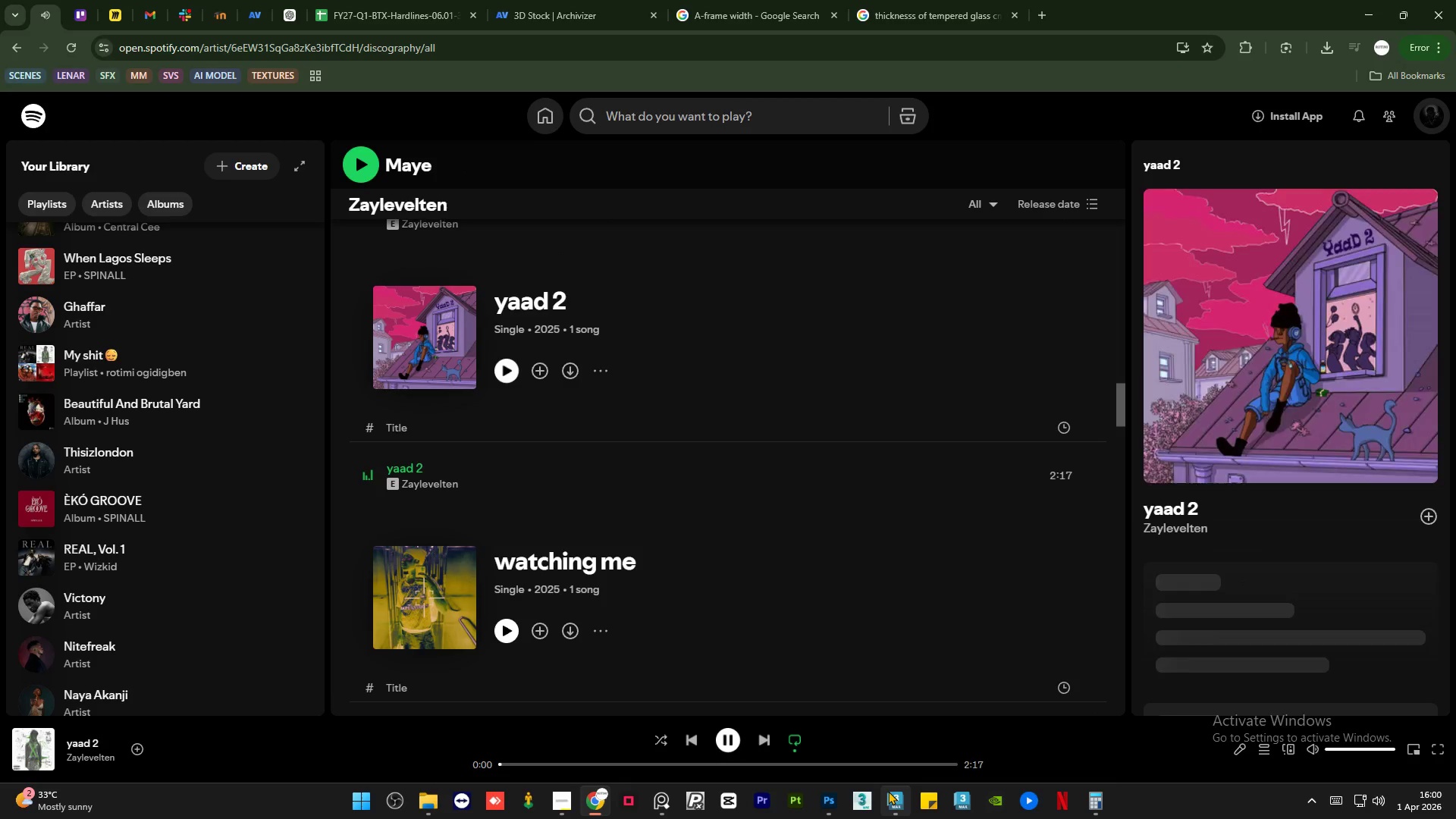 
left_click([893, 793])
 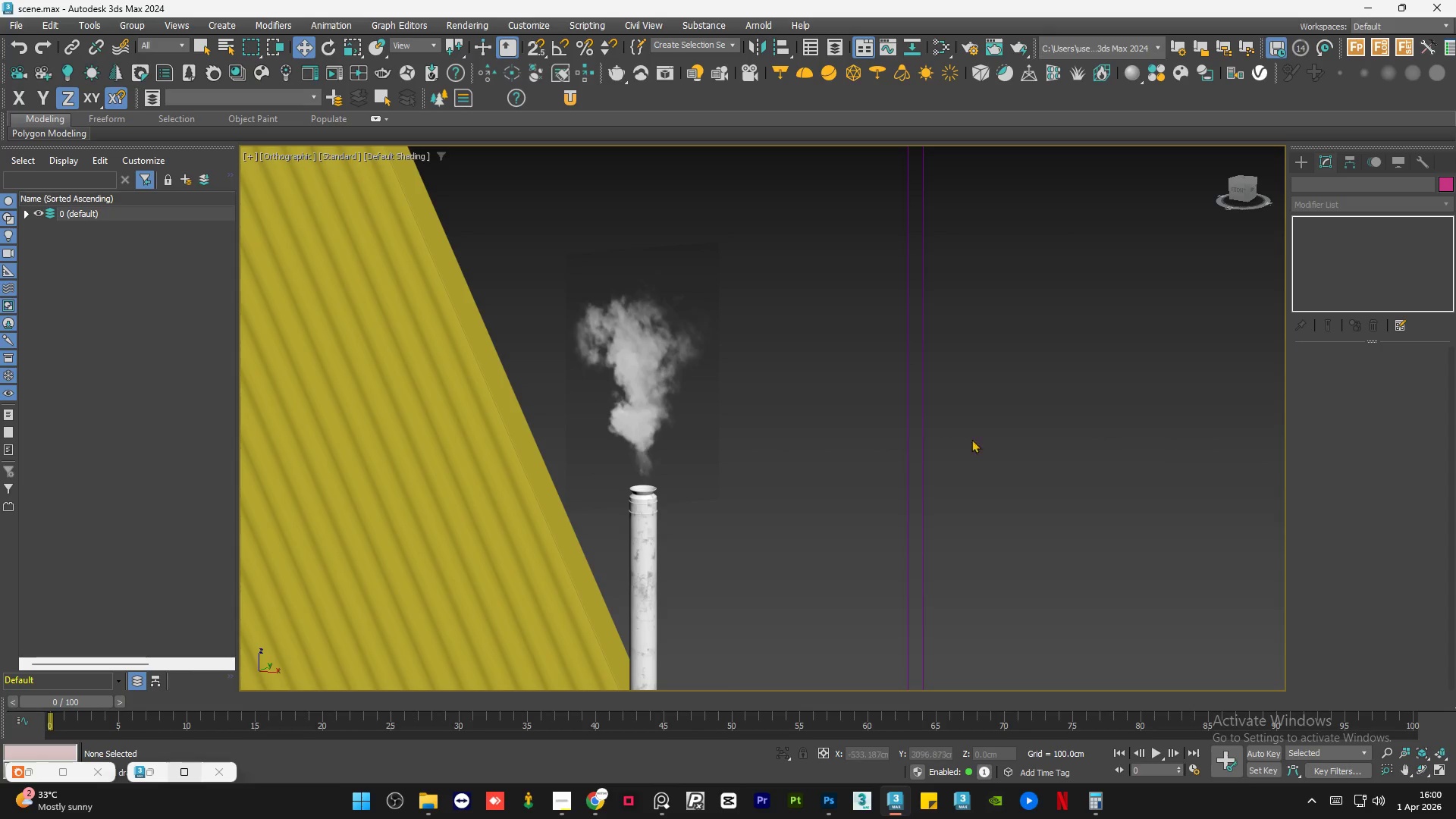 
left_click([993, 379])
 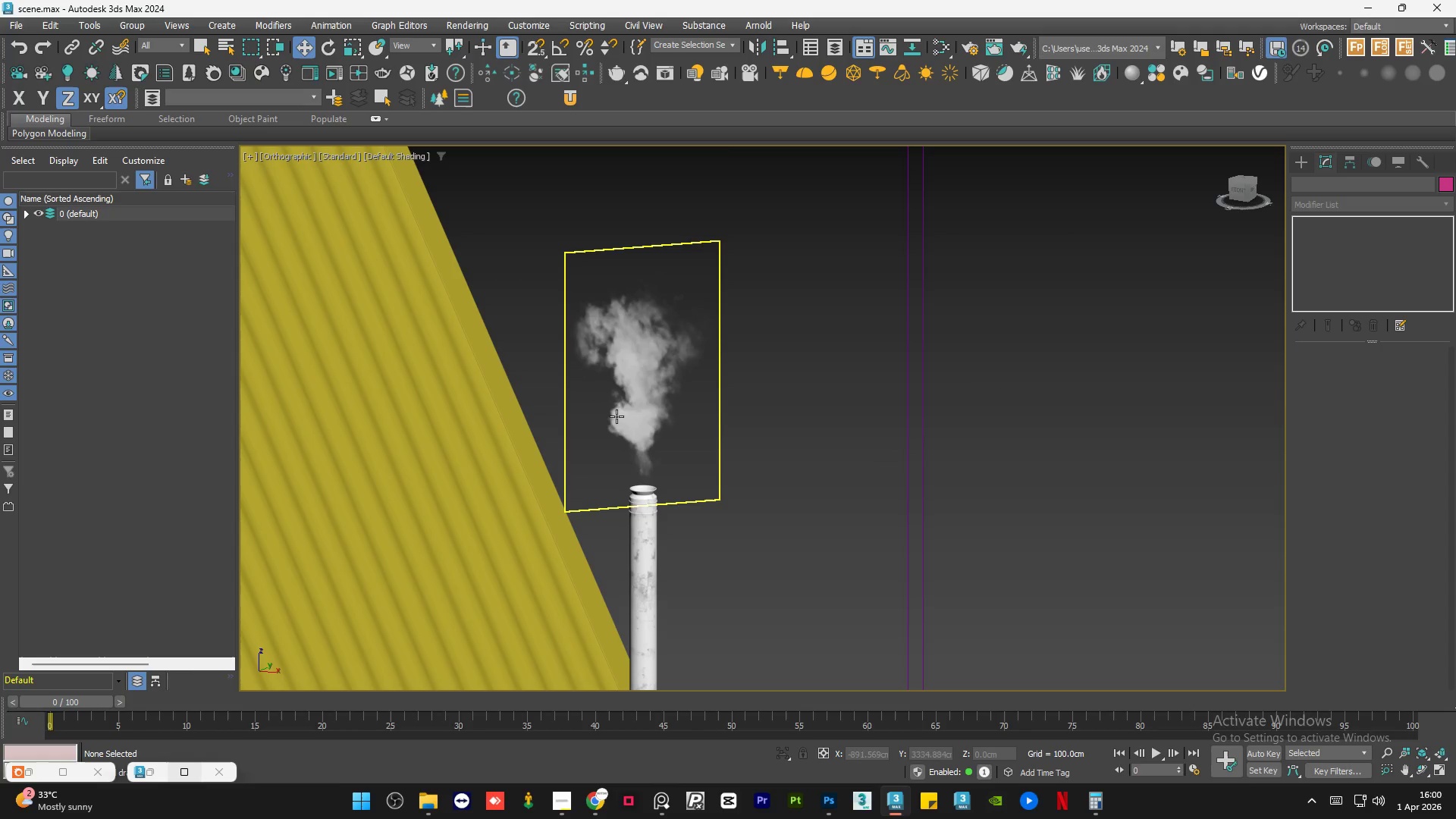 
key(Control+S)
 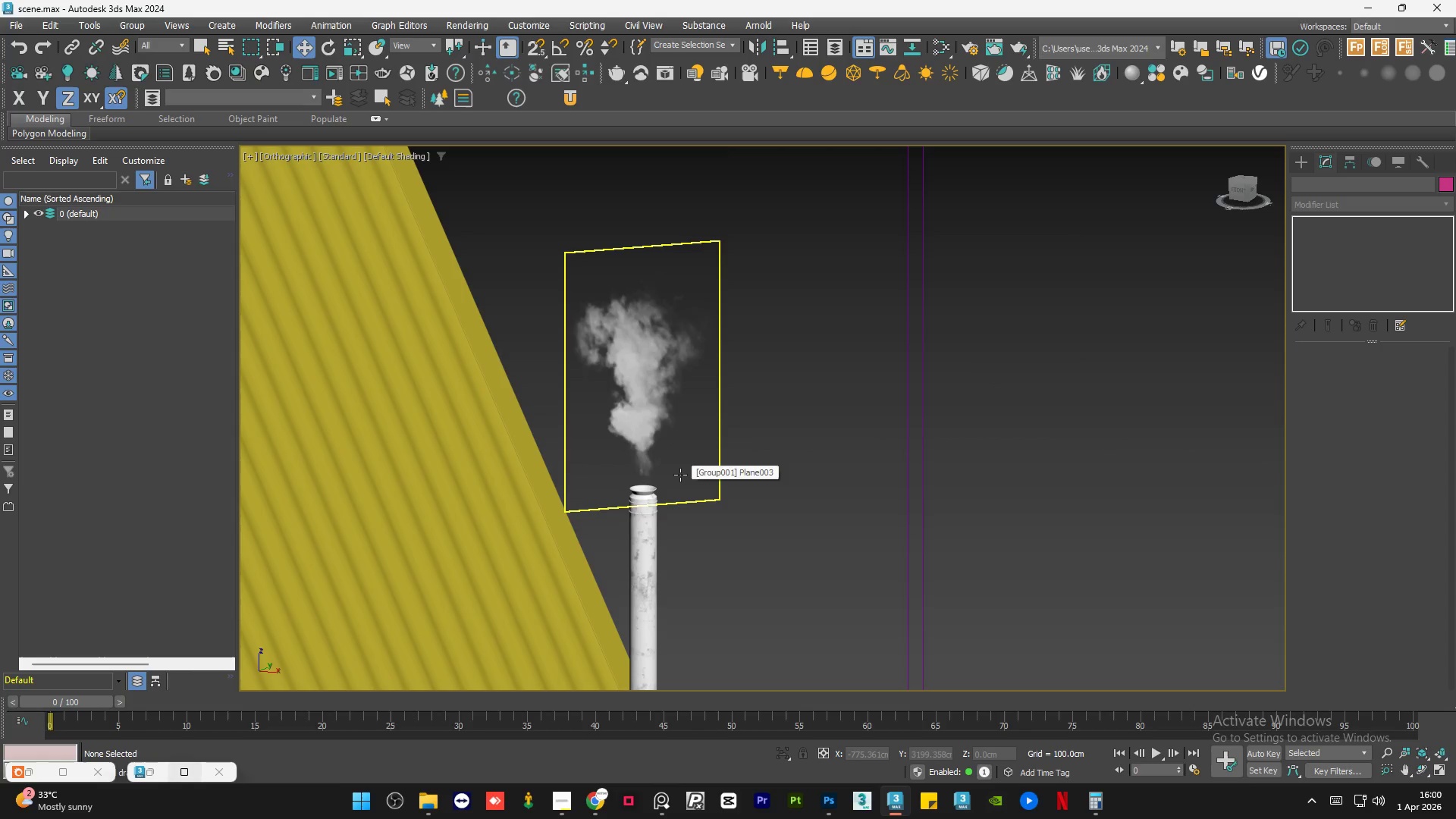 
scroll: coordinate [689, 427], scroll_direction: down, amount: 6.0
 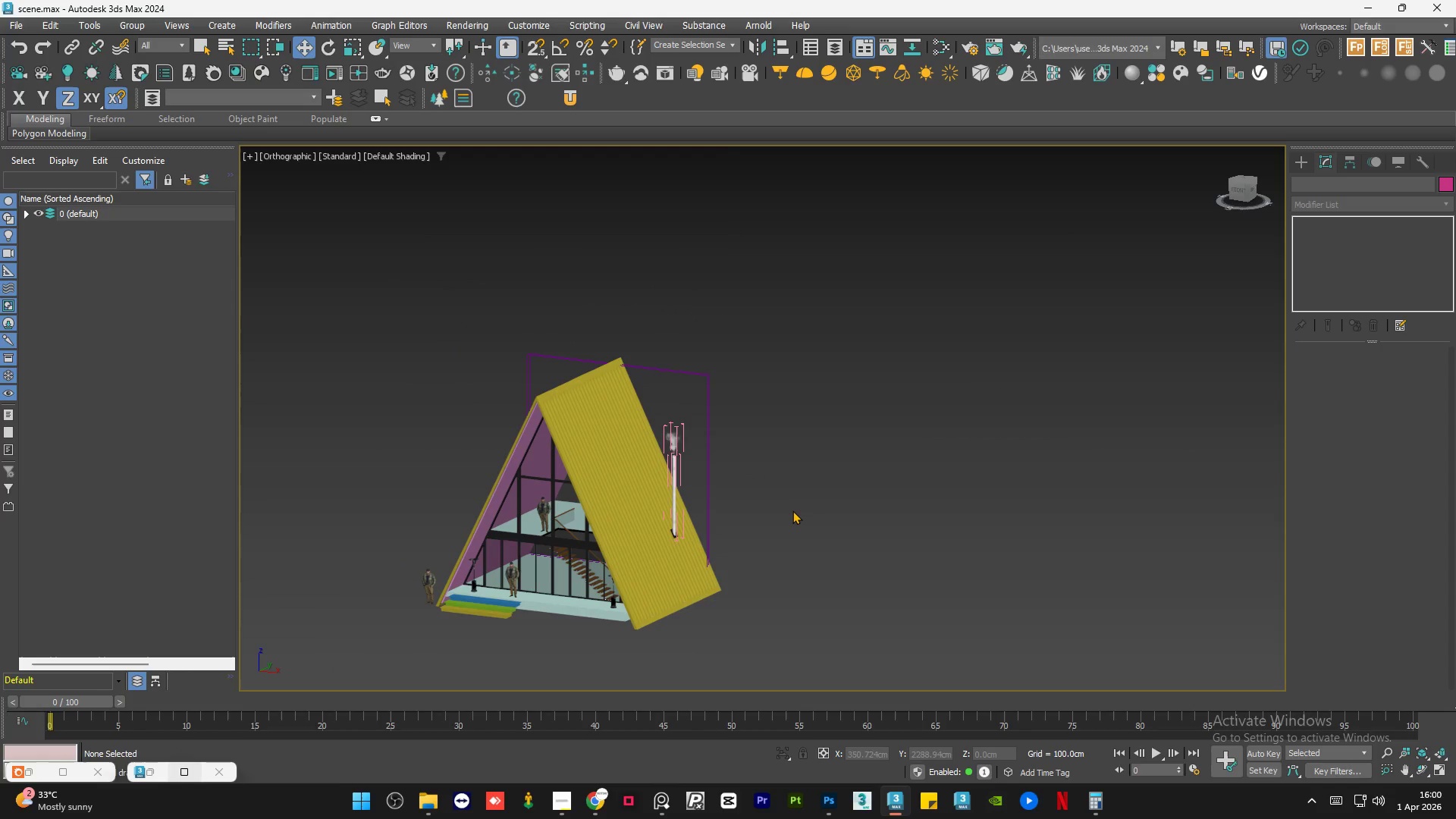 
left_click([792, 508])
 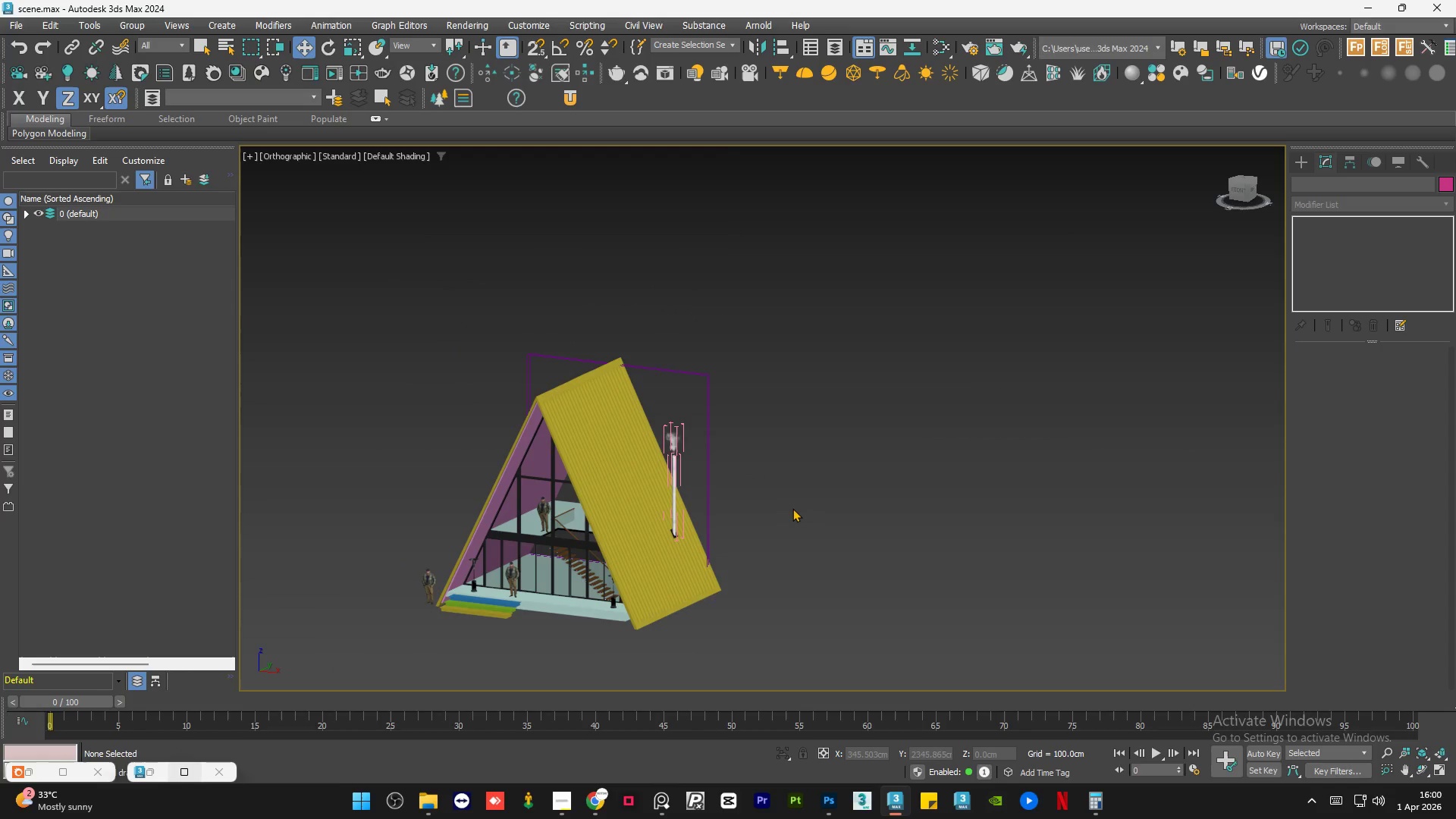 
key(Control+S)
 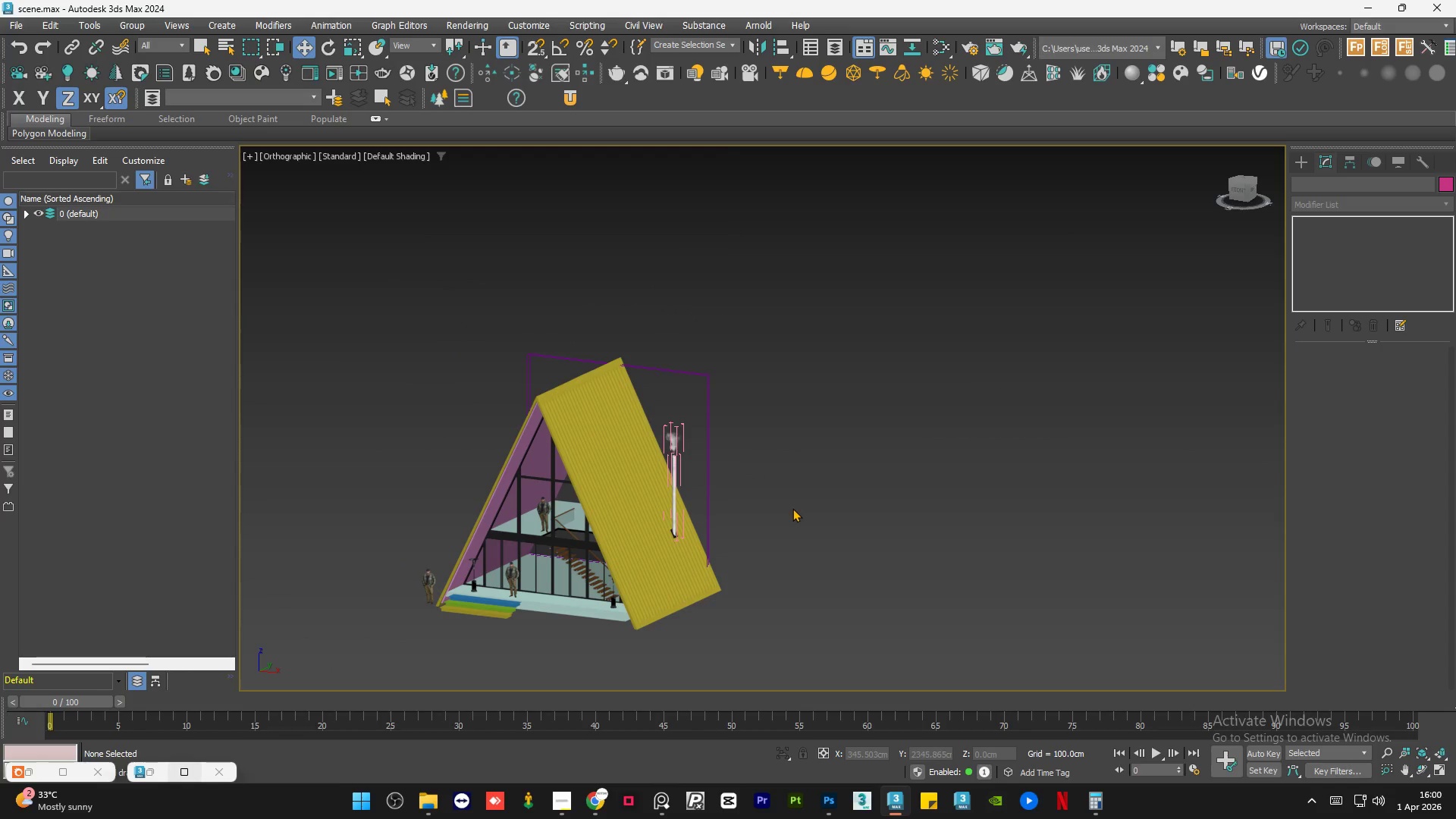 
left_click([792, 508])
 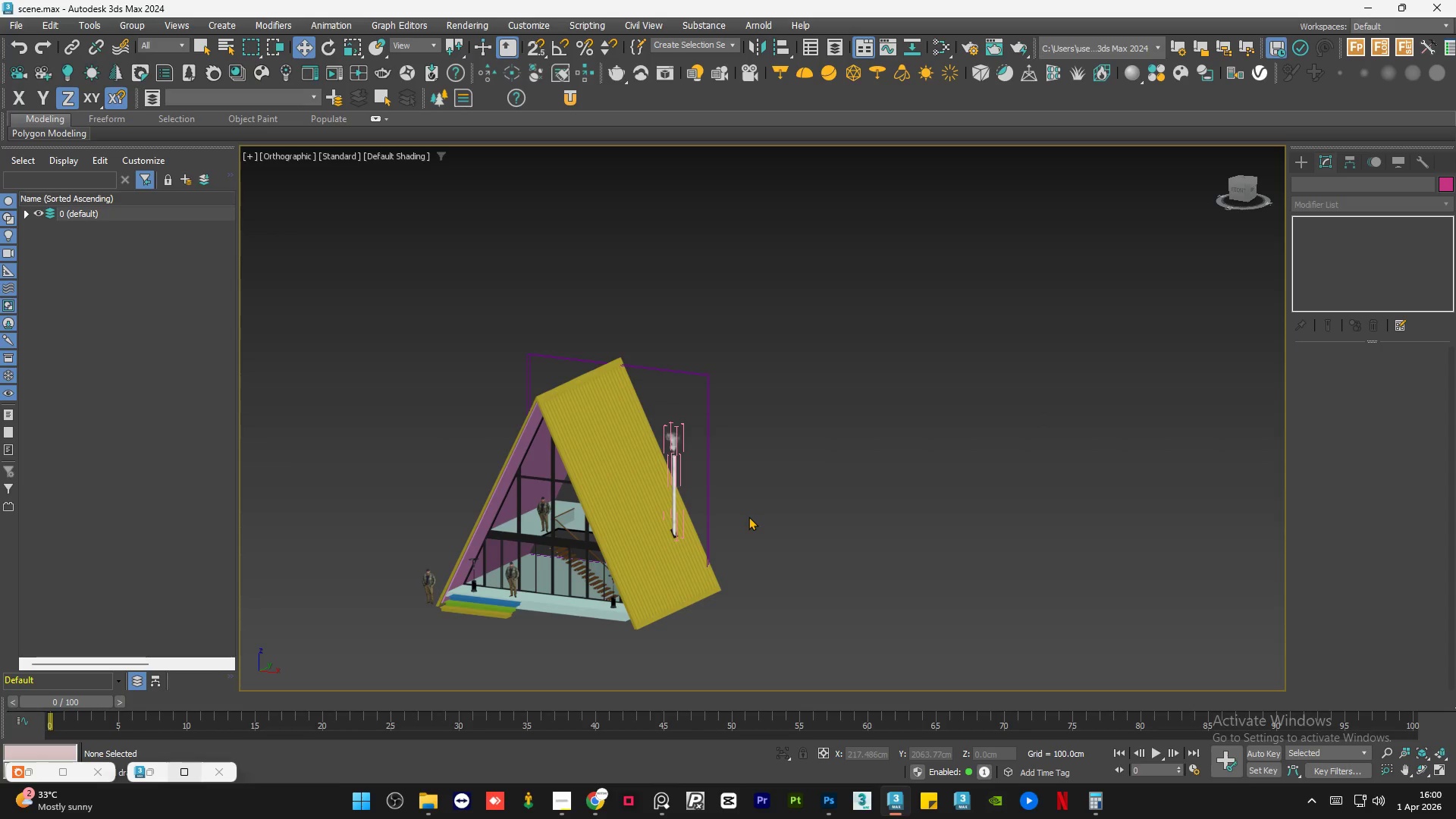 
hold_key(key=AltLeft, duration=0.7)
 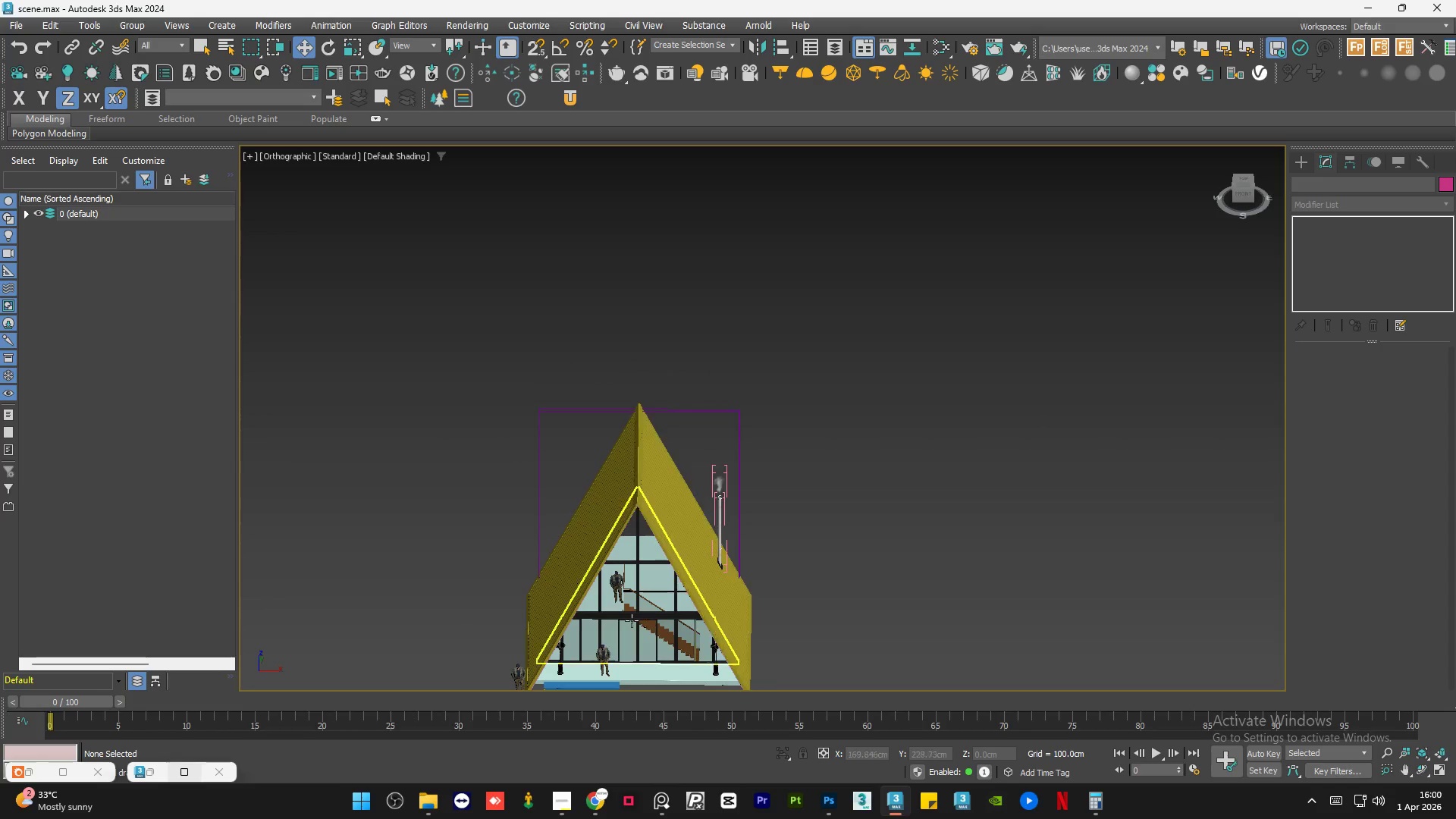 
scroll: coordinate [616, 568], scroll_direction: up, amount: 9.0
 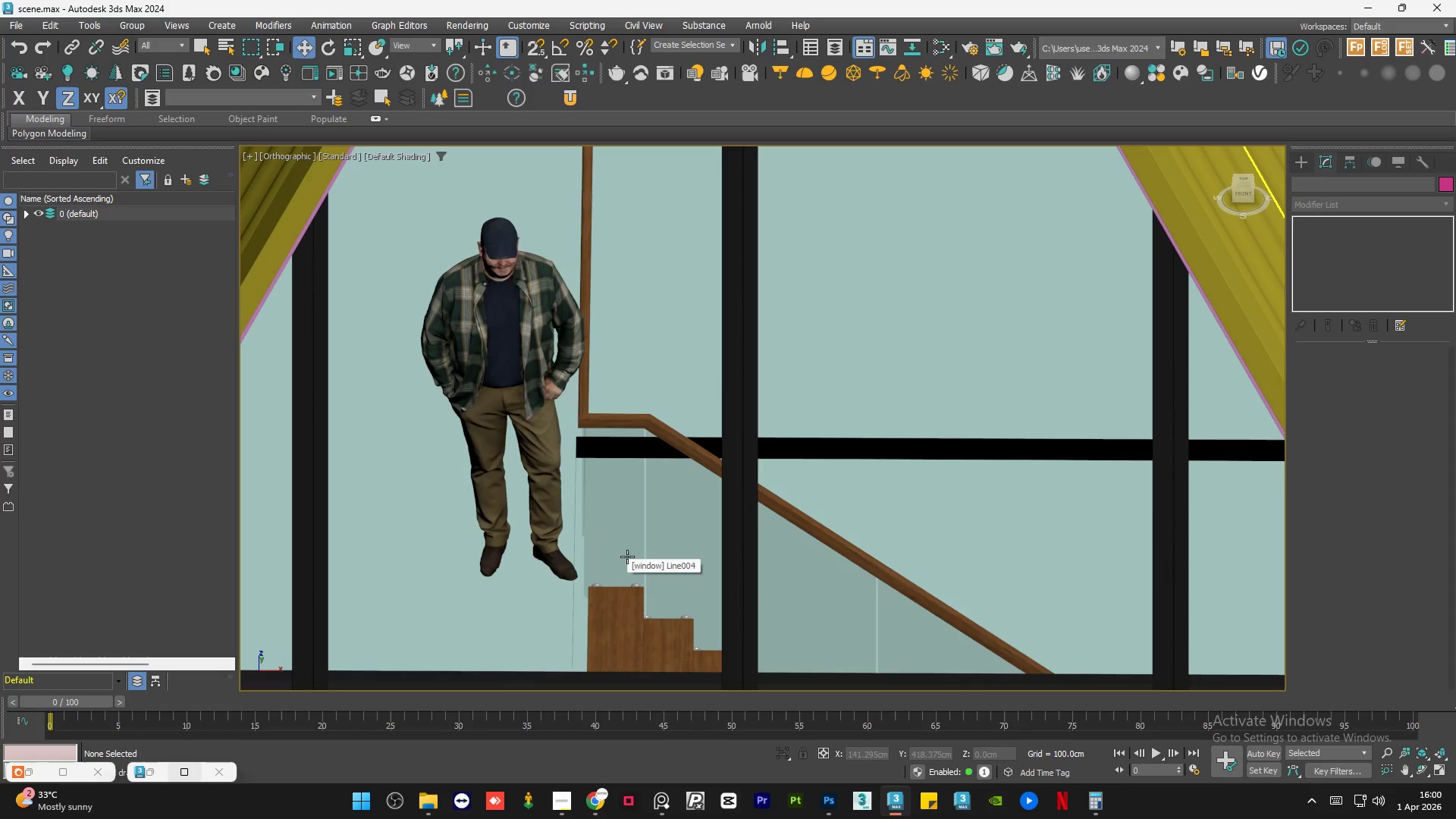 
hold_key(key=AltLeft, duration=1.05)
scroll: coordinate [656, 502], scroll_direction: down, amount: 3.0
 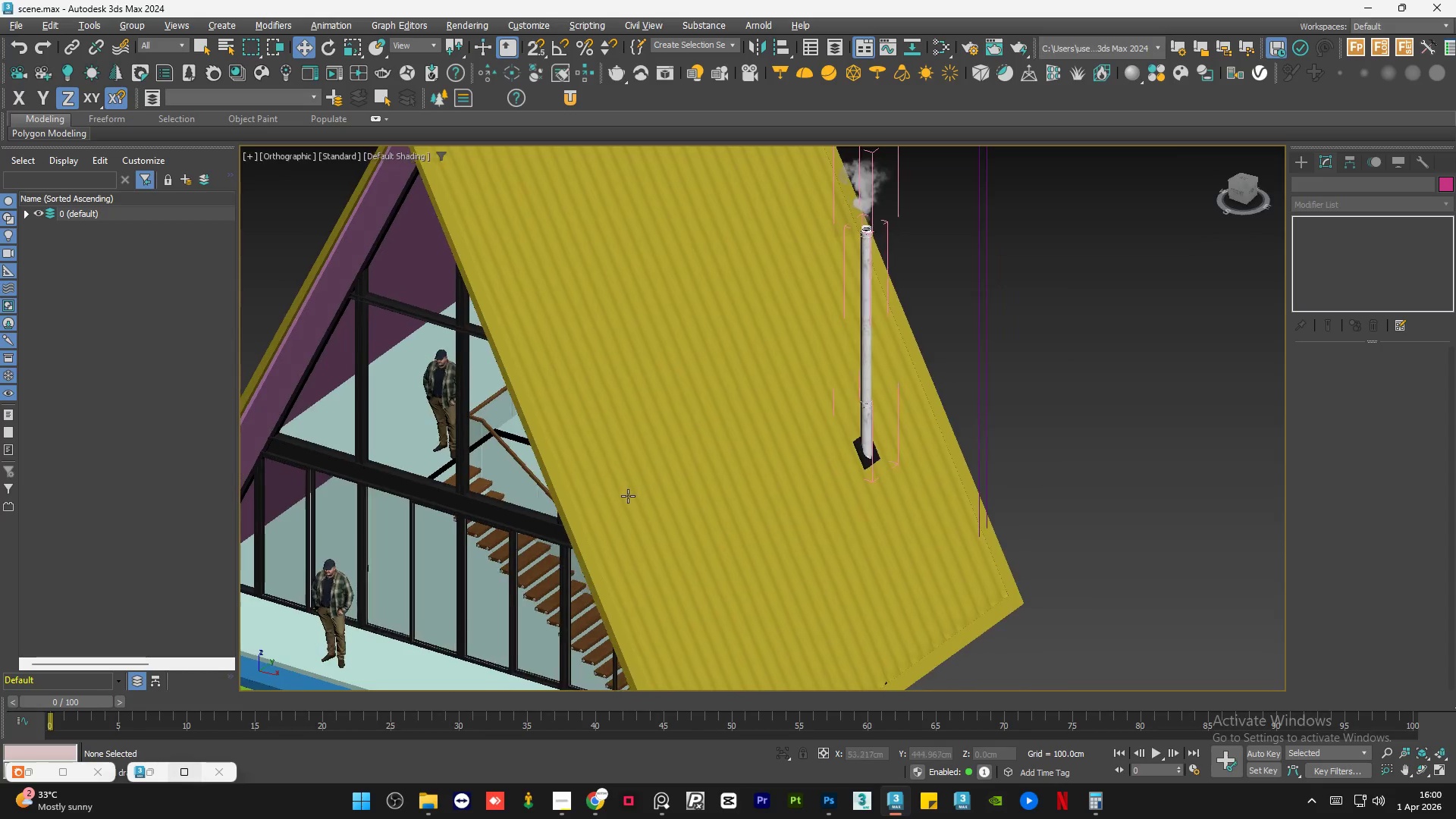 
hold_key(key=AltLeft, duration=0.64)
 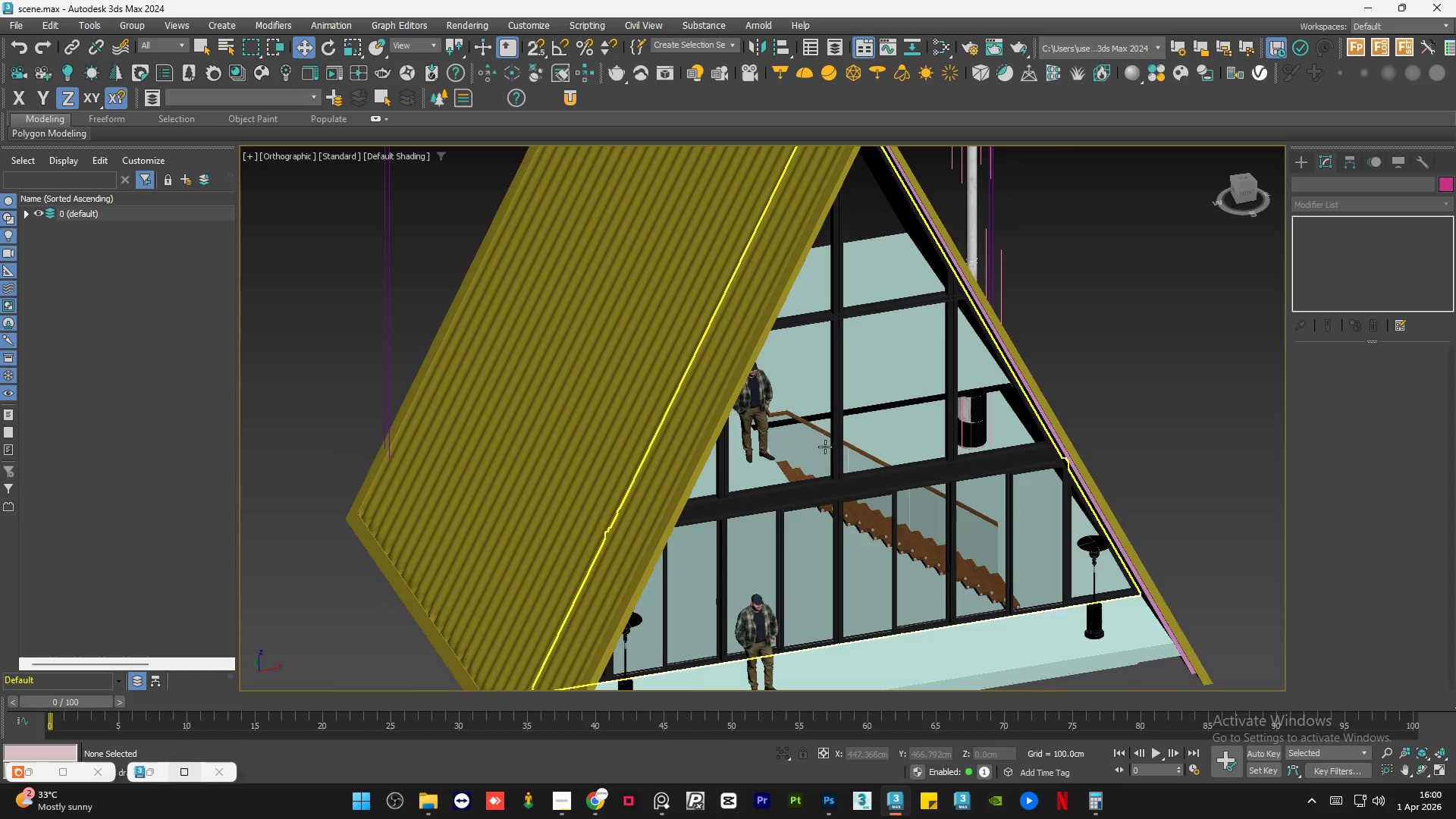 
hold_key(key=AltLeft, duration=0.67)
scroll: coordinate [1108, 343], scroll_direction: up, amount: 6.0
 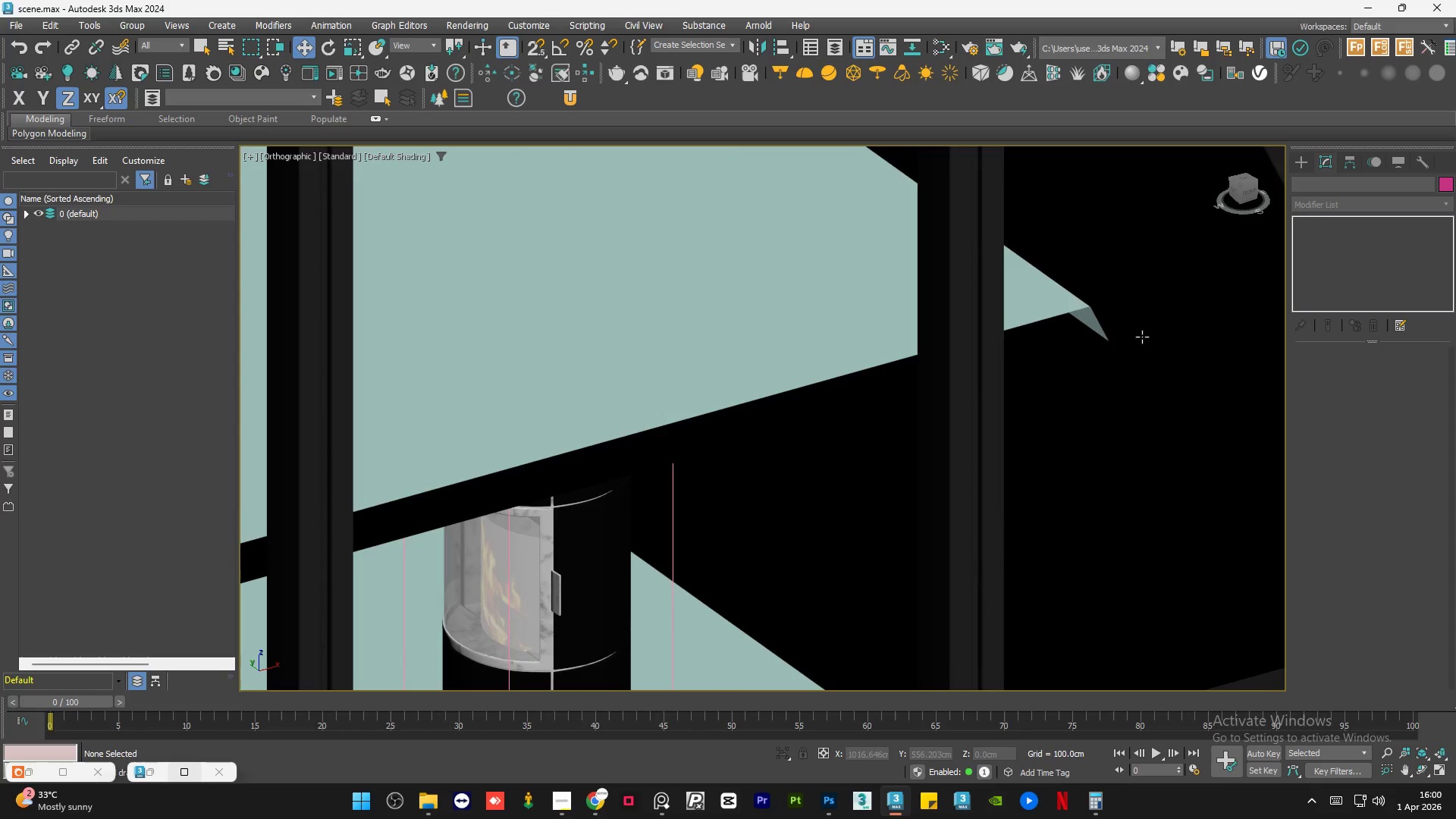 
hold_key(key=AltLeft, duration=1.38)
 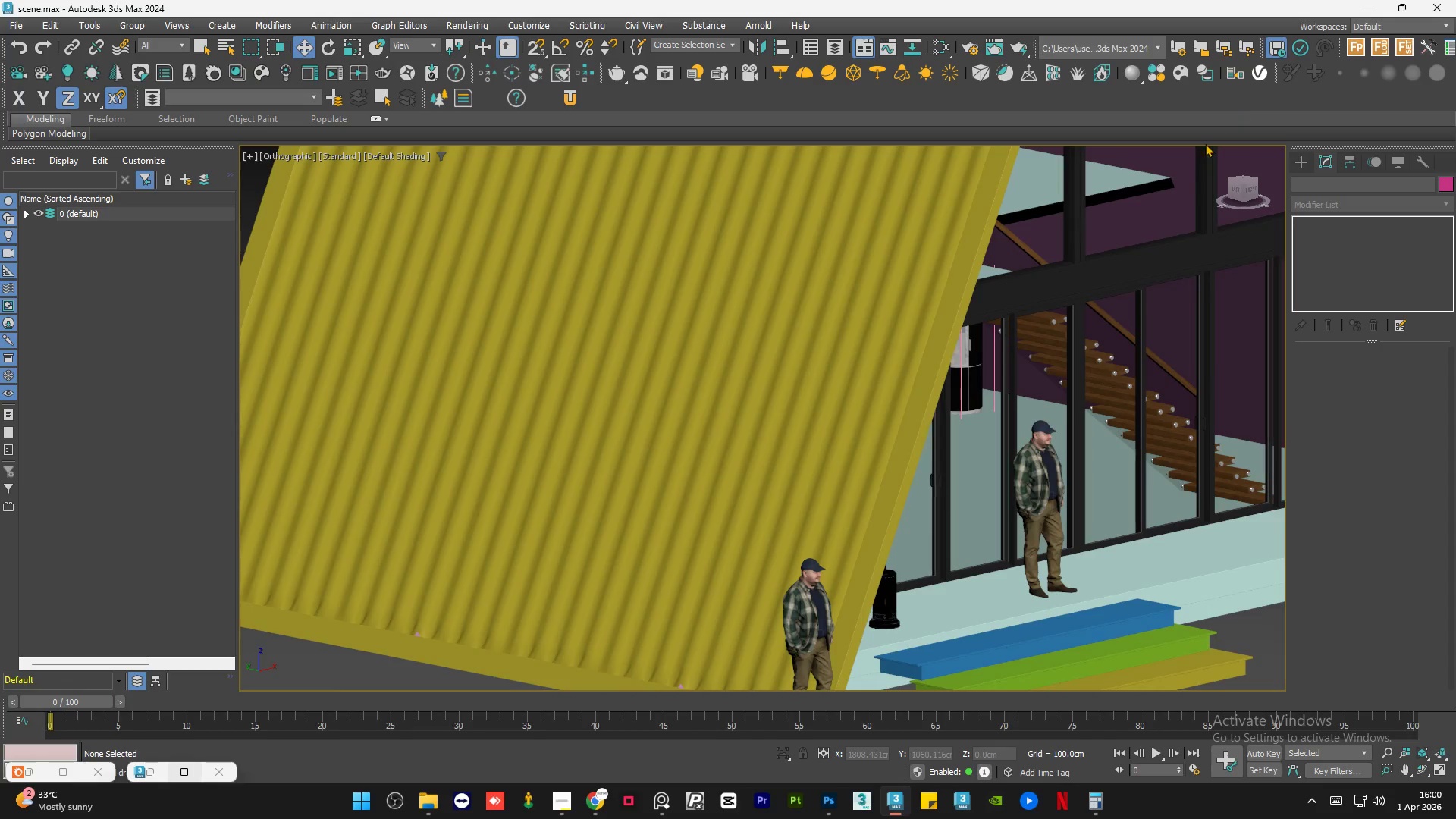 
scroll: coordinate [974, 390], scroll_direction: down, amount: 4.0
 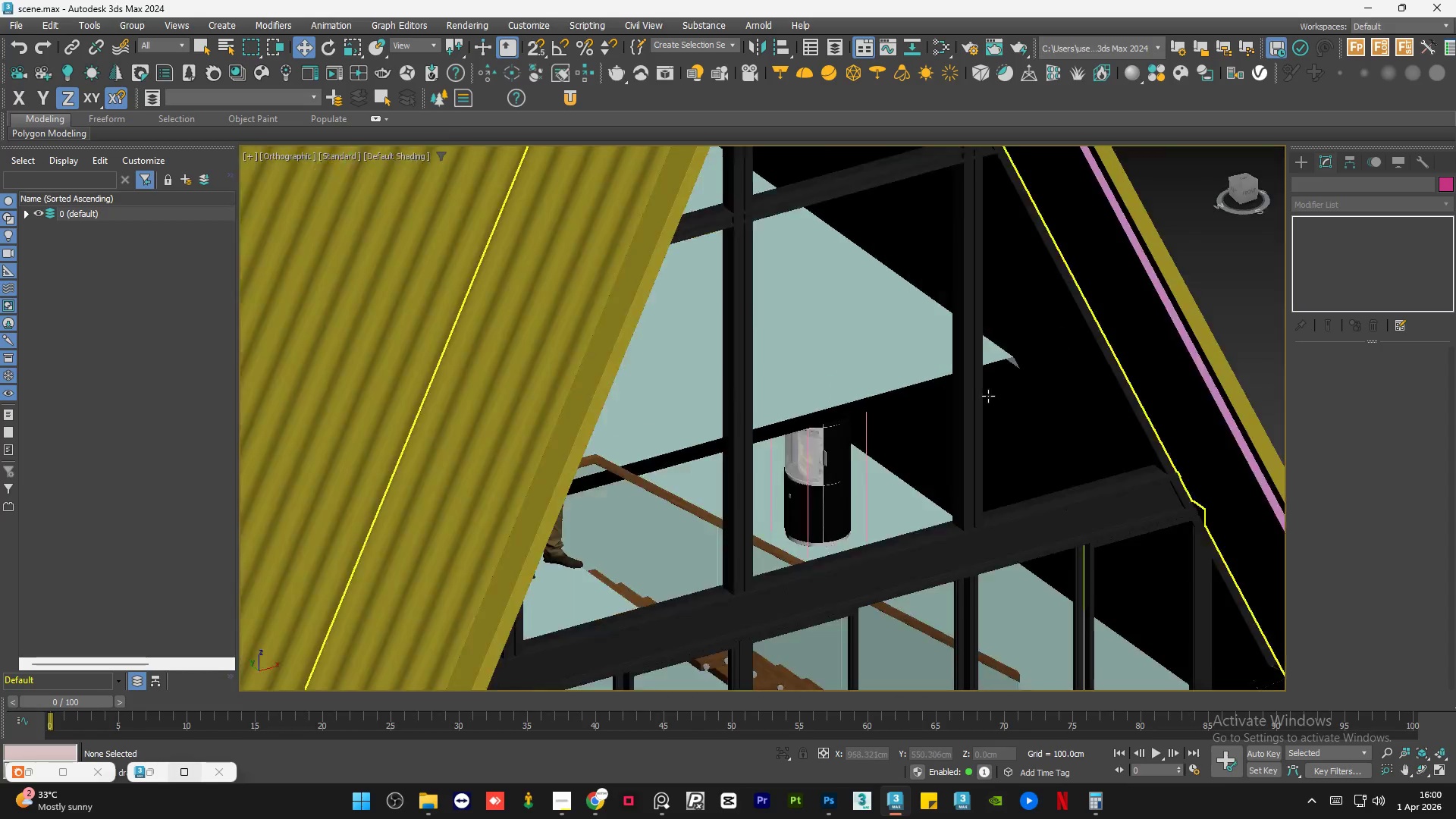 
scroll: coordinate [1147, 216], scroll_direction: up, amount: 8.0
 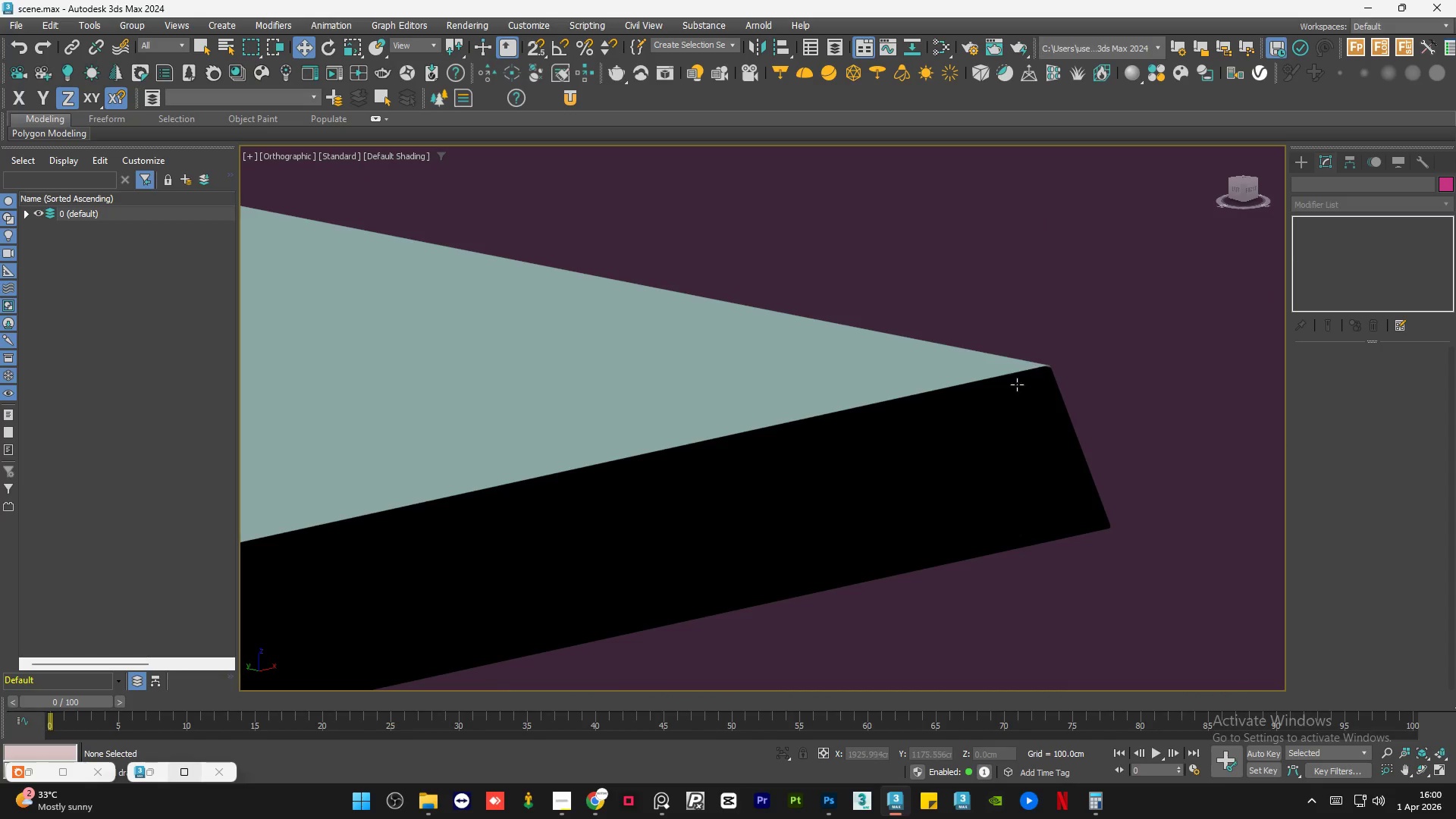 
scroll: coordinate [992, 403], scroll_direction: down, amount: 5.0
 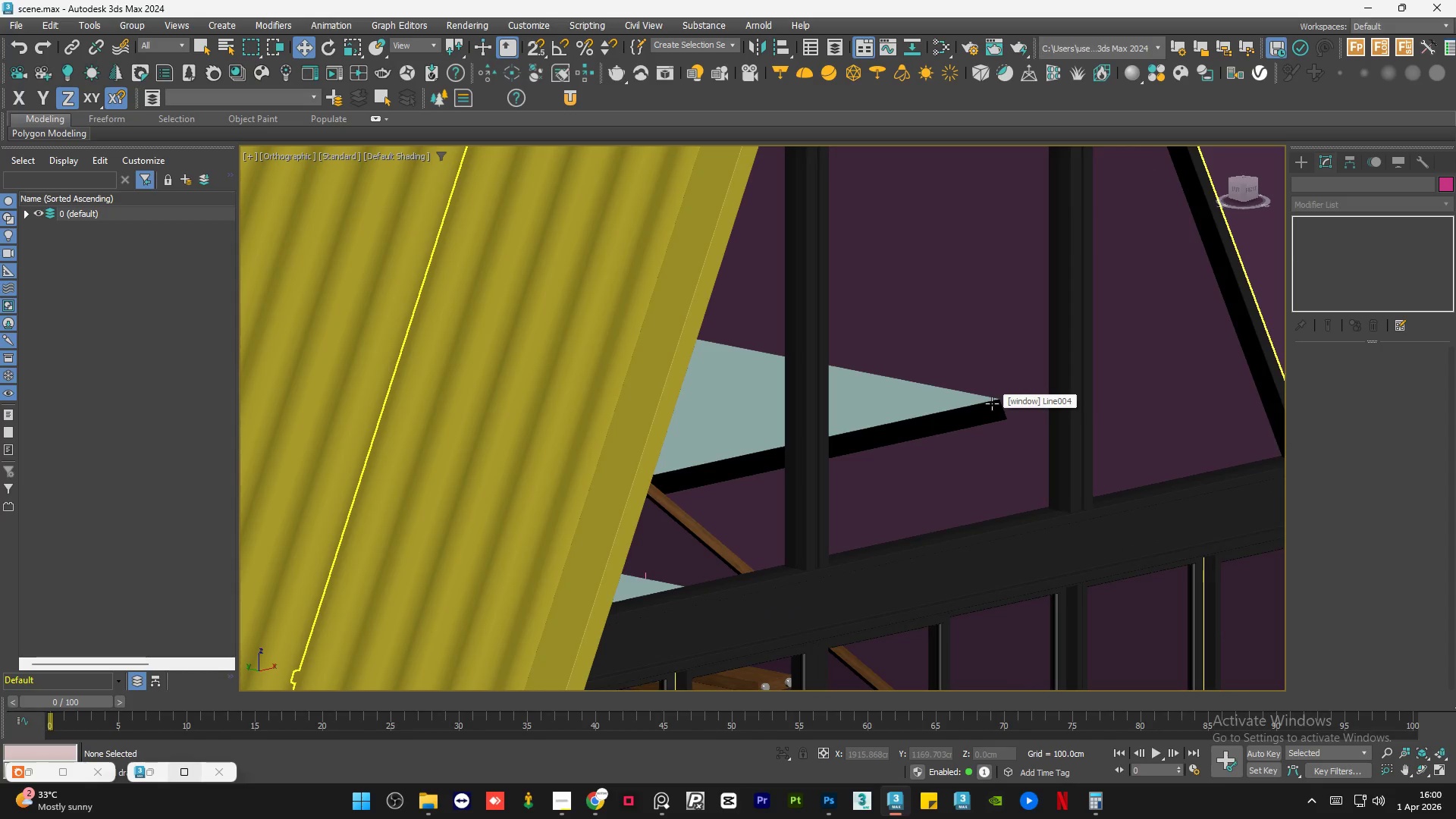 
key(F3)
 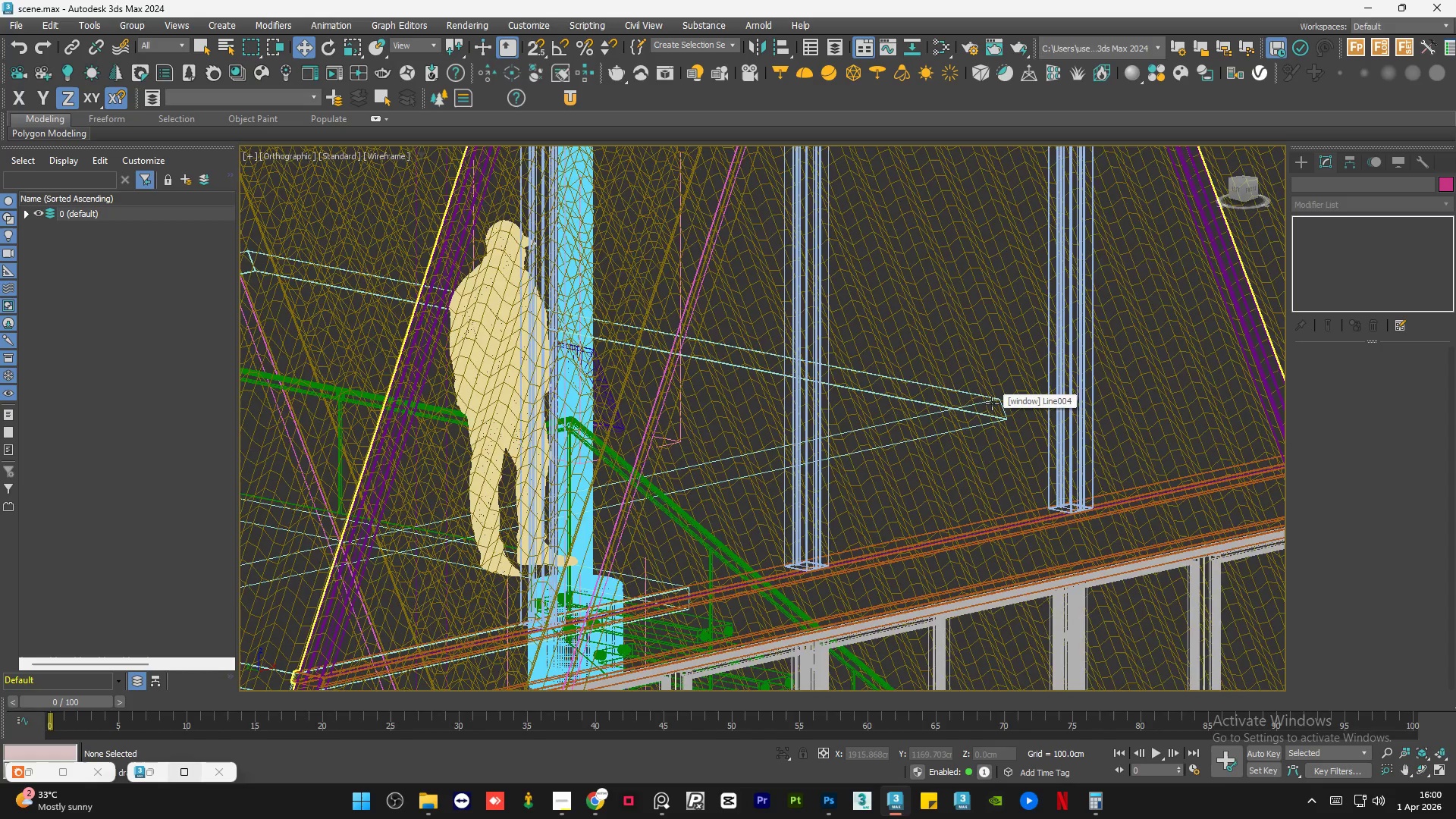 
scroll: coordinate [992, 403], scroll_direction: up, amount: 5.0
 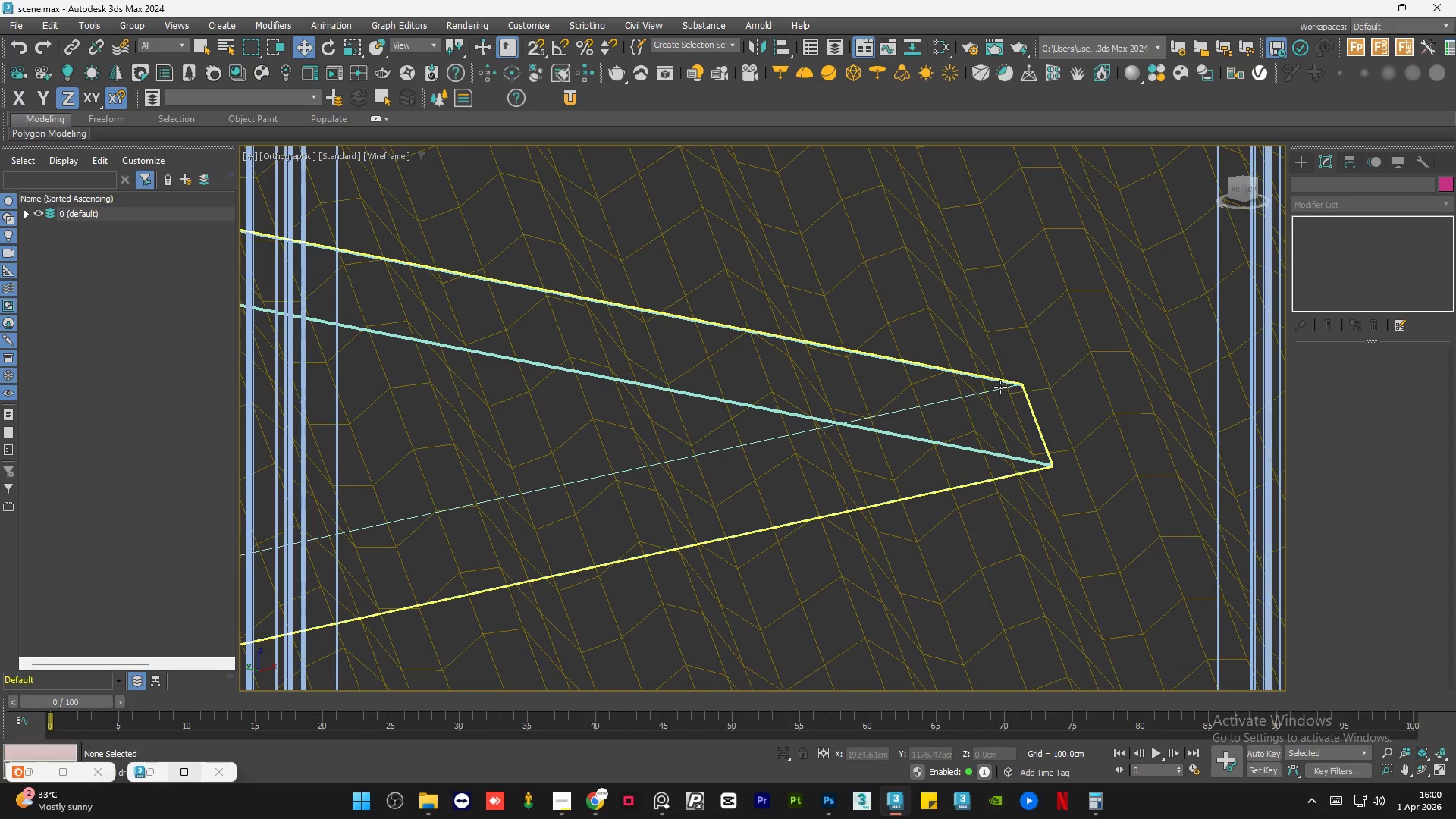 
left_click([1000, 387])
 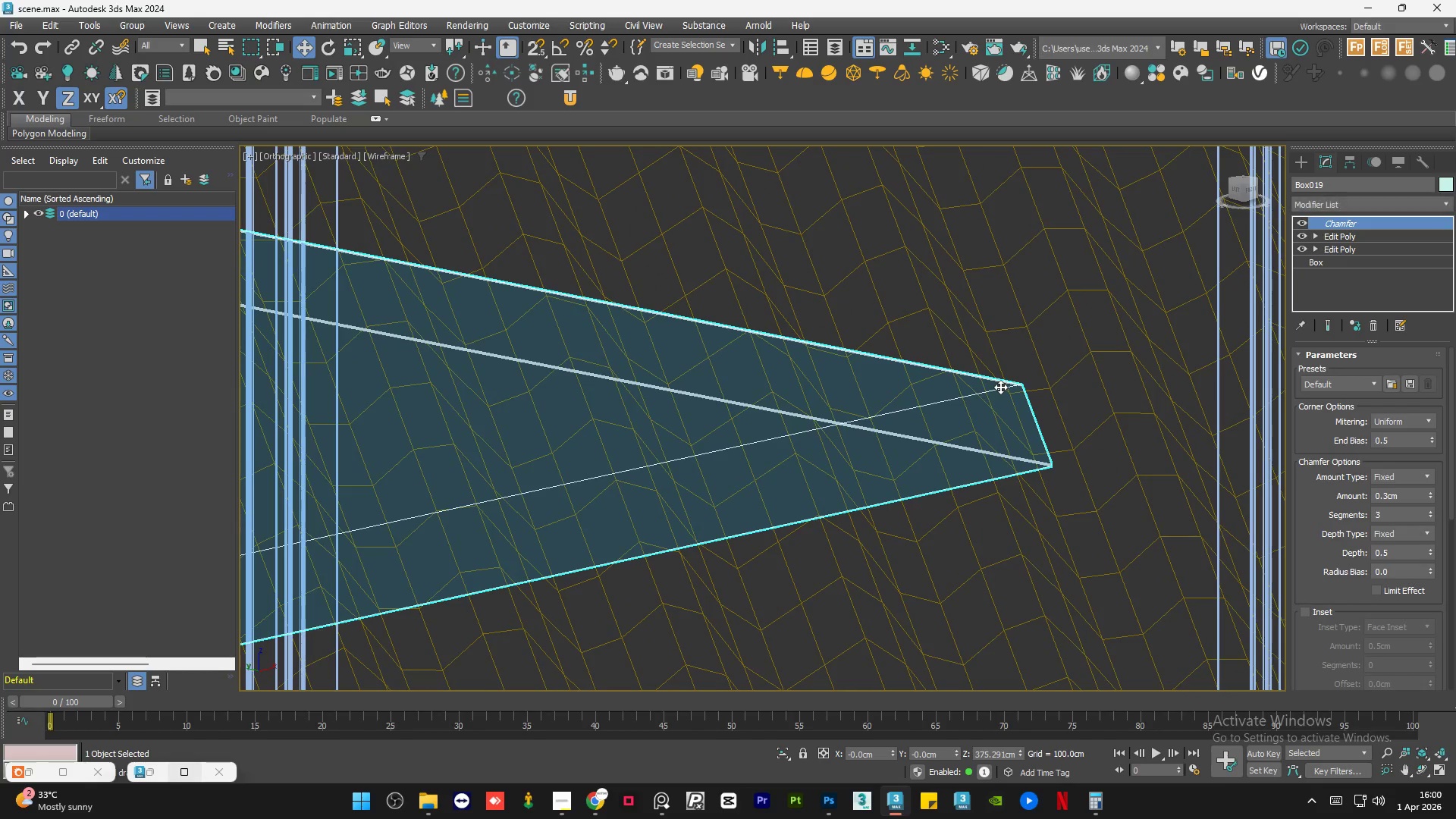 
key(F3)
 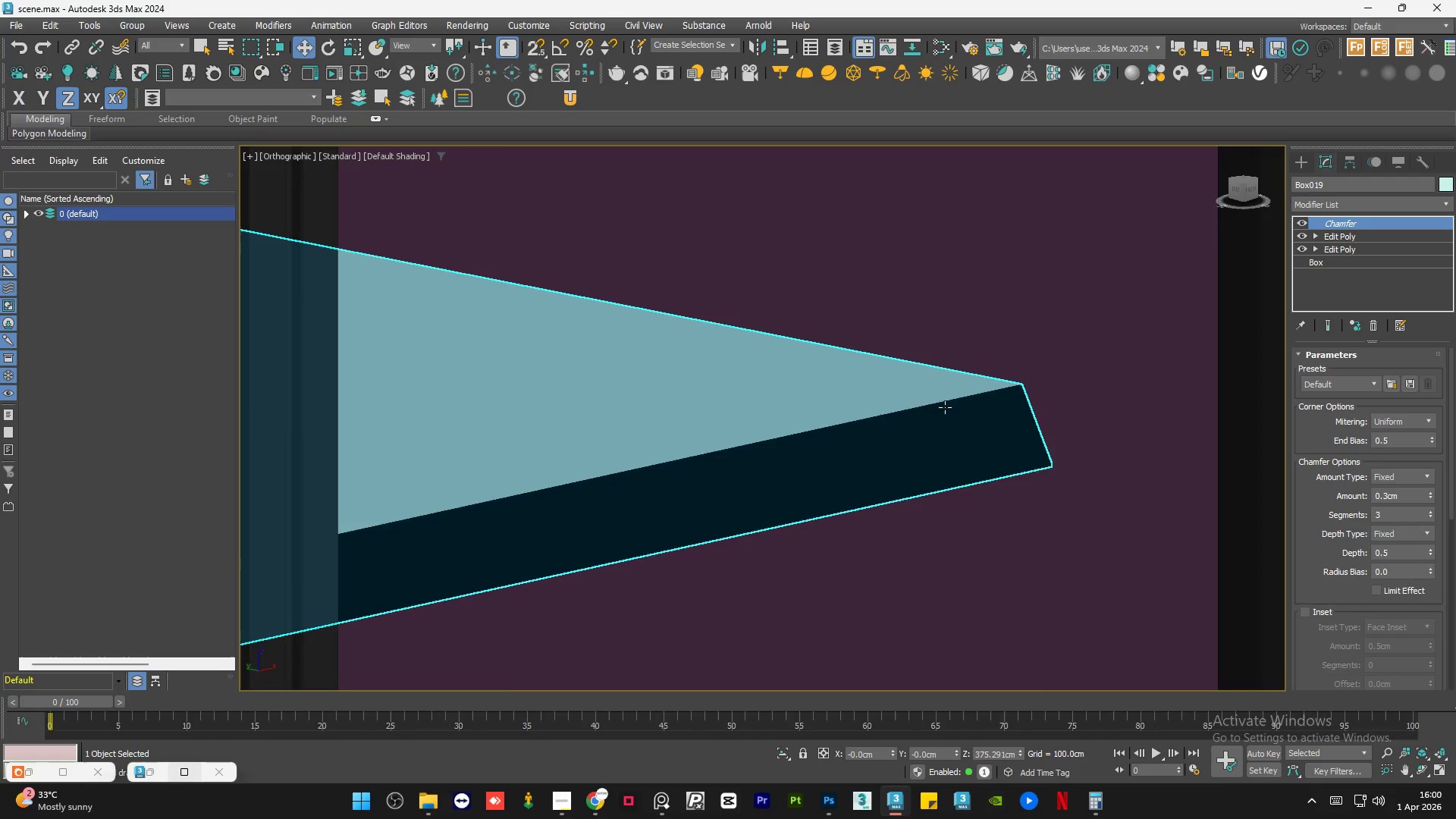 
key(Alt+Q)
 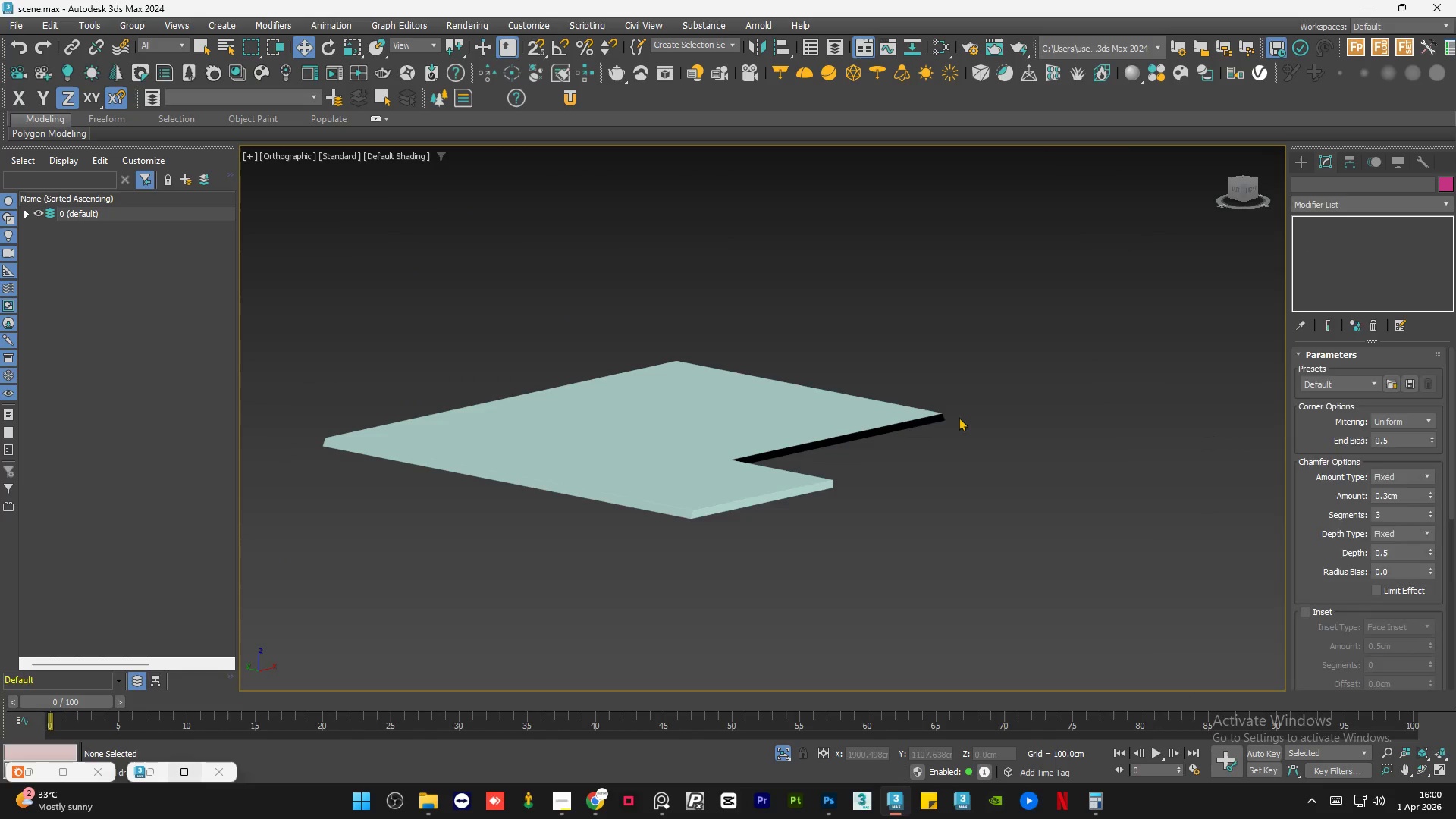 
scroll: coordinate [934, 416], scroll_direction: down, amount: 7.0
 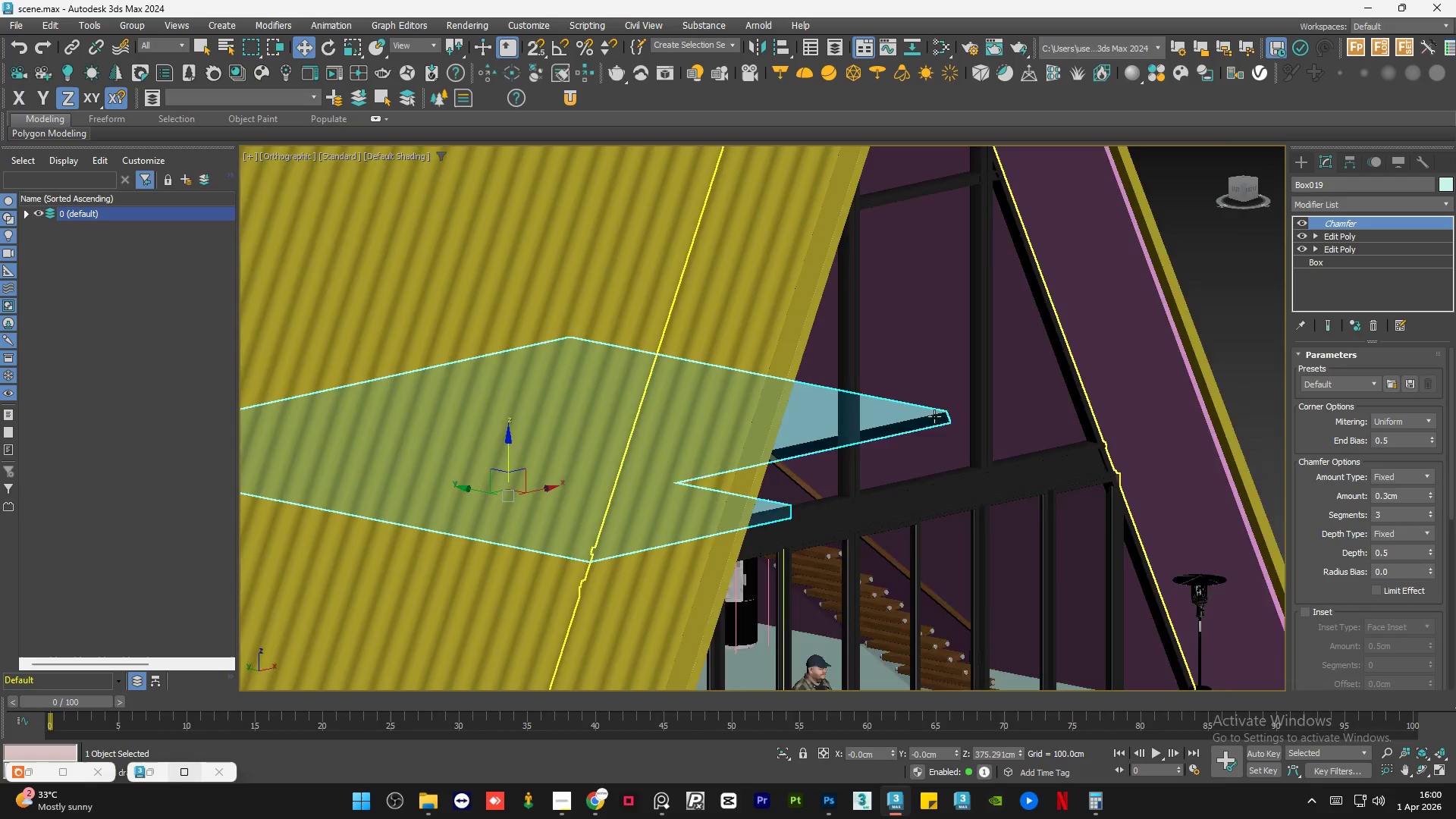 
hold_key(key=AltLeft, duration=1.33)
scroll: coordinate [903, 457], scroll_direction: down, amount: 3.0
 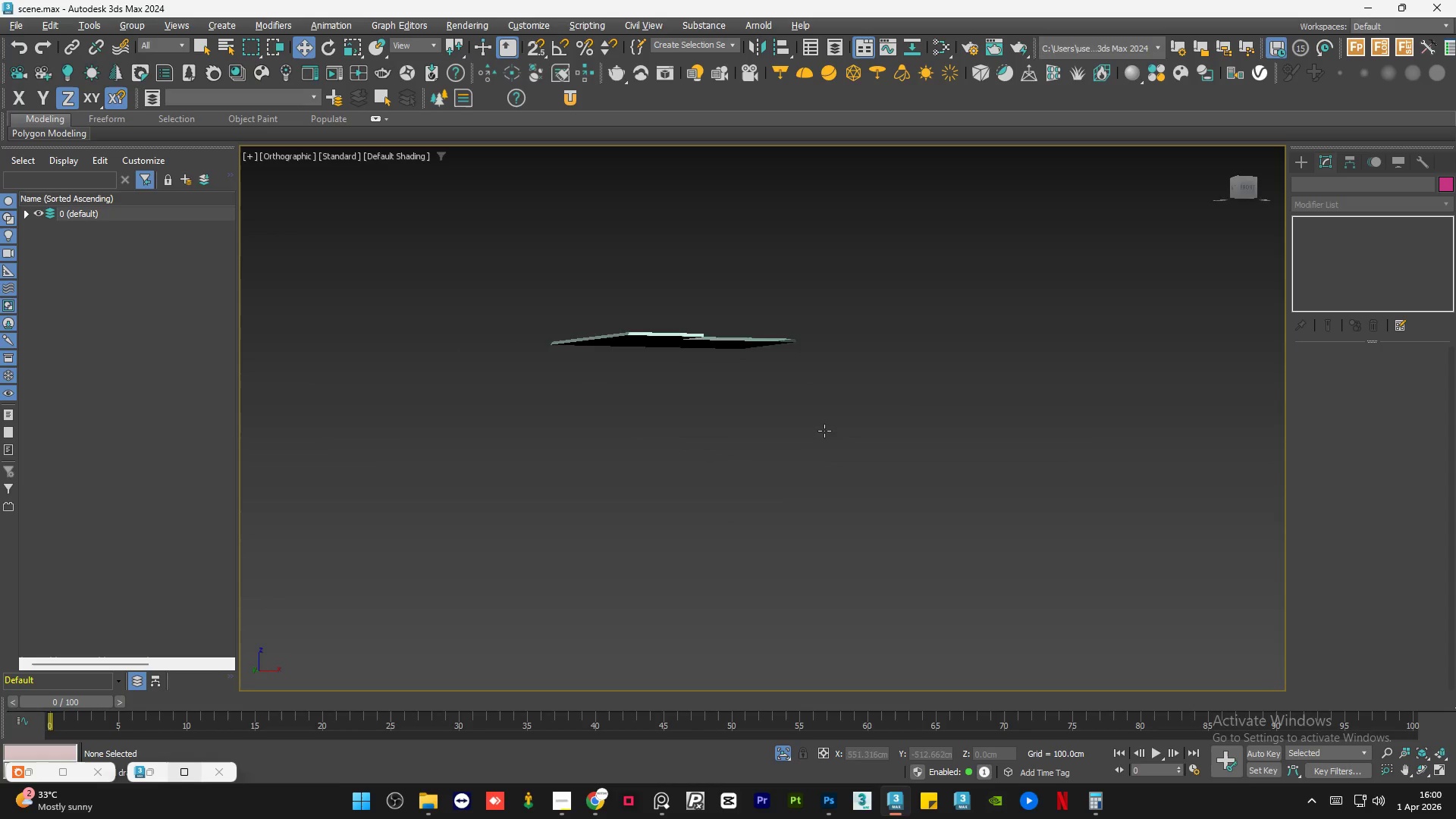 
scroll: coordinate [764, 312], scroll_direction: up, amount: 7.0
 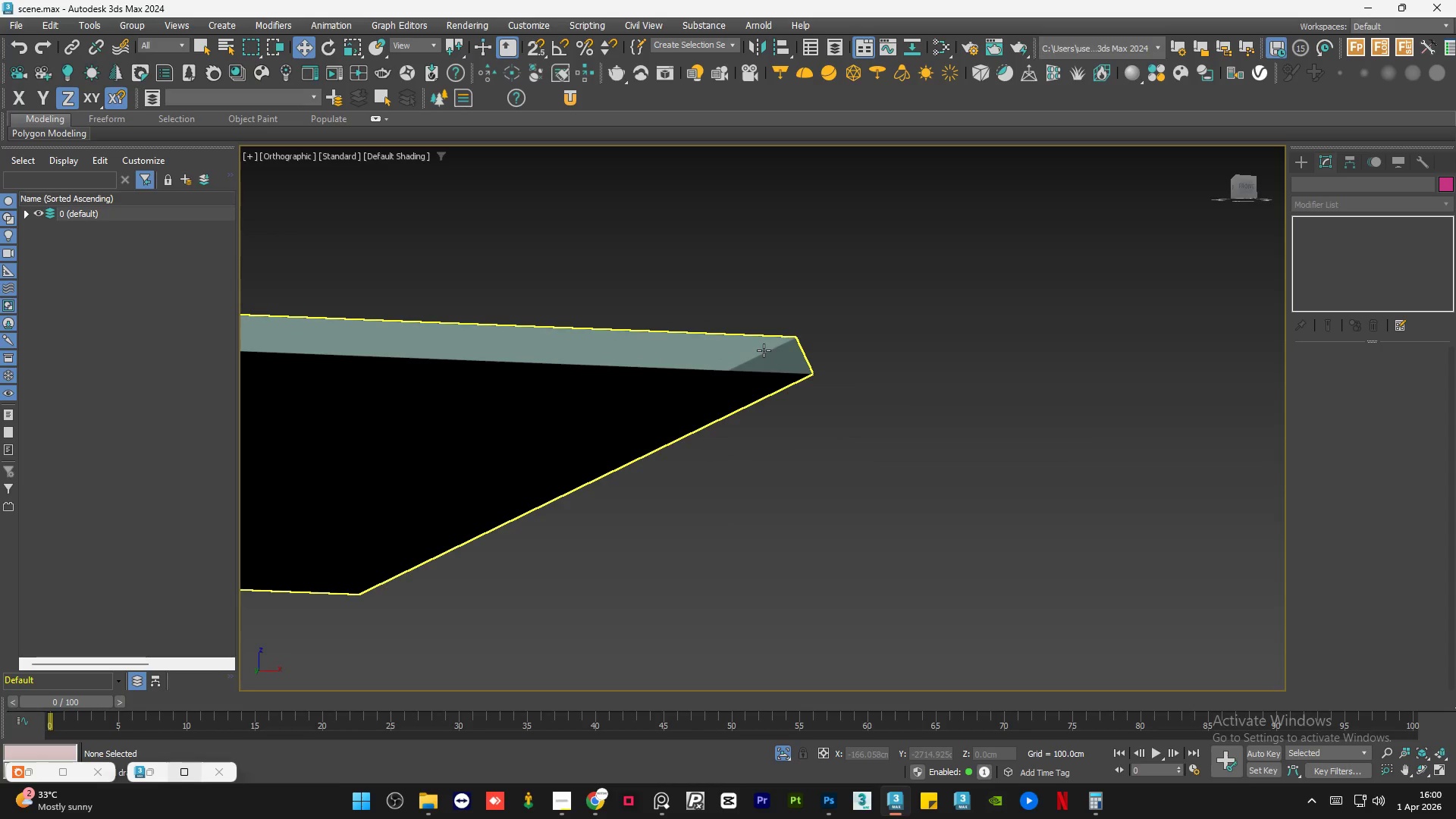 
left_click([764, 350])
 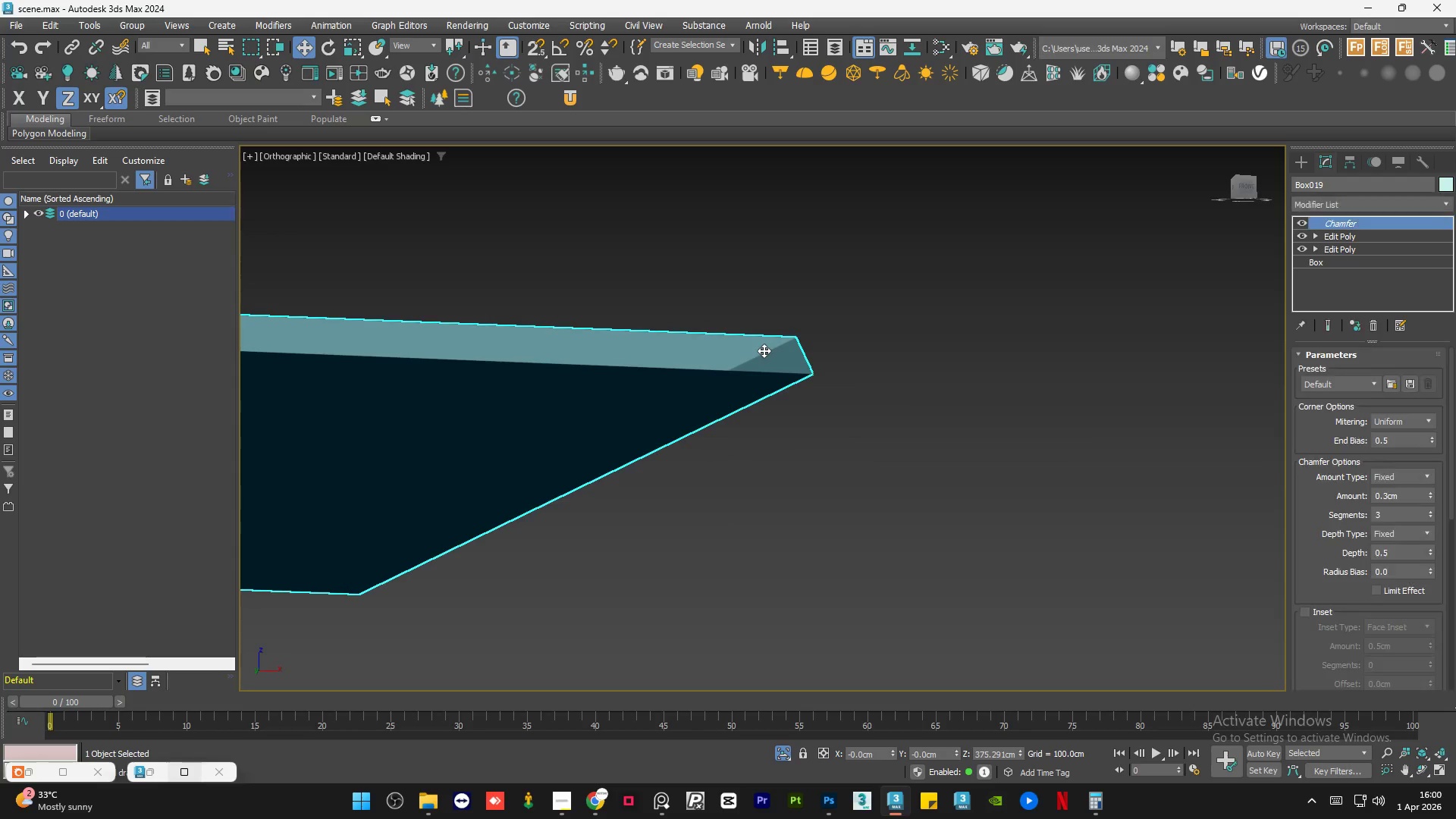 
hold_key(key=AltLeft, duration=0.88)
 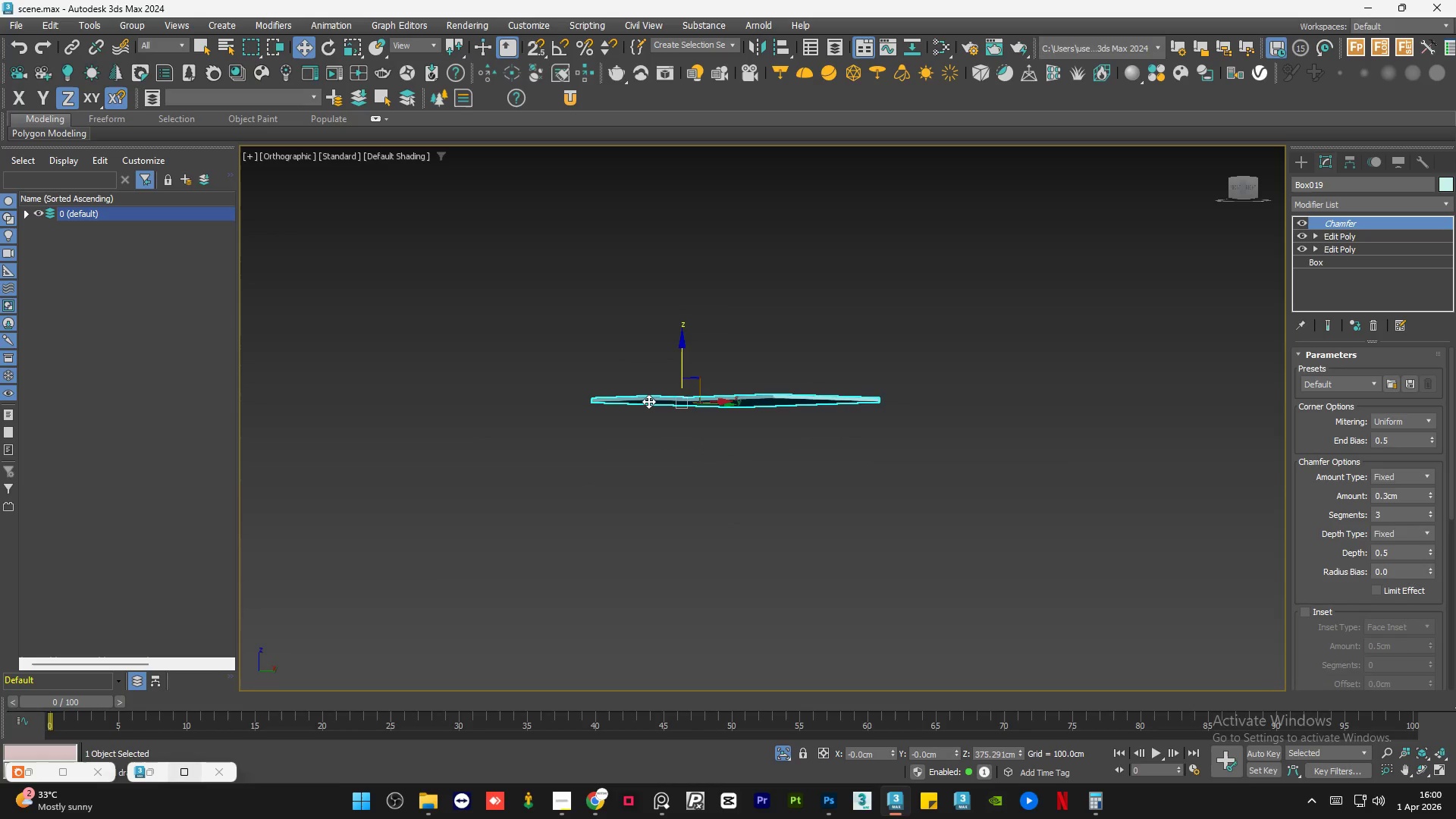 
scroll: coordinate [854, 400], scroll_direction: down, amount: 7.0
 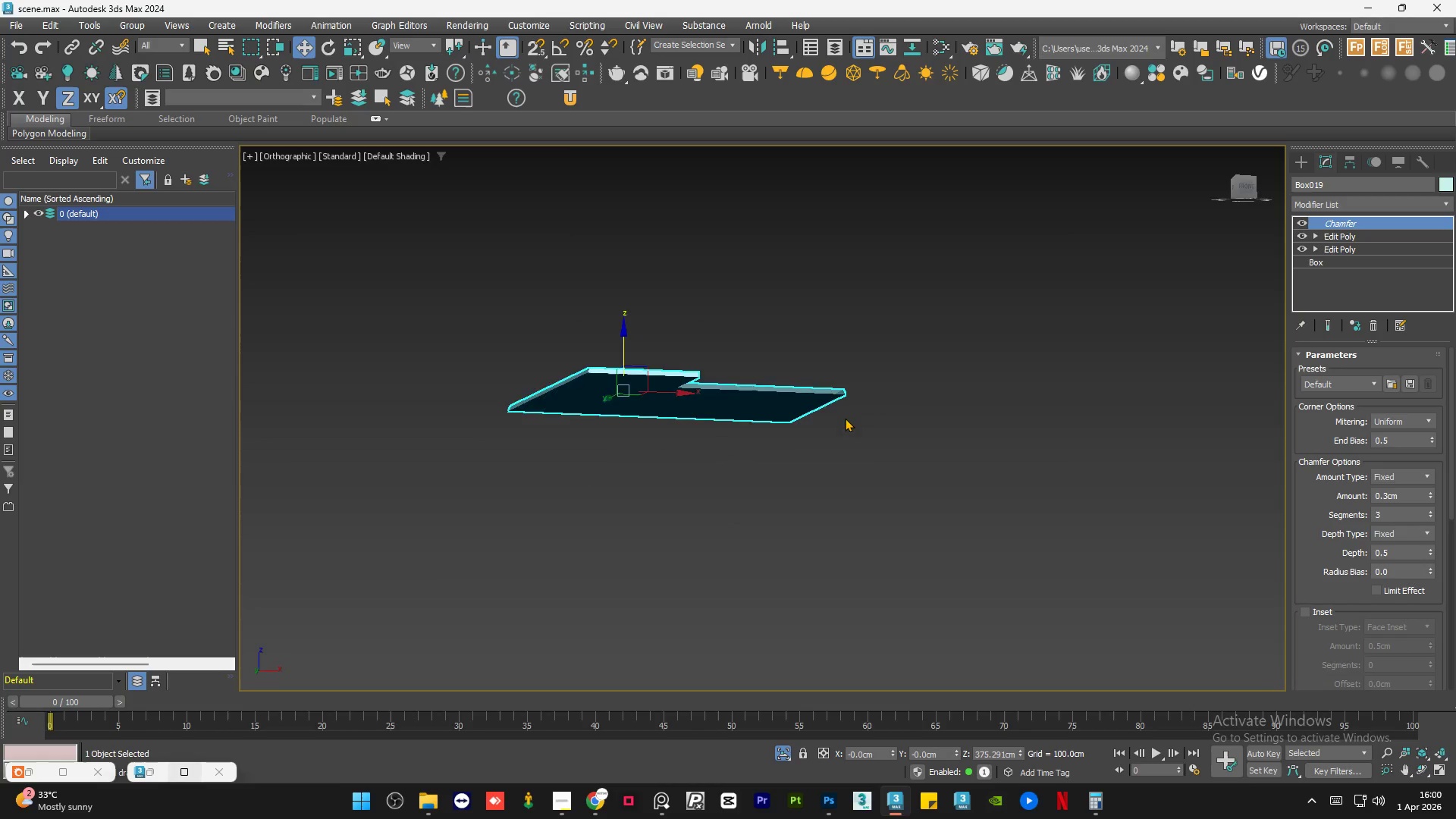 
scroll: coordinate [553, 422], scroll_direction: up, amount: 10.0
 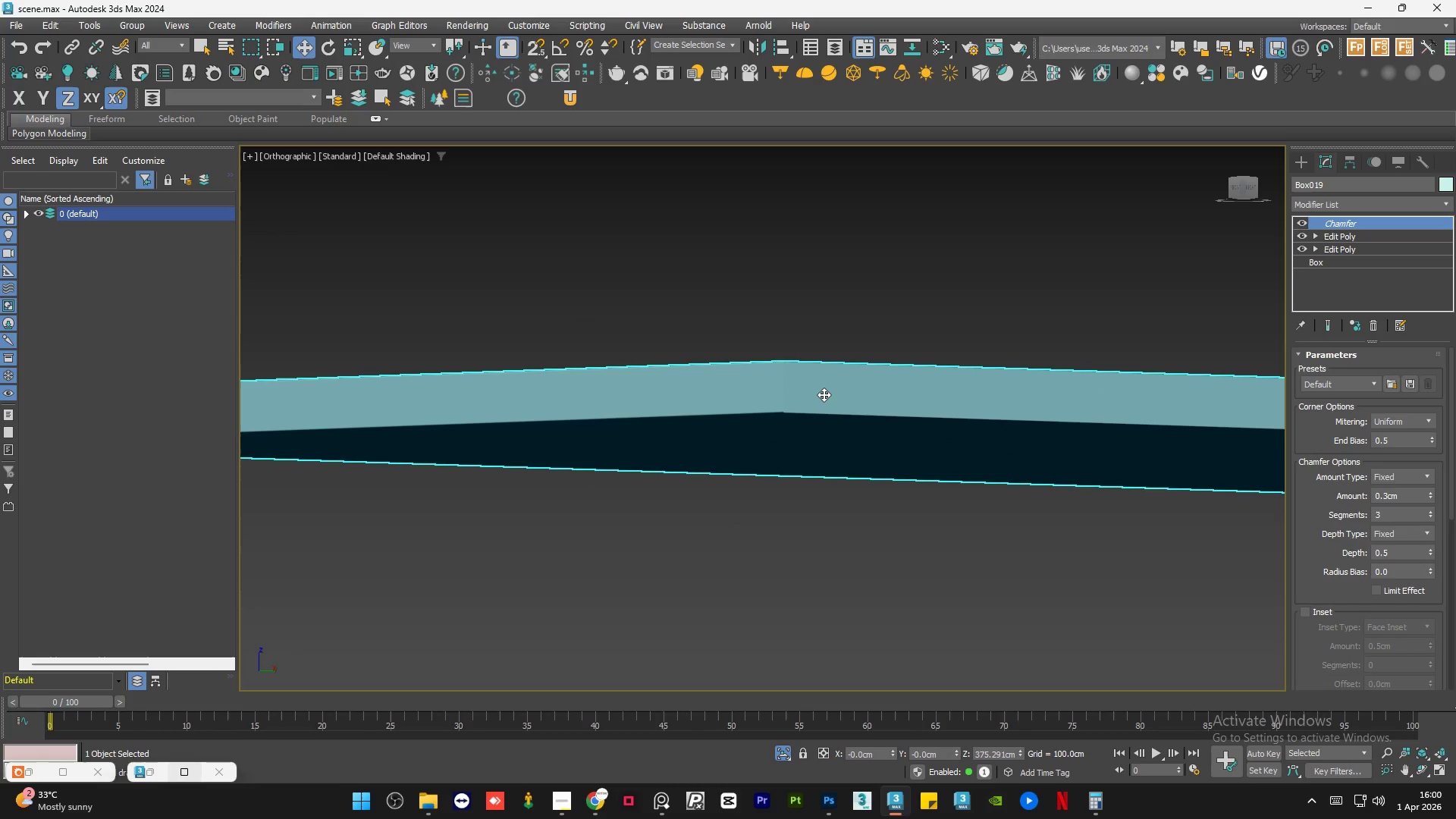 
key(F4)
 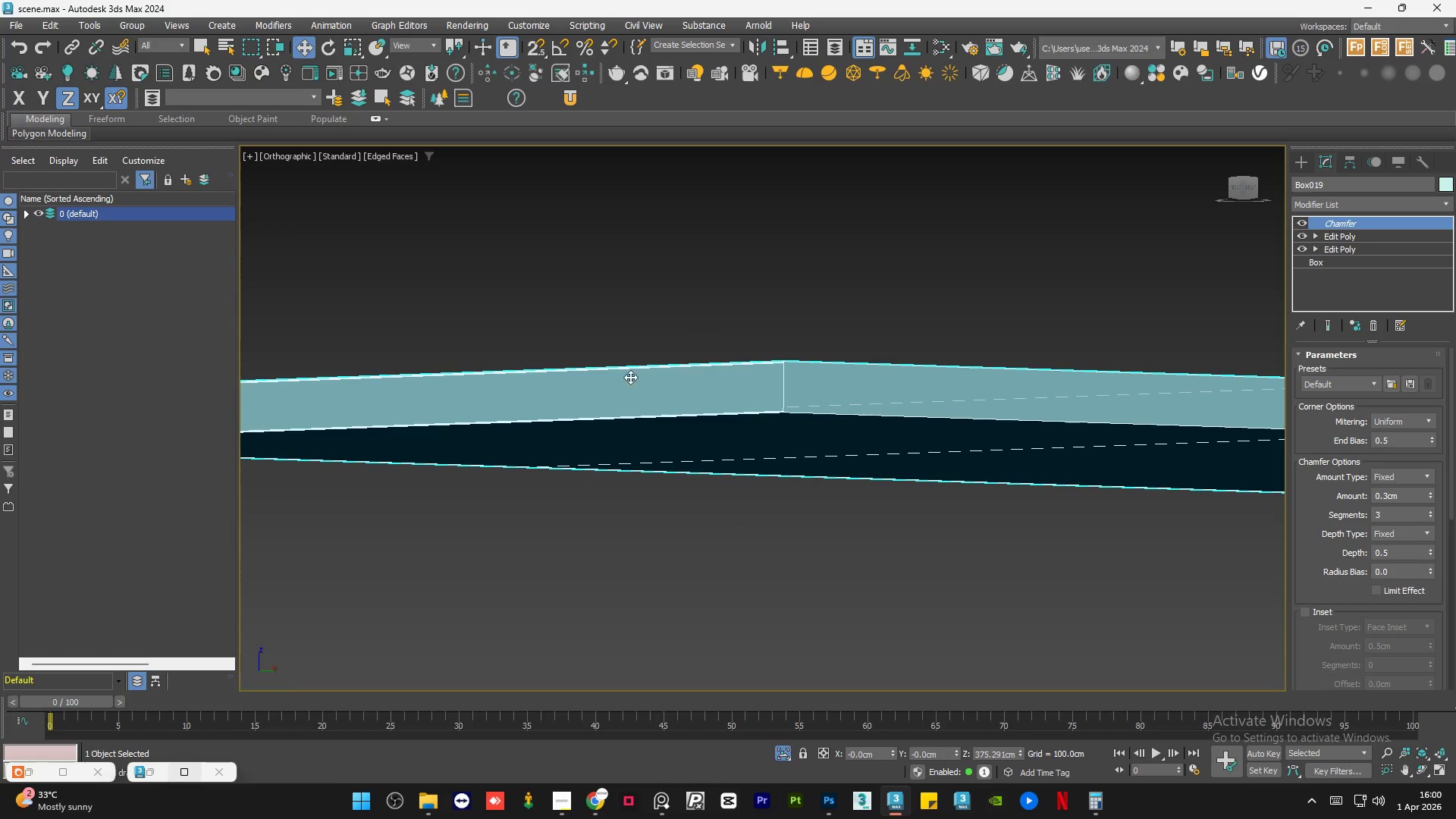 
scroll: coordinate [626, 381], scroll_direction: down, amount: 5.0
 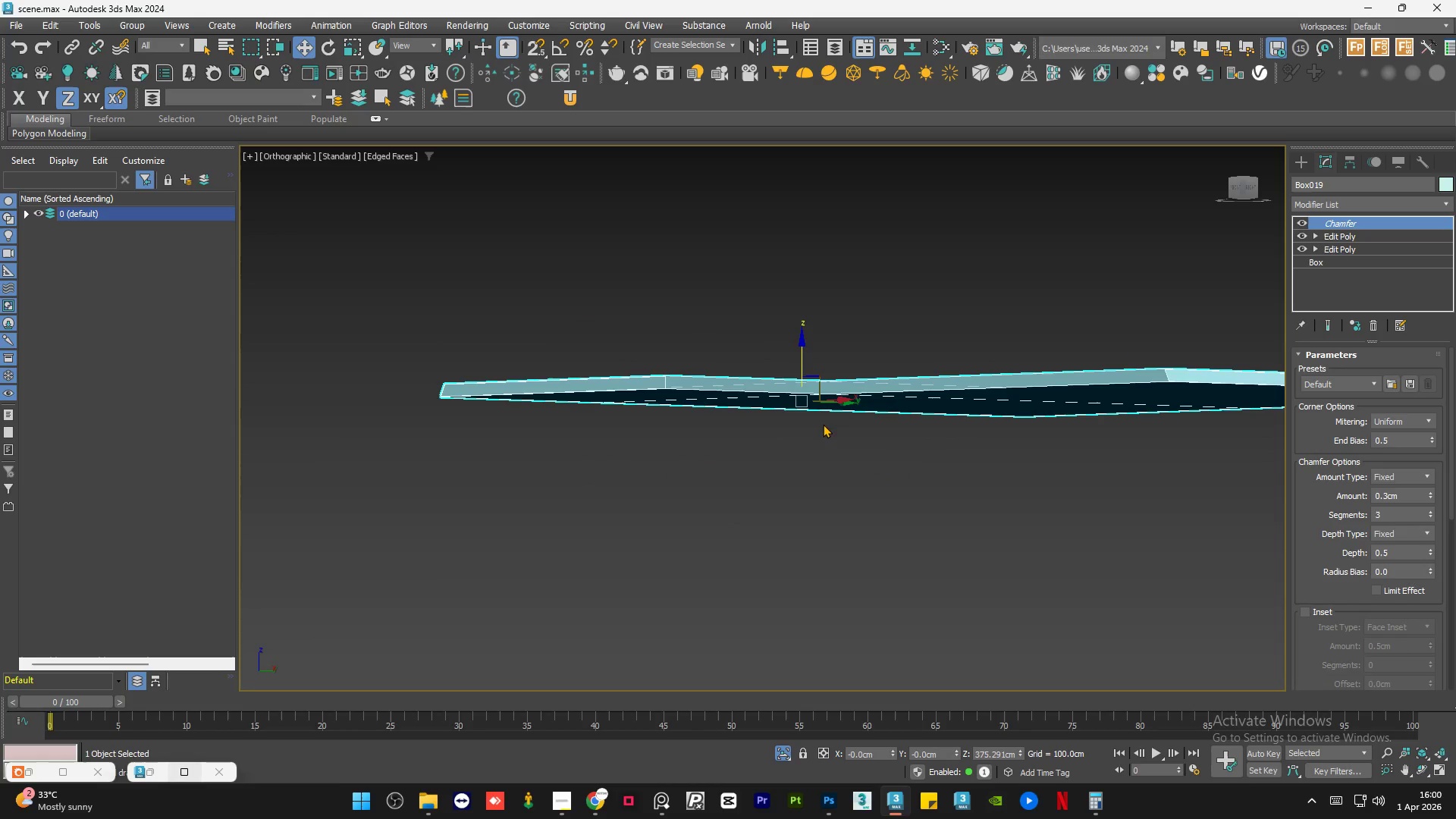 
hold_key(key=AltLeft, duration=1.52)
 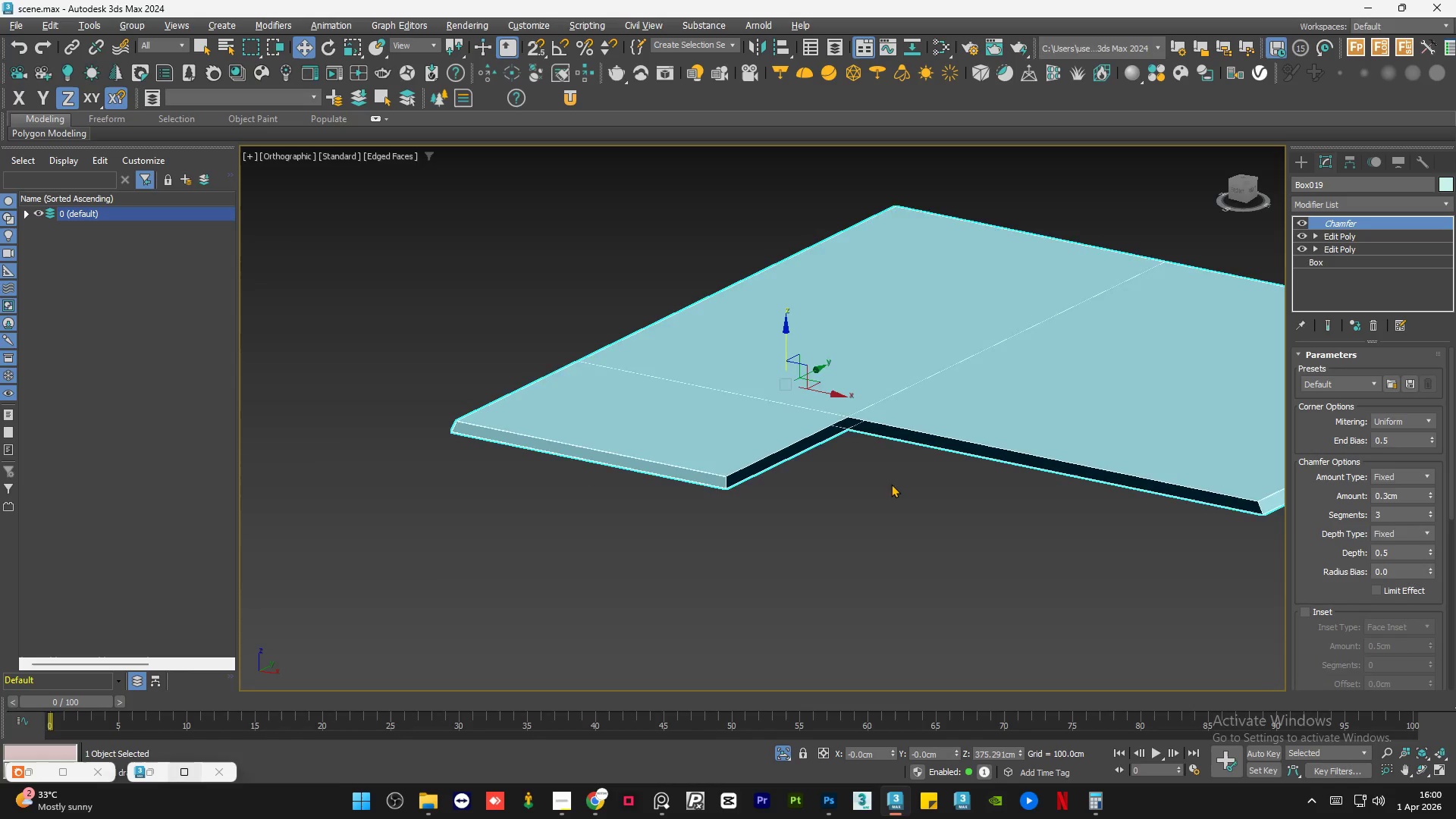 
key(Alt+AltLeft)
 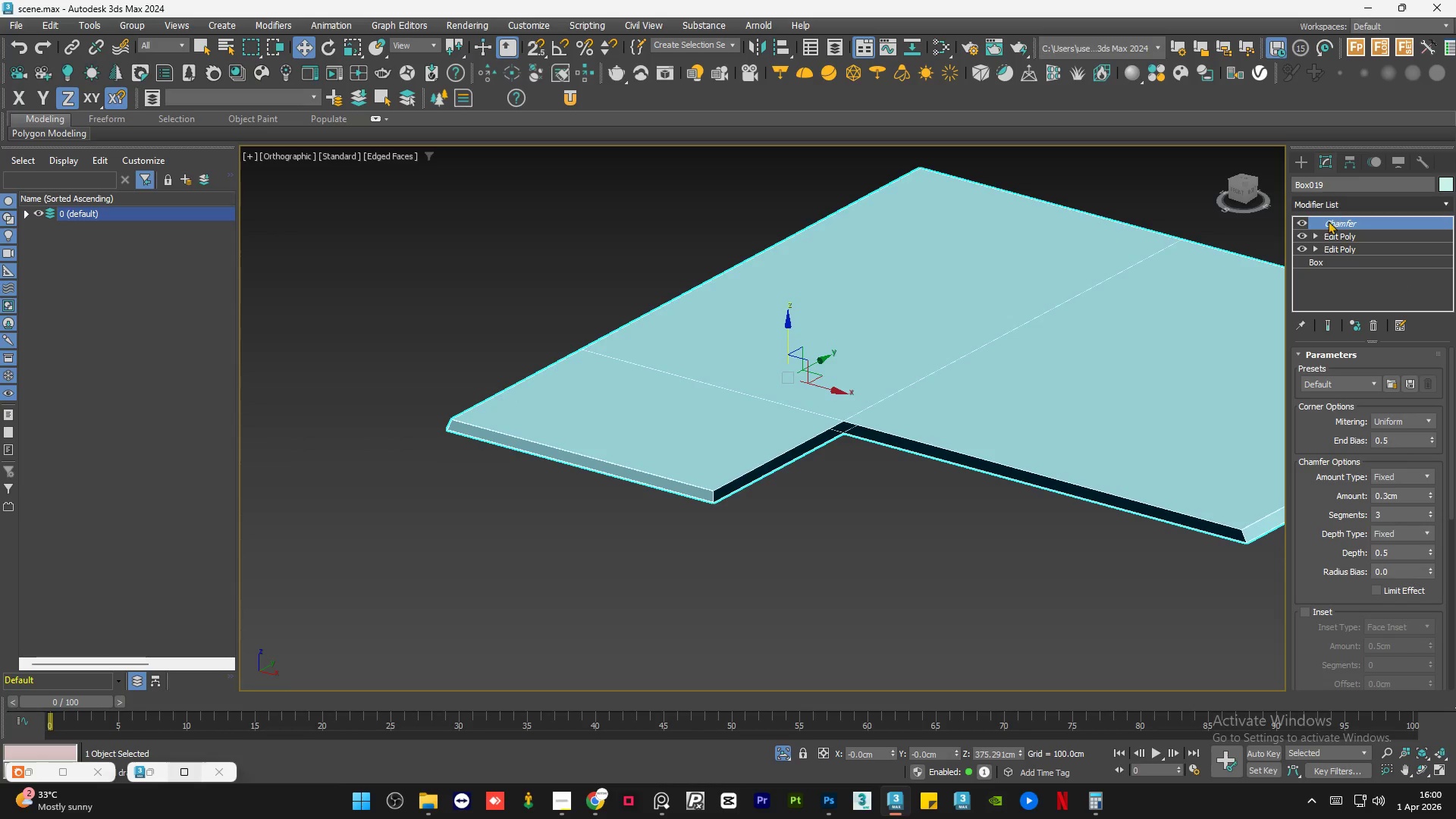 
left_click([1300, 223])
 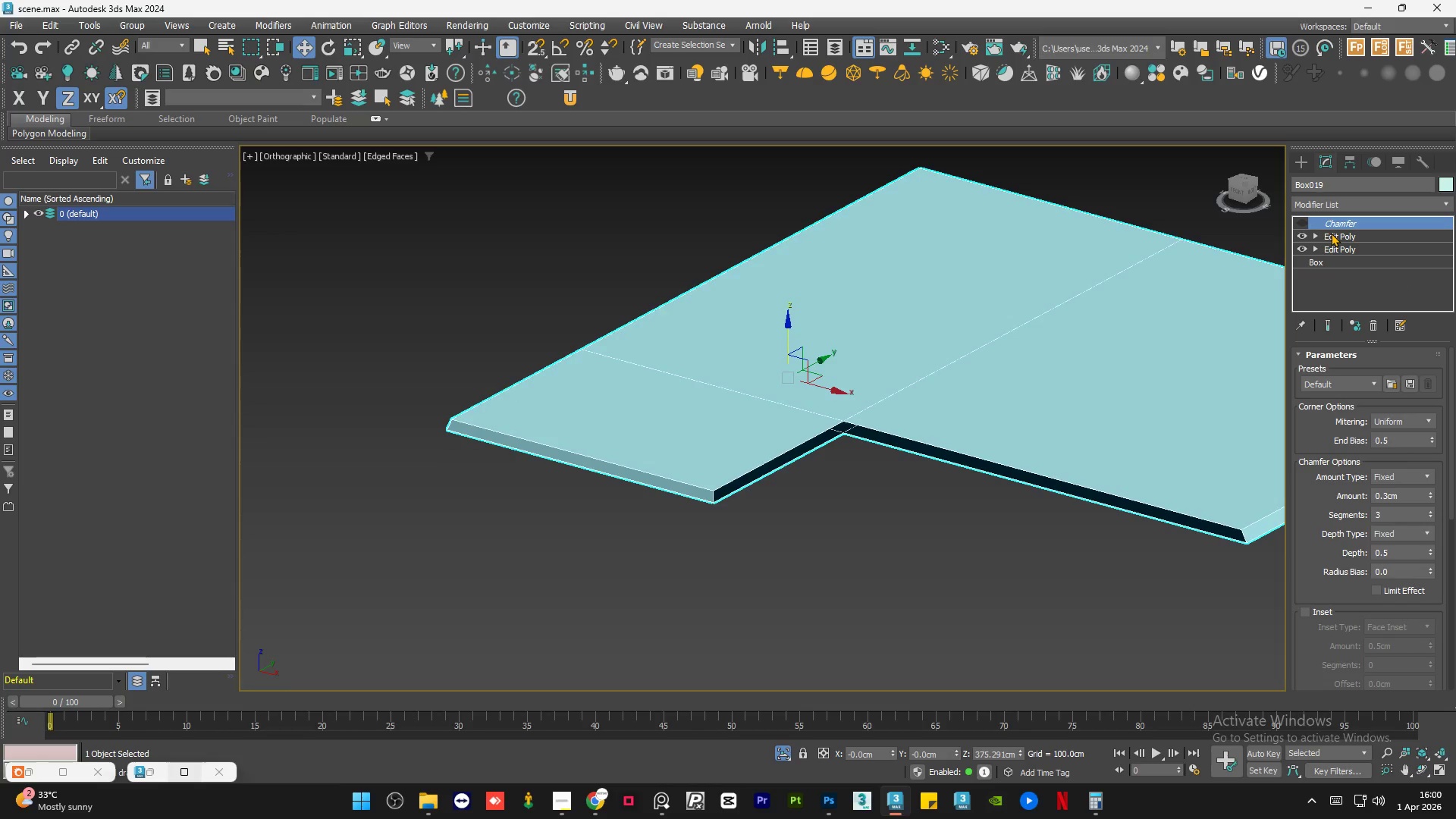 
left_click([1332, 233])
 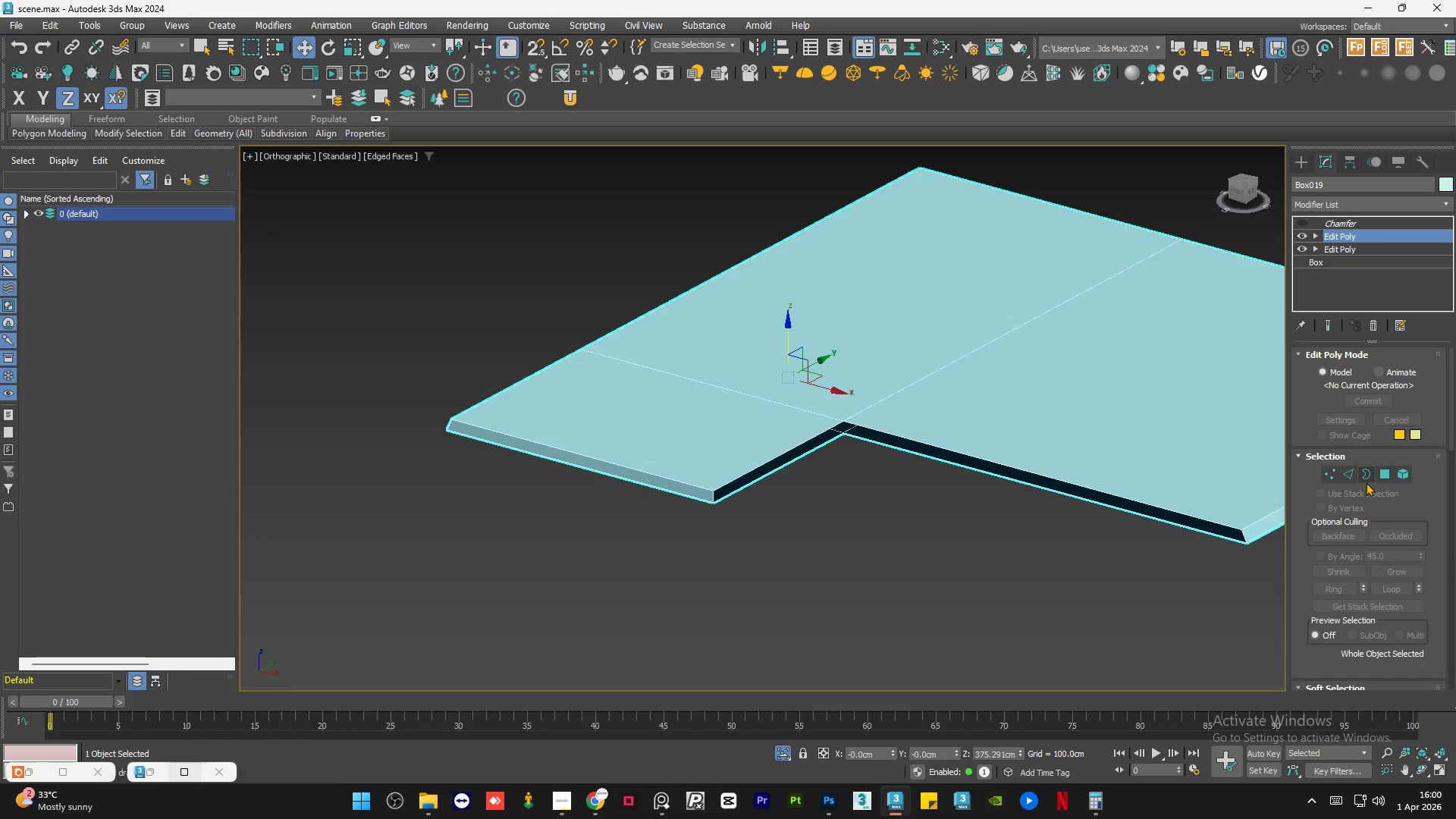 
left_click([1369, 478])
 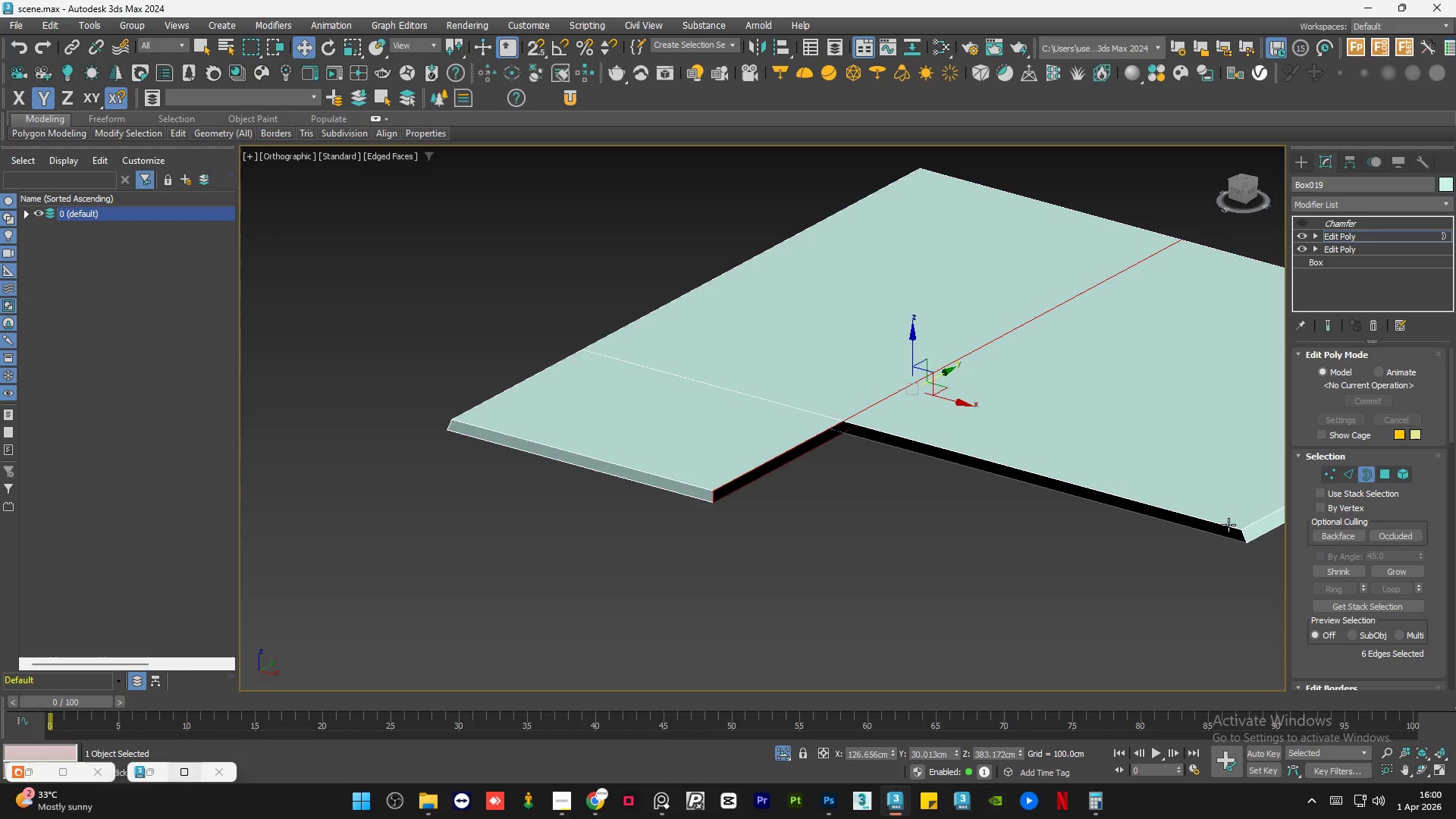 
left_click([1228, 525])
 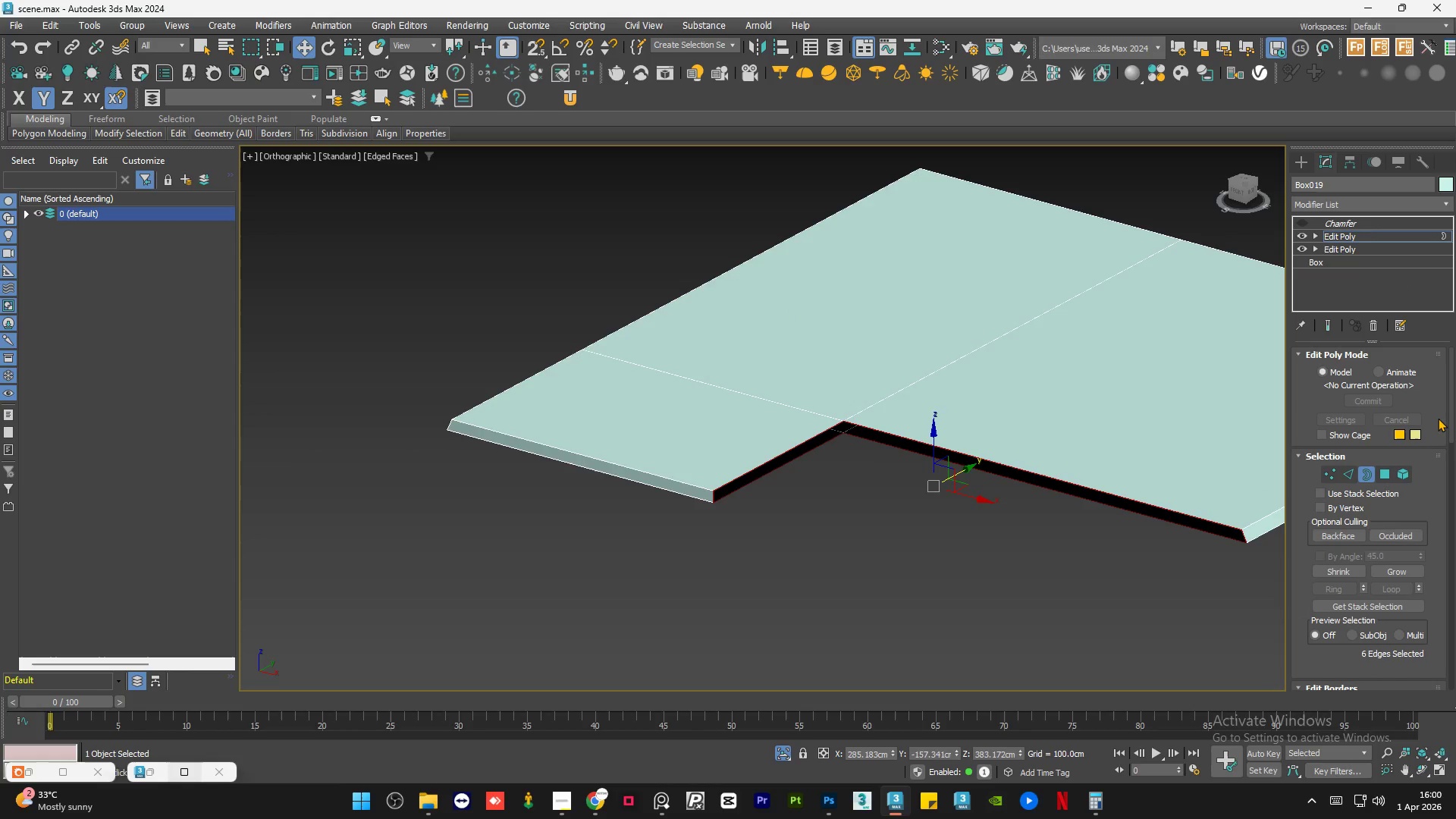 
left_click_drag(start_coordinate=[1450, 410], to_coordinate=[1453, 464])
 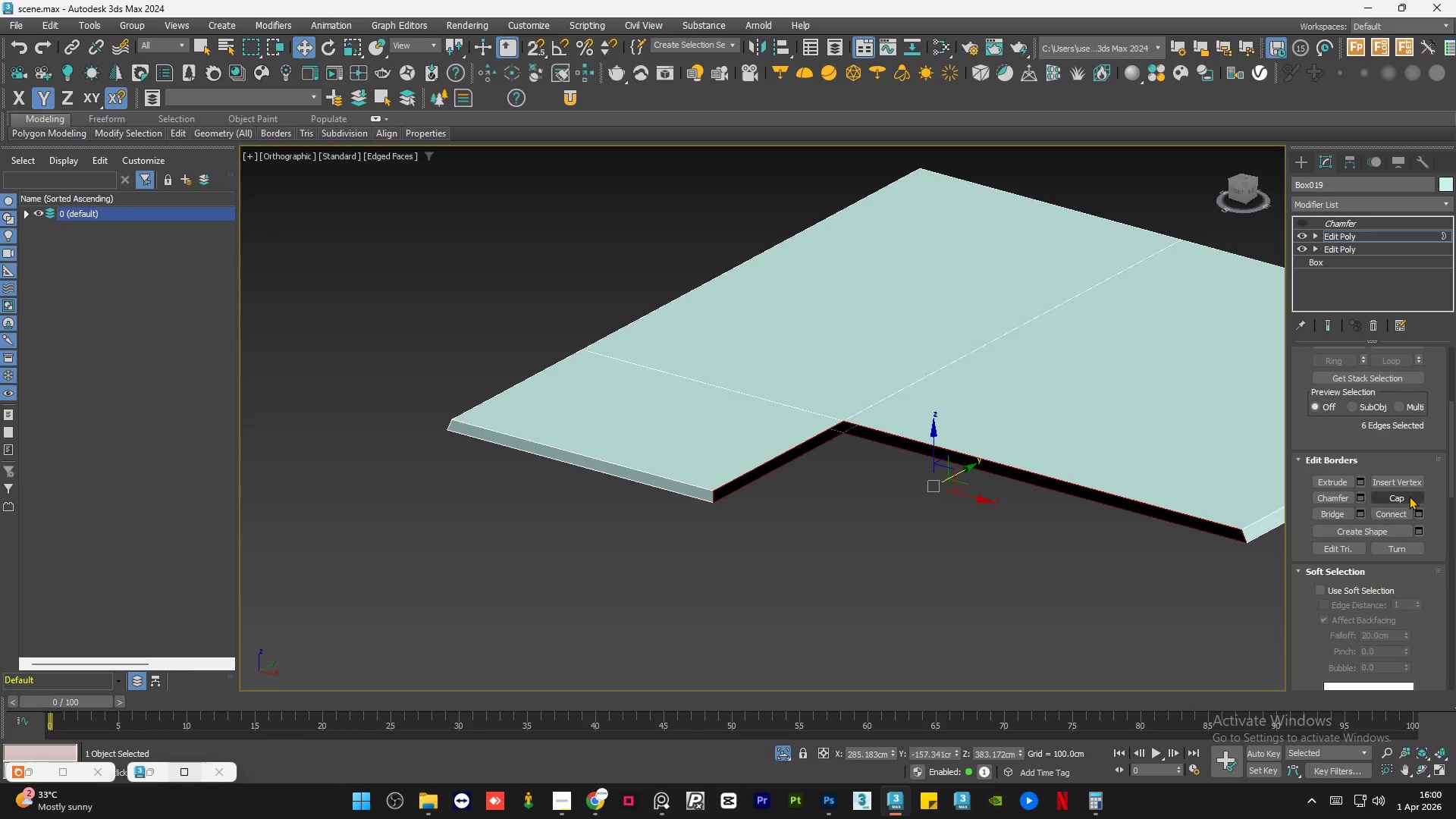 
left_click([1409, 496])
 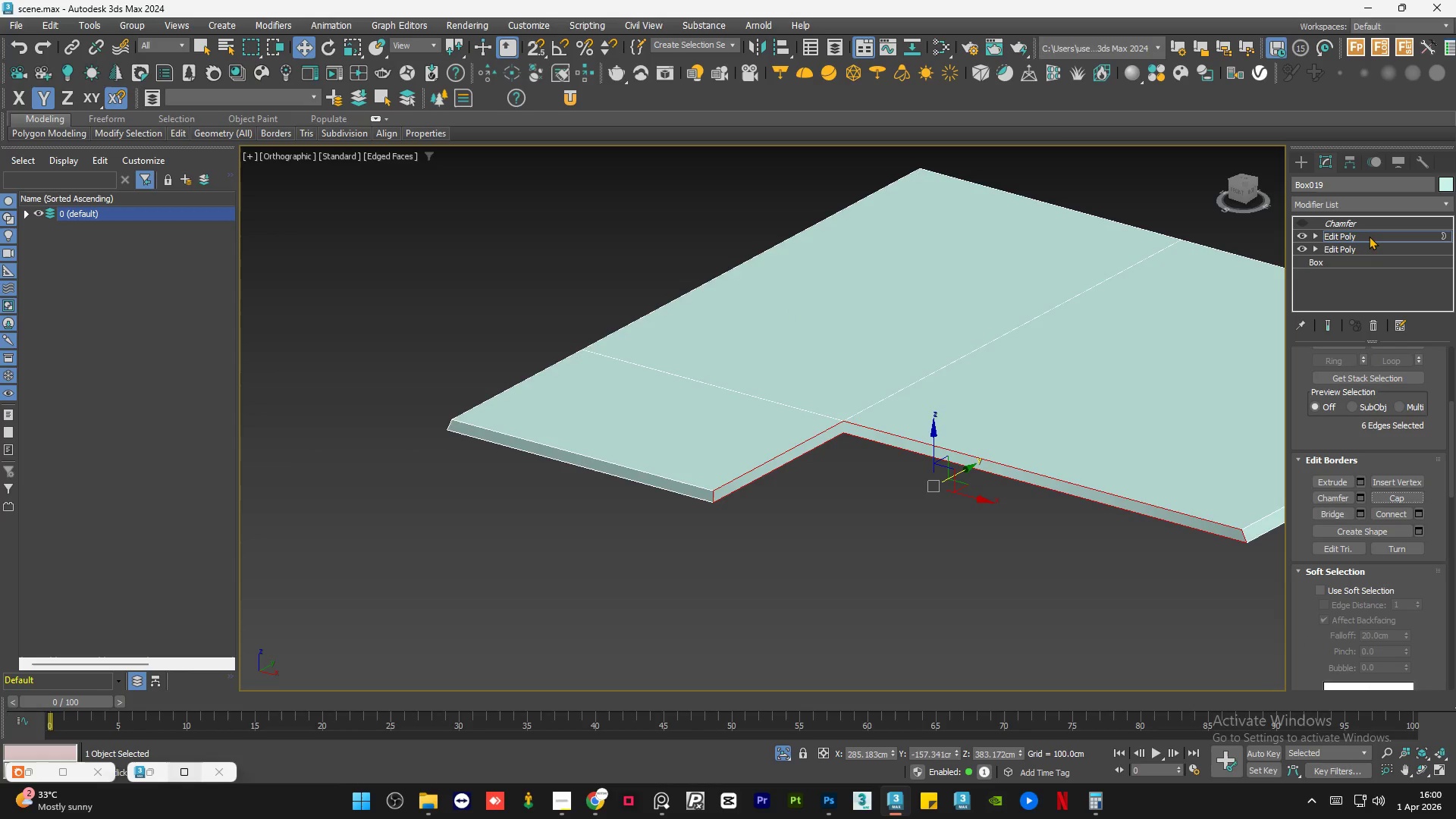 
double_click([1363, 221])
 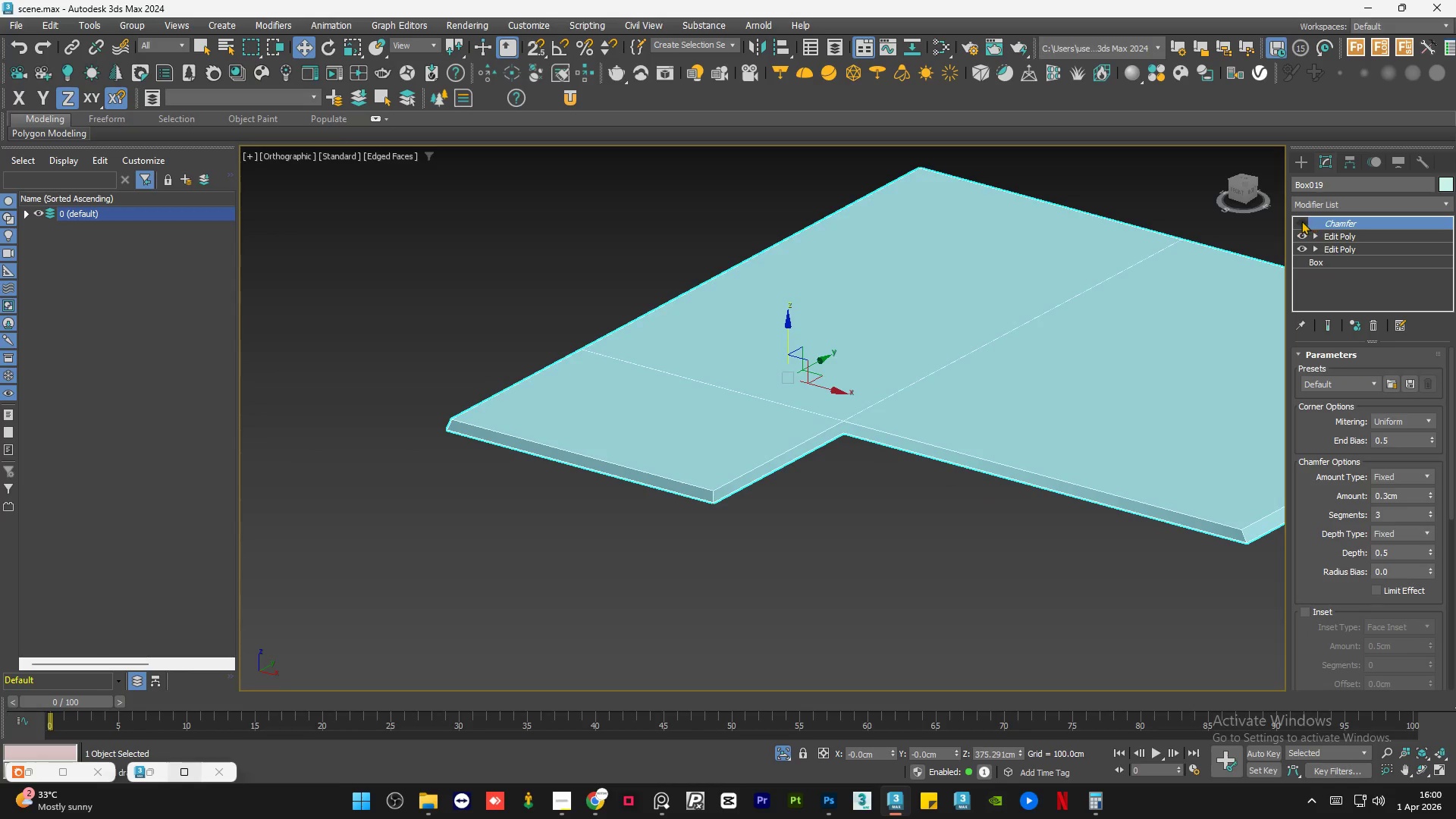 
left_click([1301, 221])
 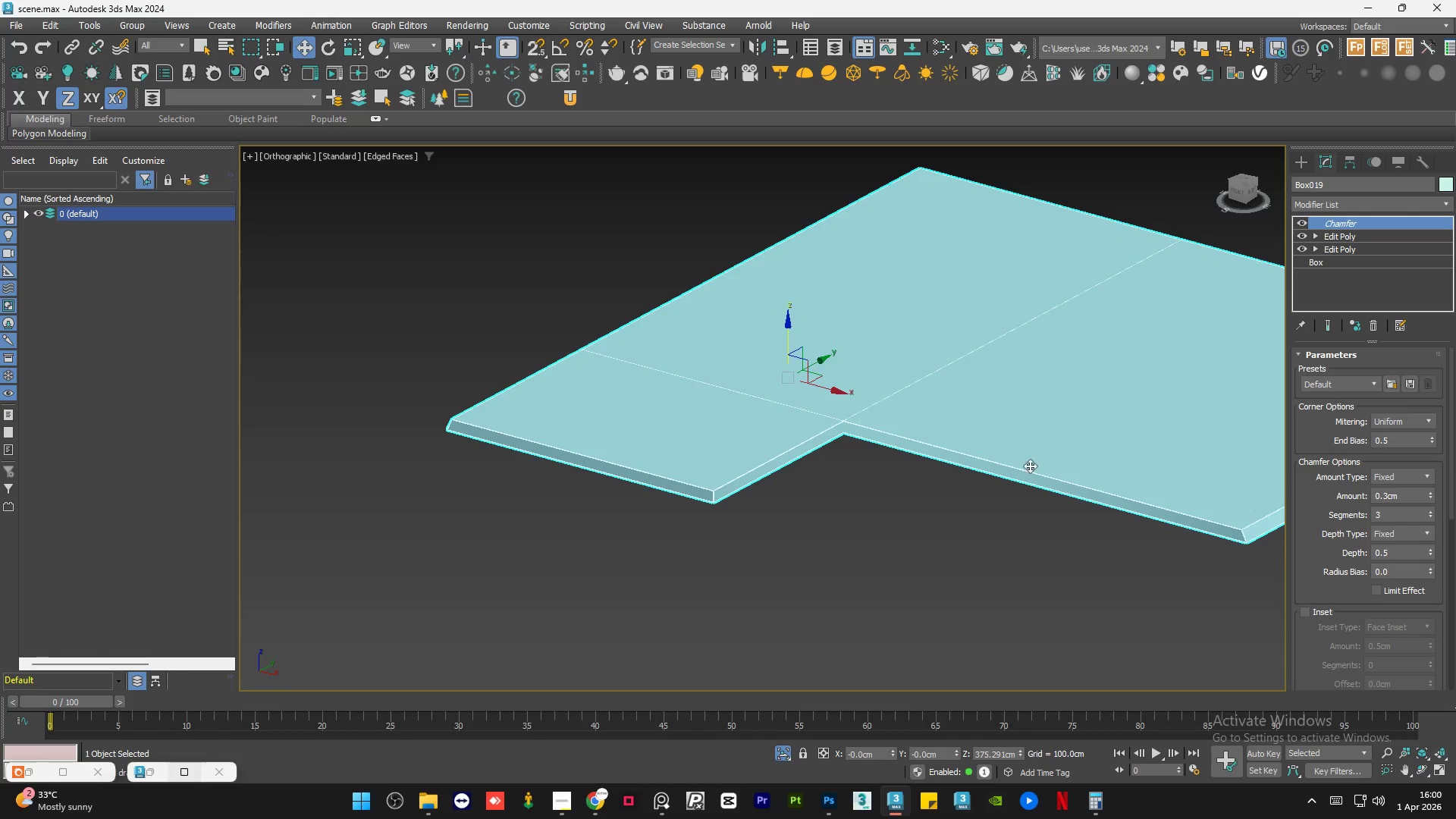 
left_click([947, 513])
 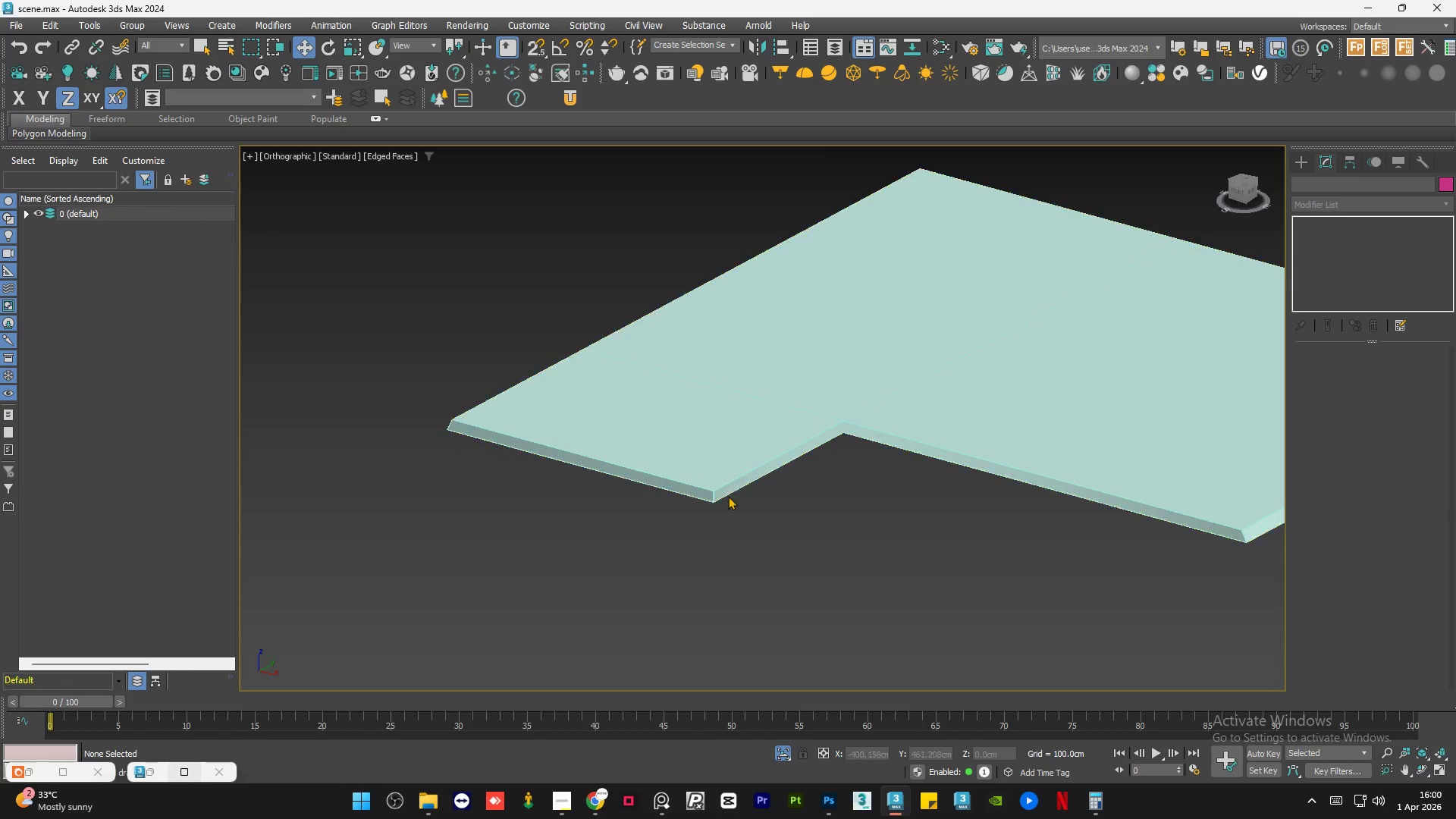 
scroll: coordinate [762, 478], scroll_direction: up, amount: 9.0
 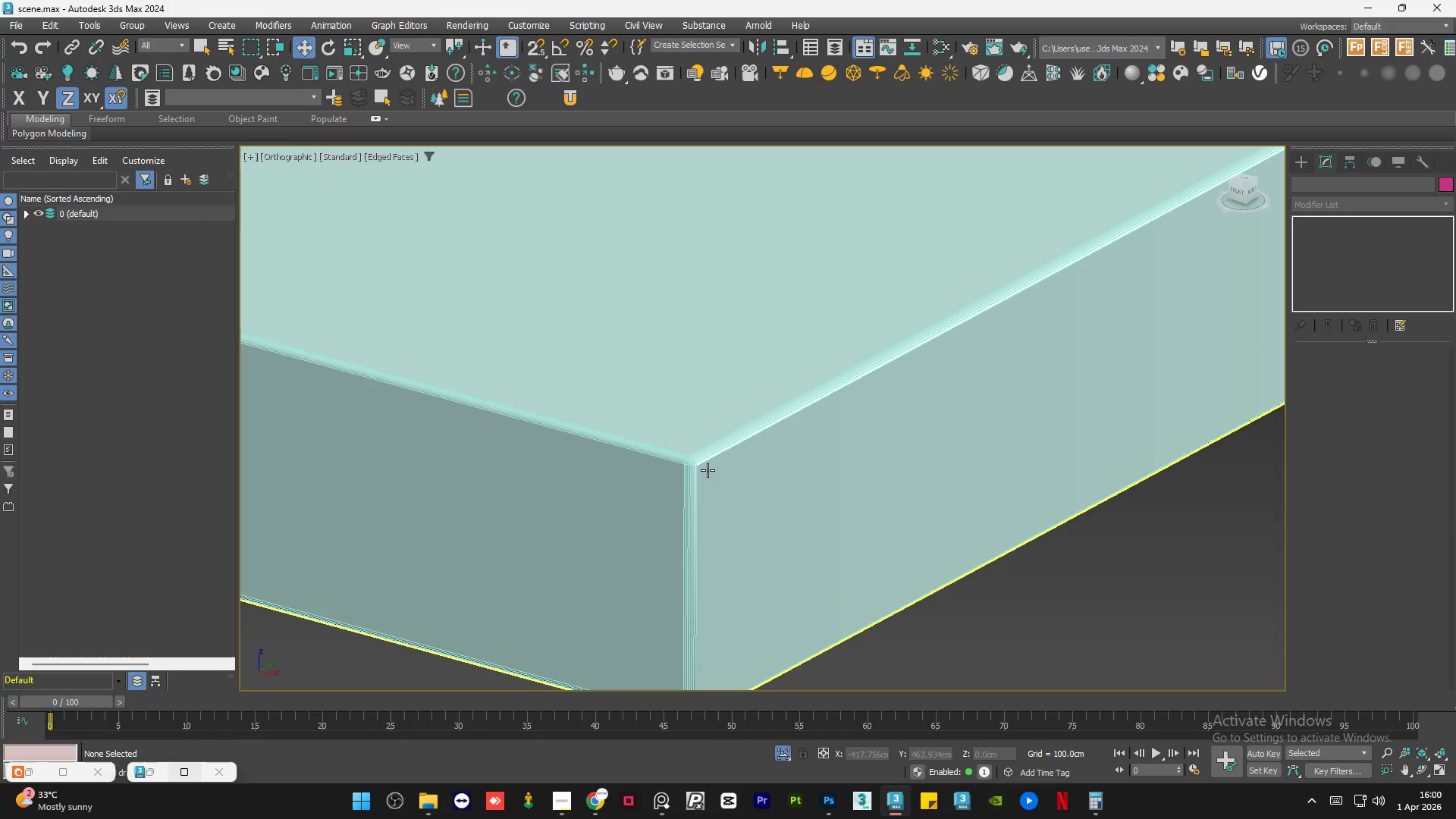 
key(F4)
 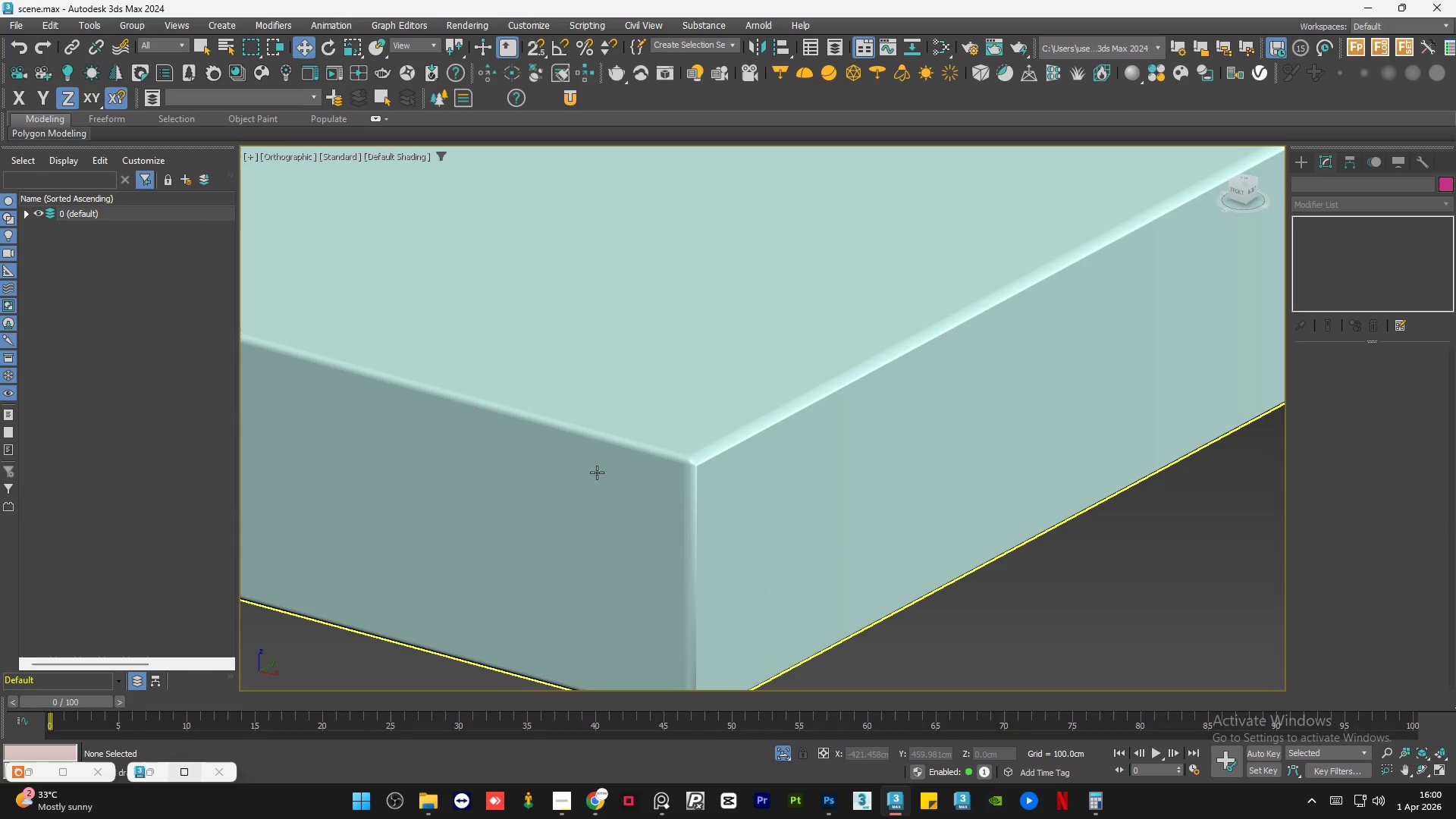 
scroll: coordinate [597, 472], scroll_direction: down, amount: 4.0
 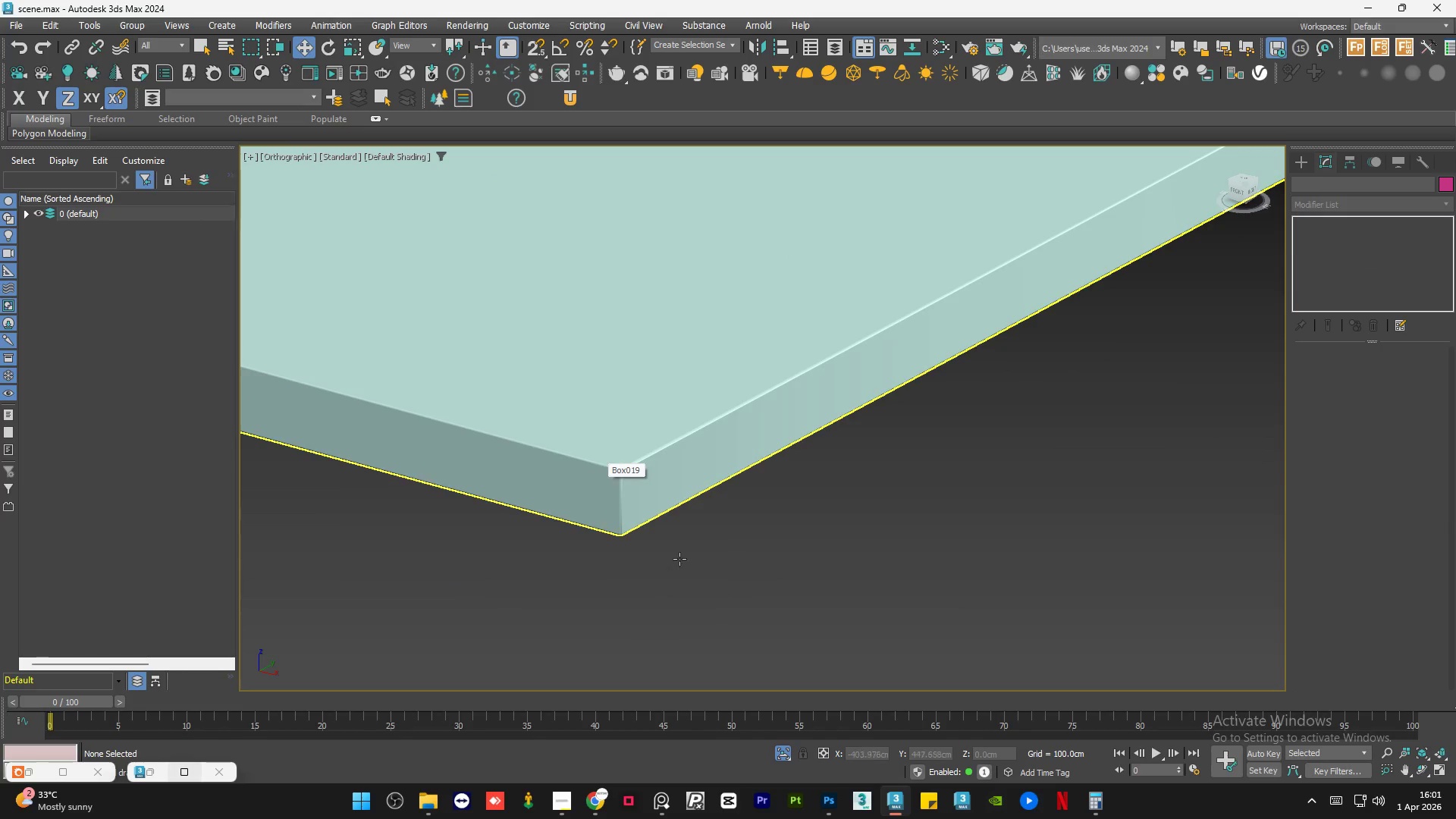 
left_click([742, 618])
 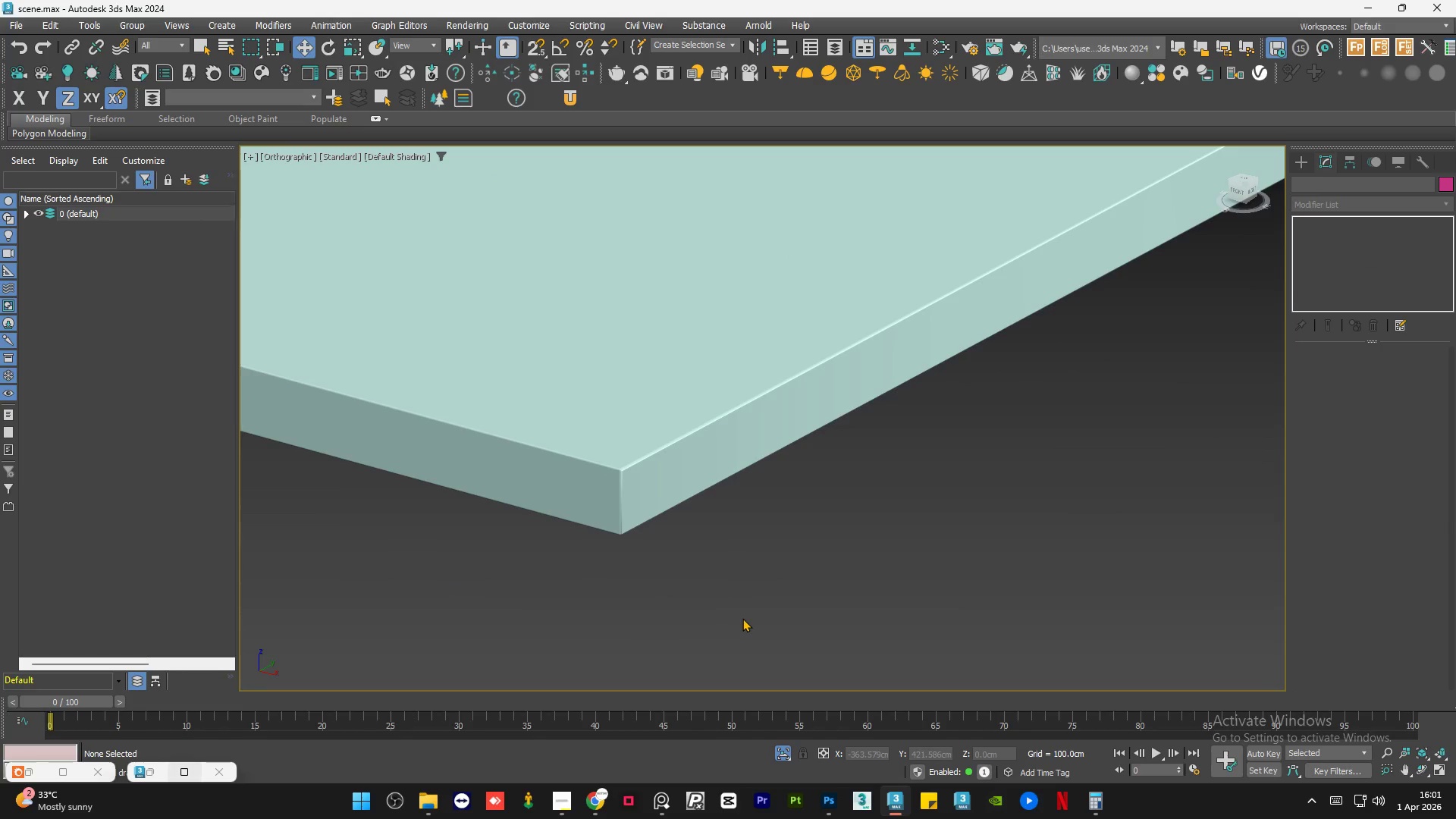 
key(Control+S)
 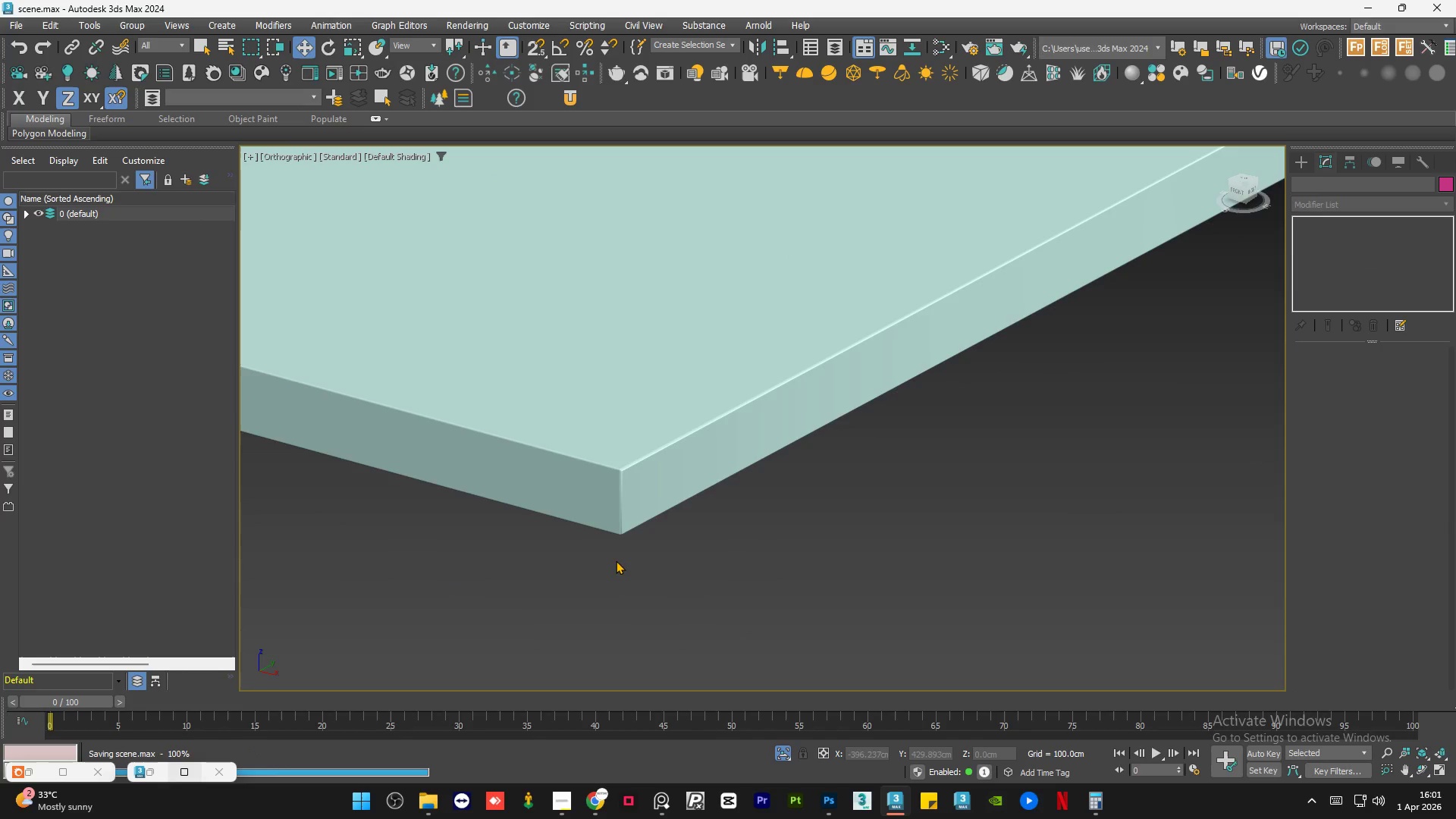 
left_click([618, 486])
 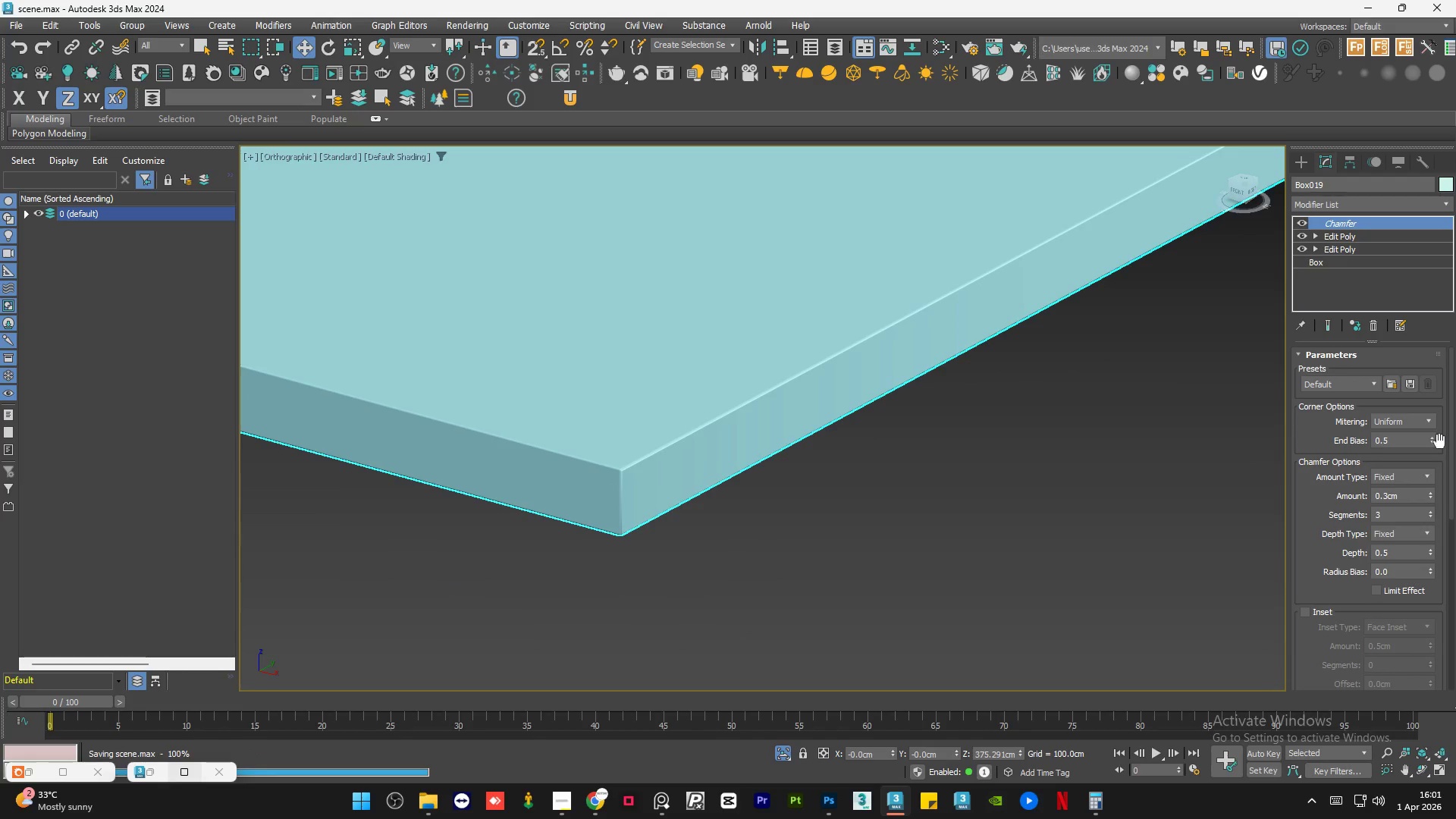 
left_click_drag(start_coordinate=[1448, 440], to_coordinate=[1451, 632])
 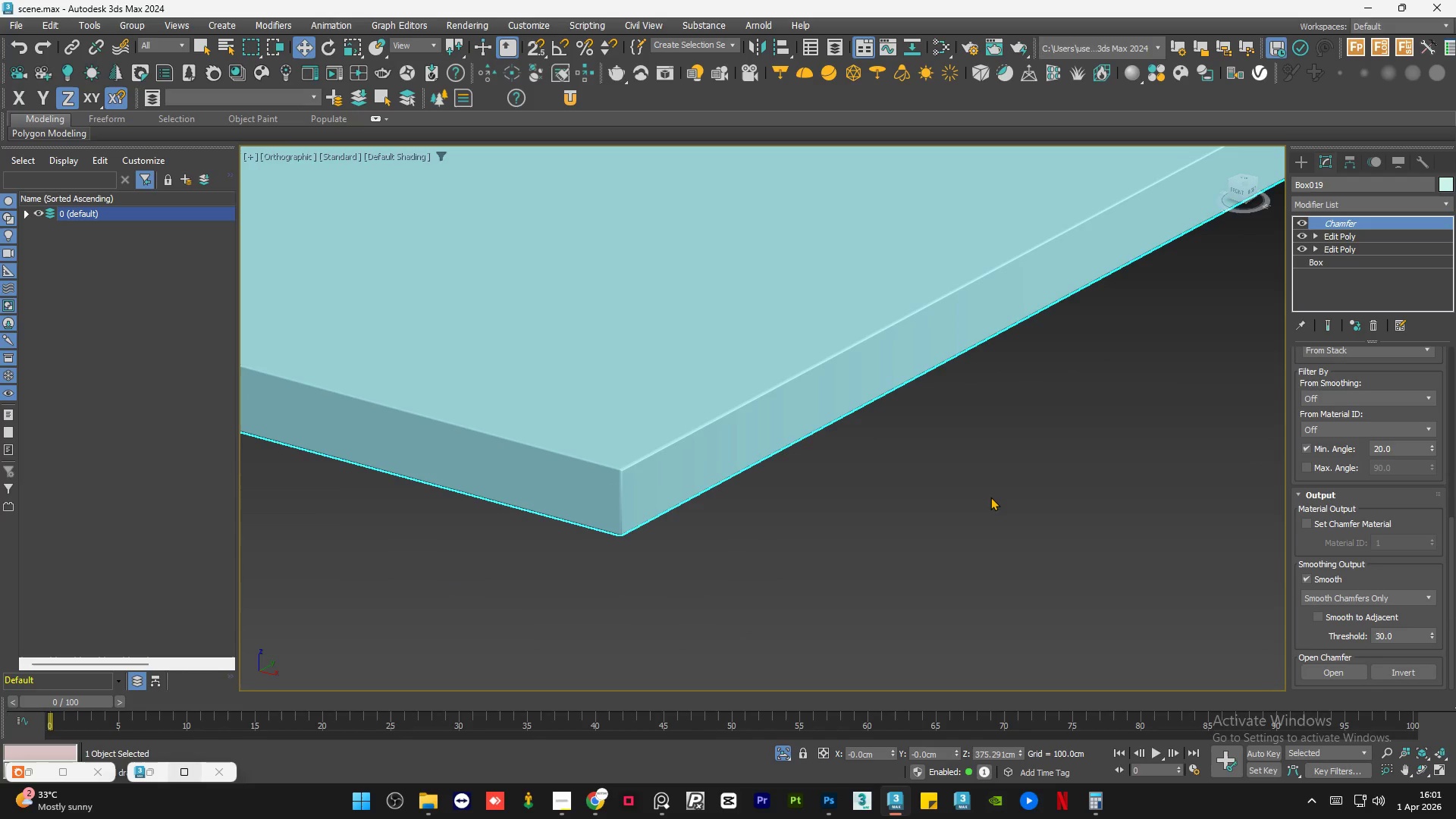 
left_click([990, 497])
 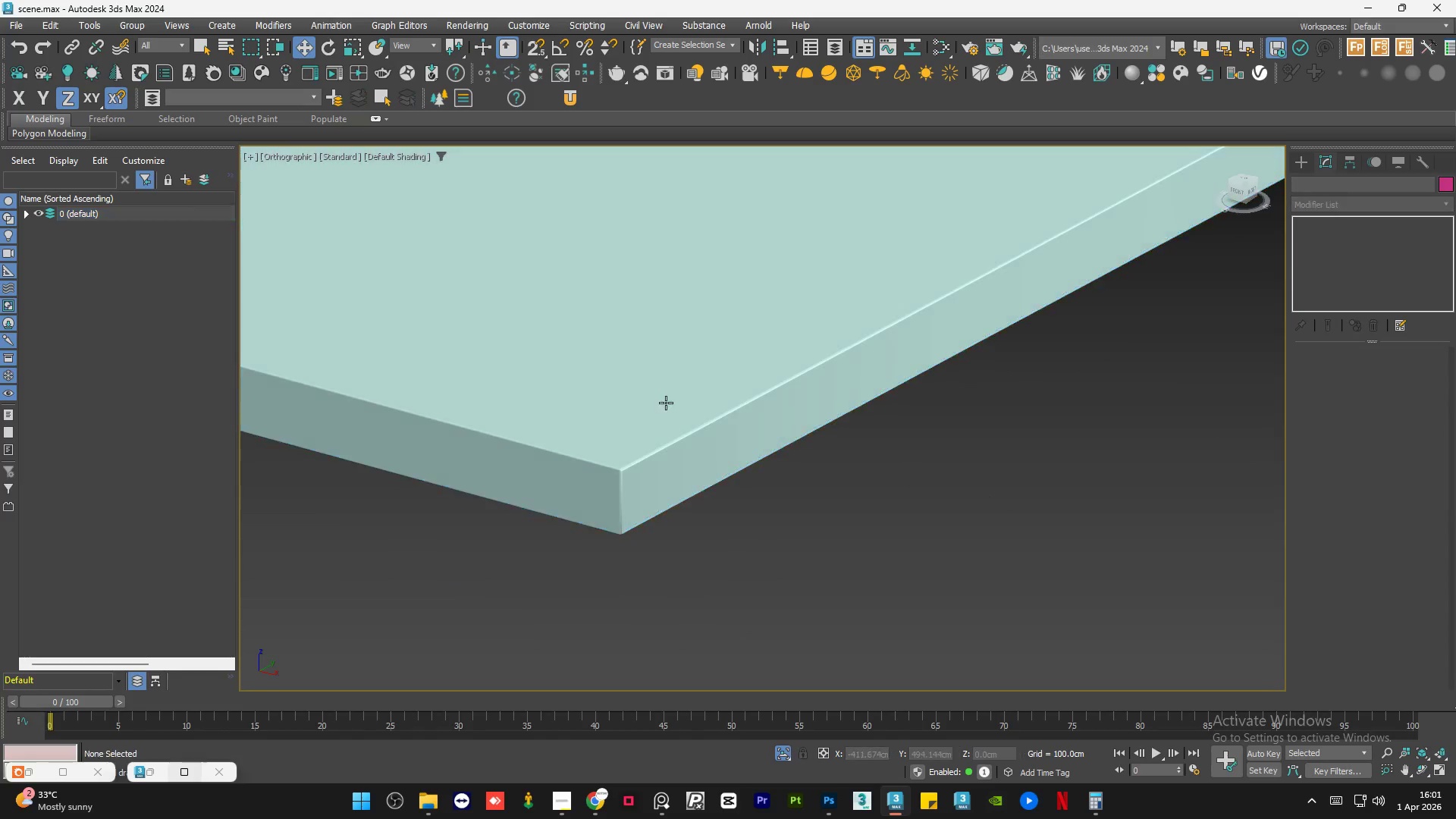 
left_click([720, 472])
 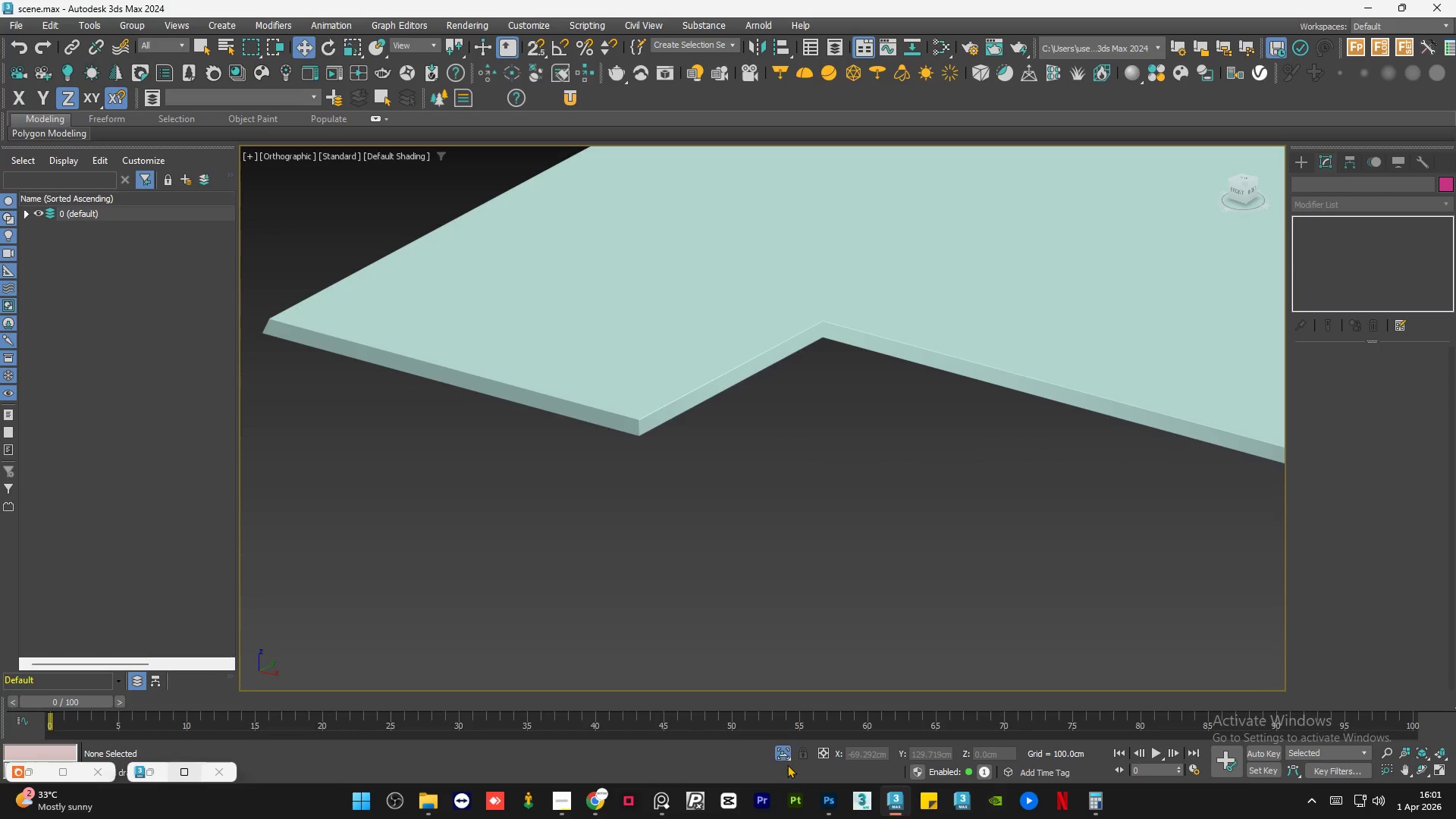 
scroll: coordinate [645, 403], scroll_direction: down, amount: 4.0
 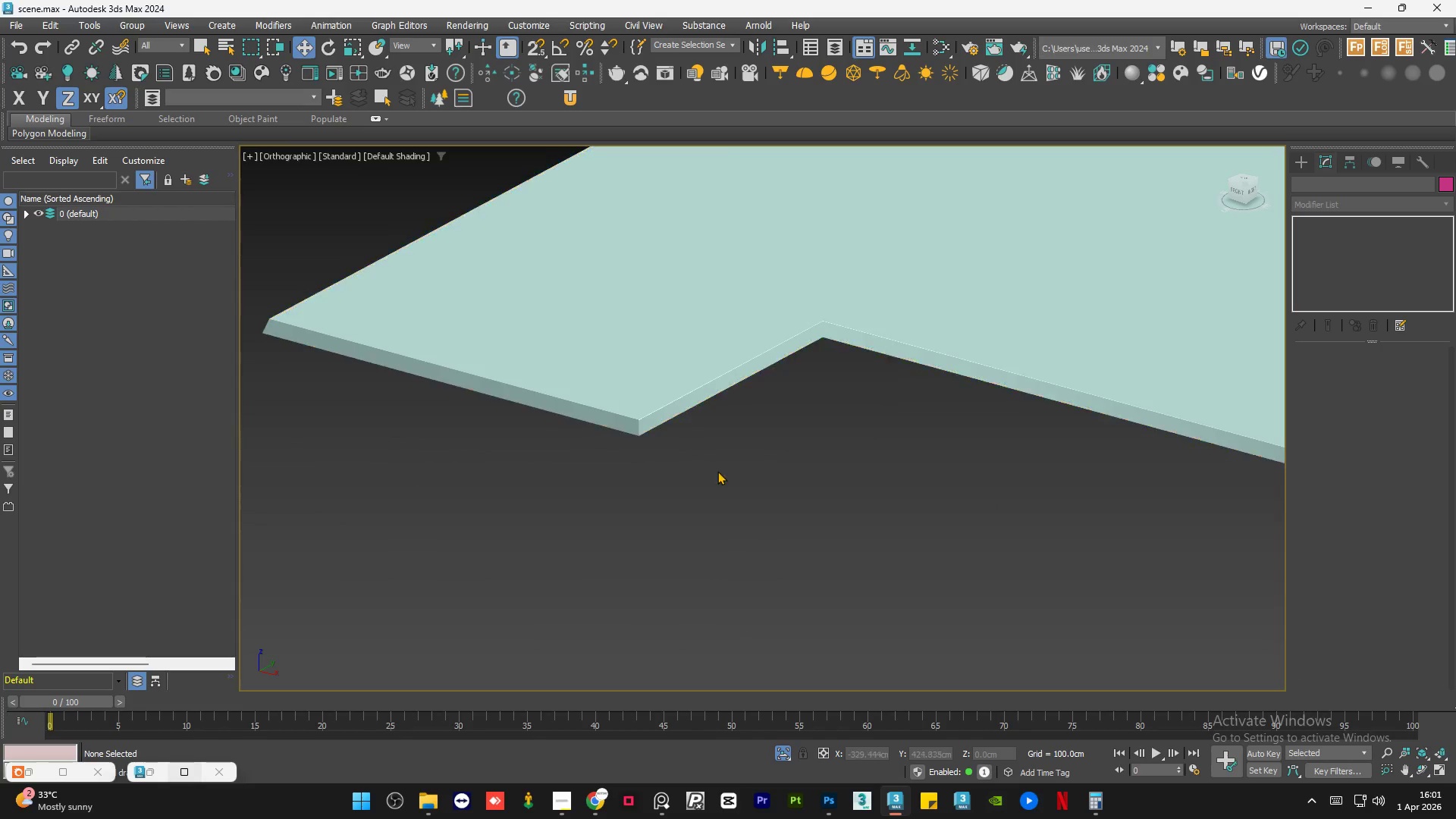 
left_click([784, 754])
 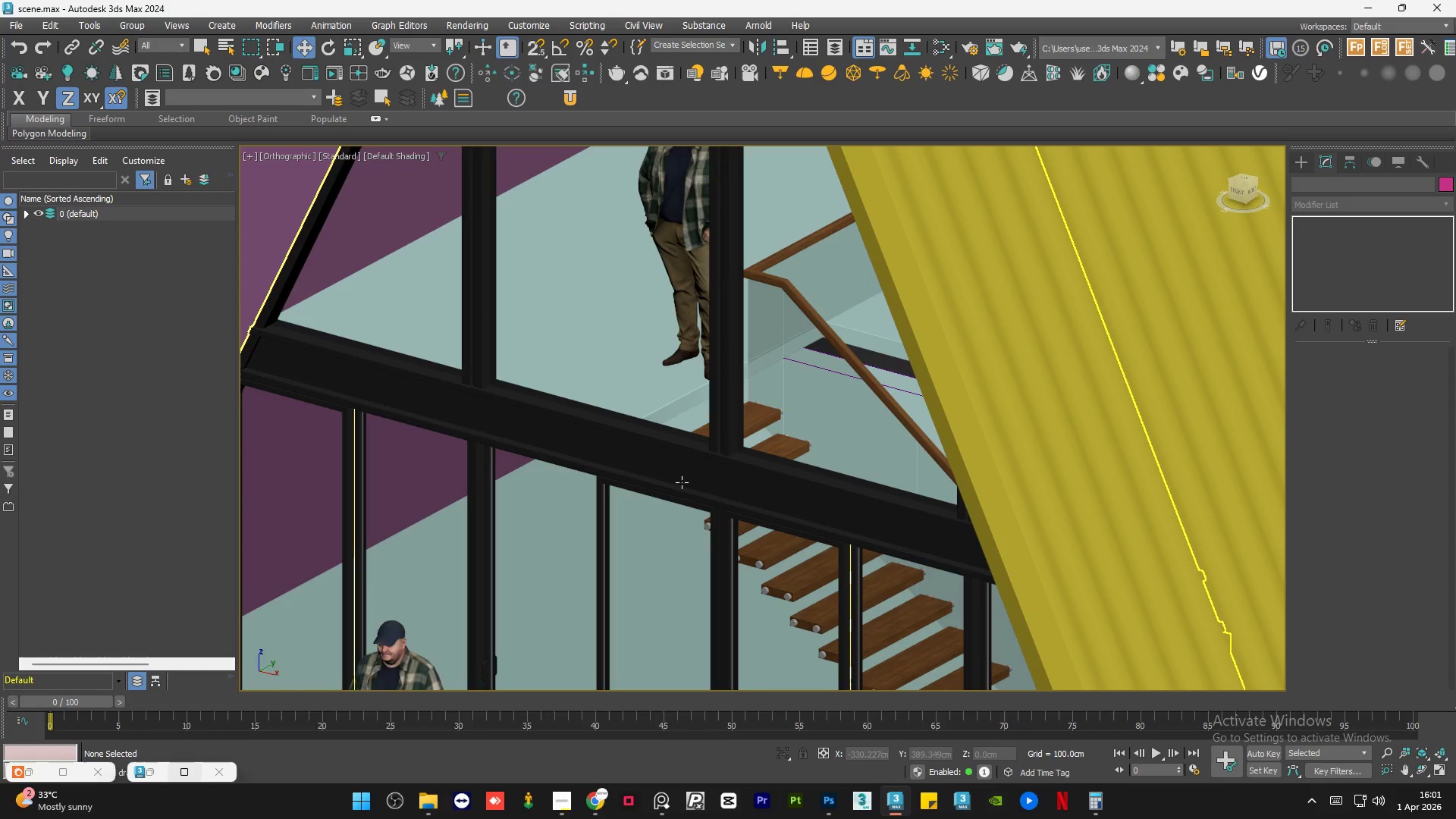 
left_click([504, 392])
 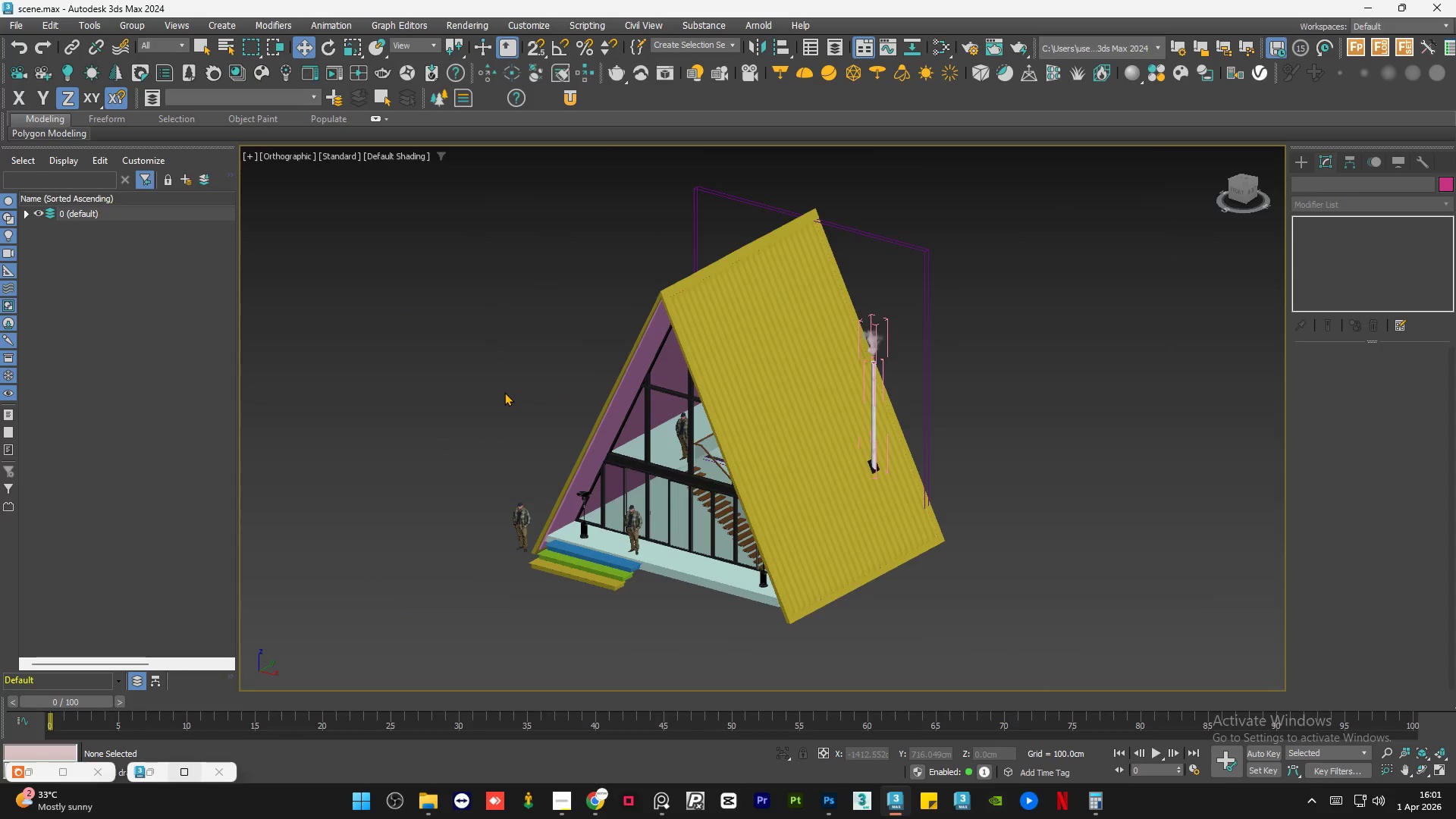 
scroll: coordinate [686, 475], scroll_direction: down, amount: 5.0
 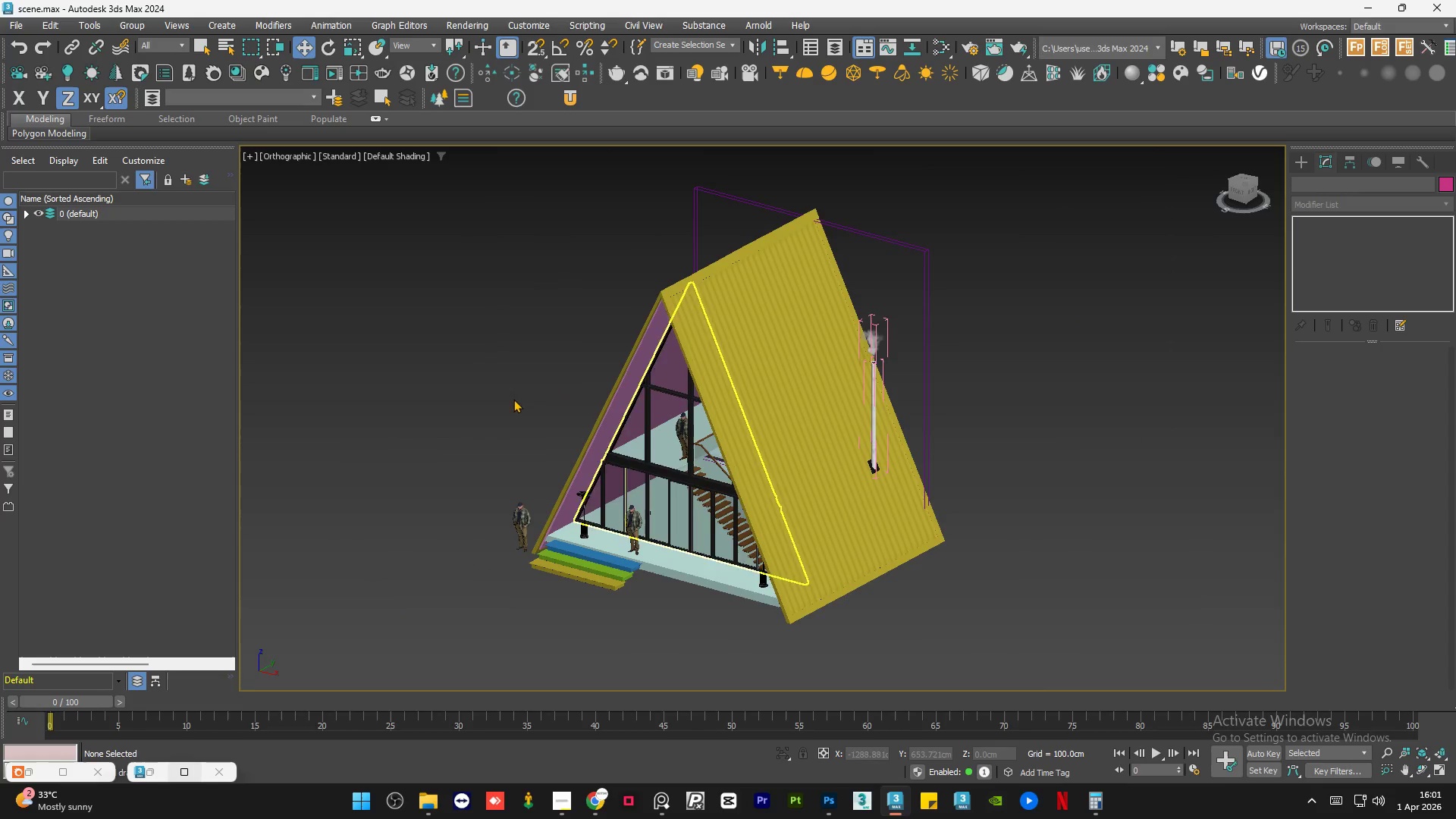 
key(Control+S)
 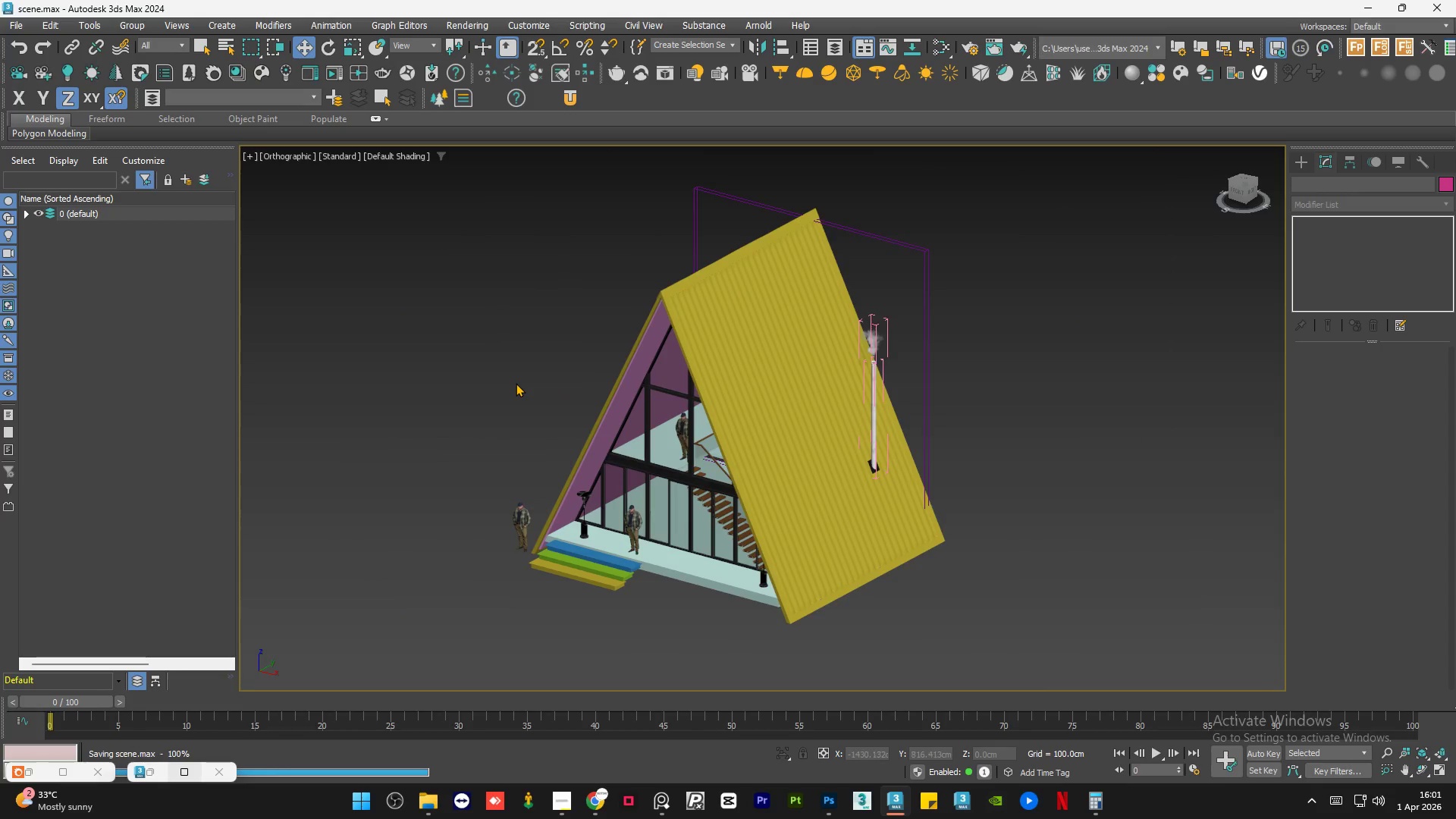 
left_click([516, 383])
 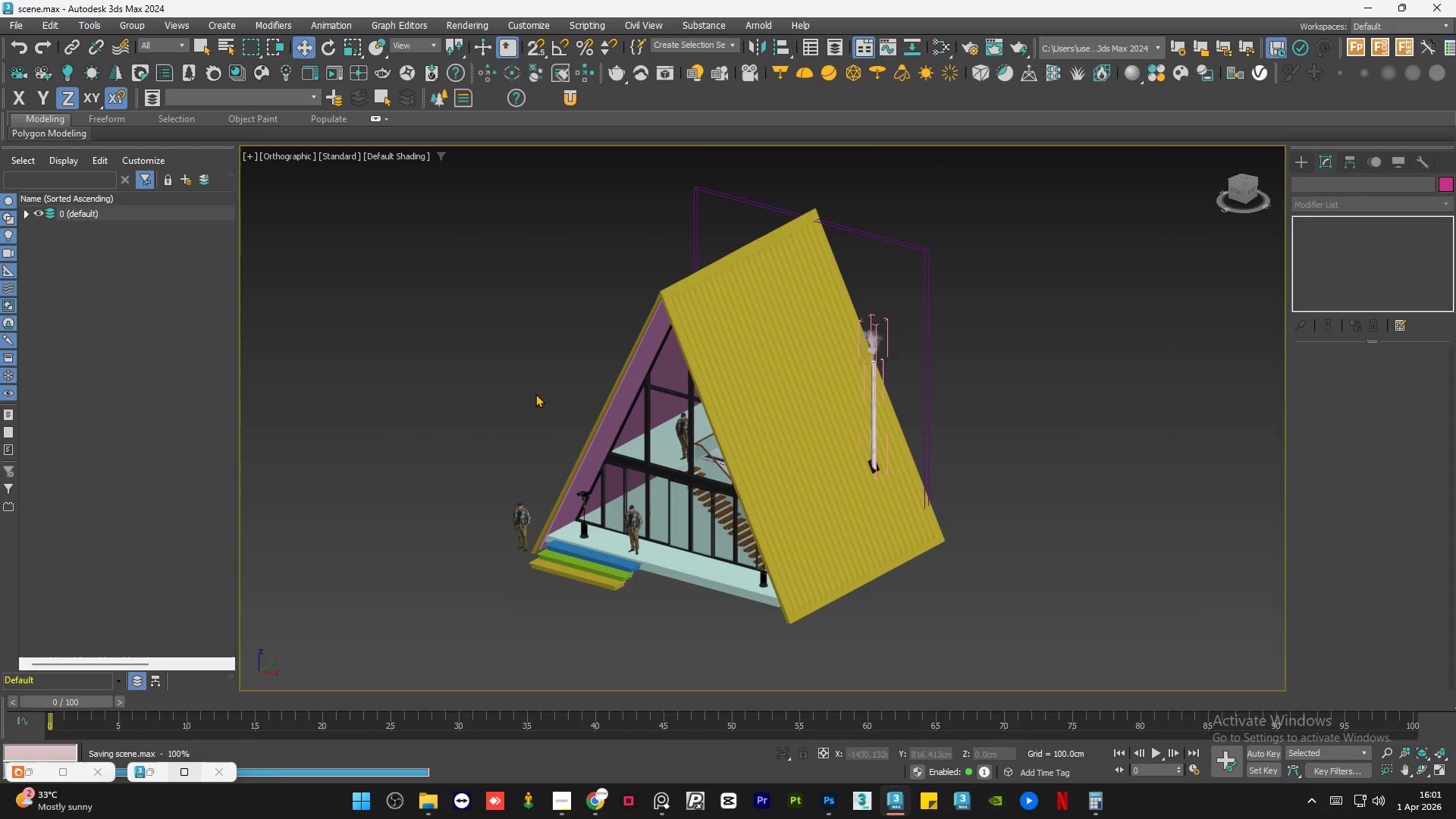 
hold_key(key=AltLeft, duration=0.61)
 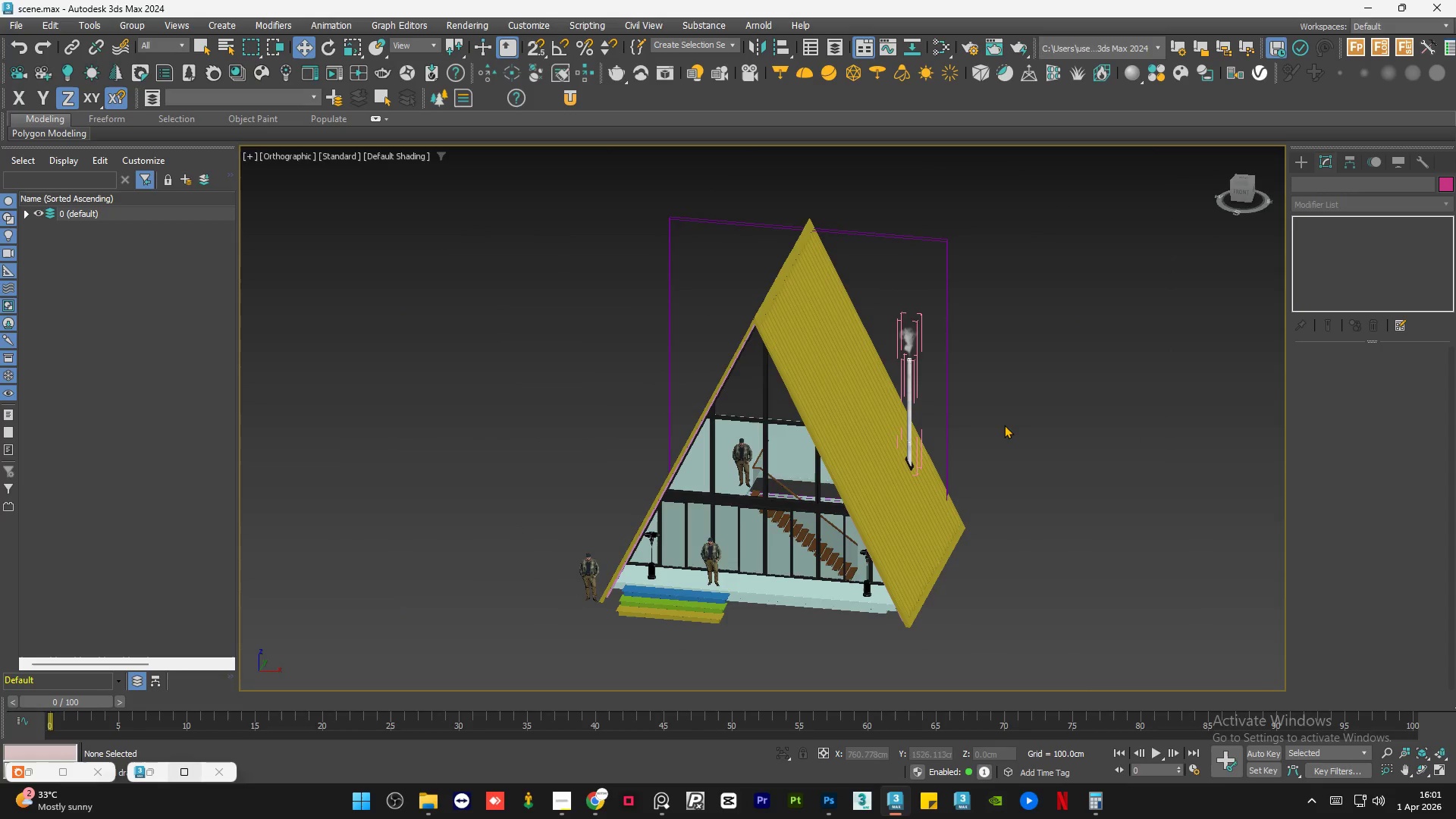 
left_click([1004, 425])
 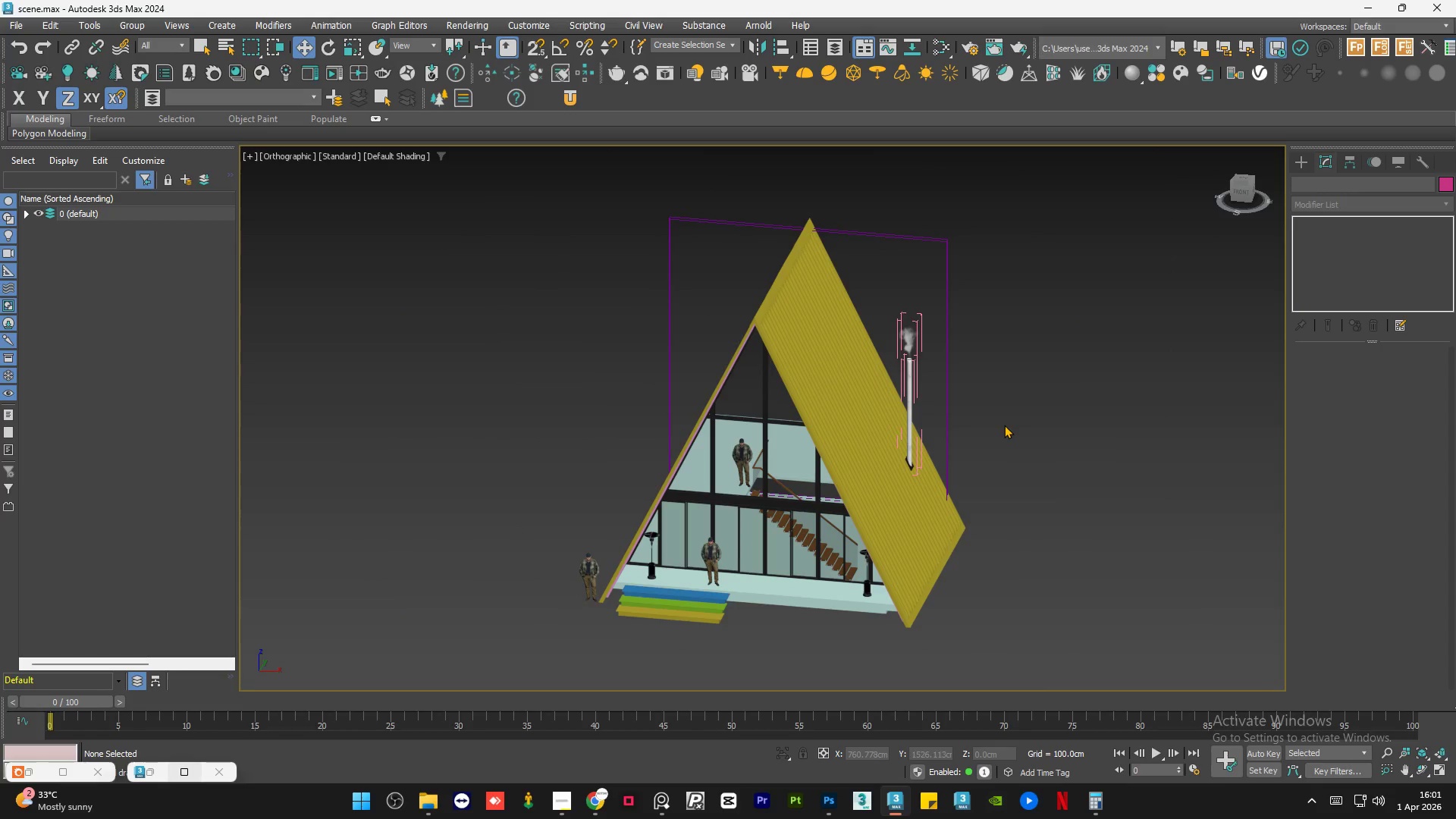 
left_click([1004, 425])
 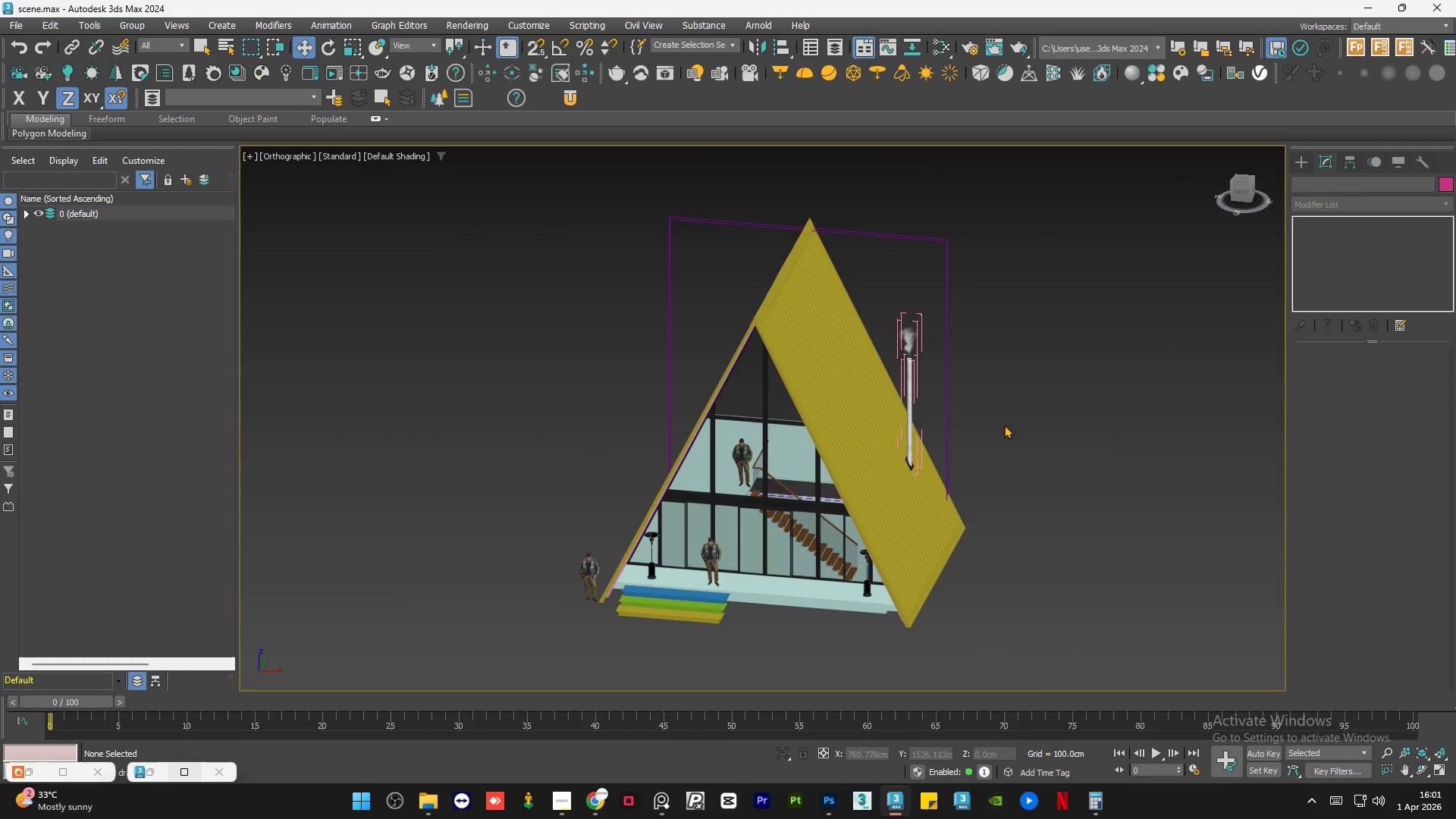 
key(Control+S)
 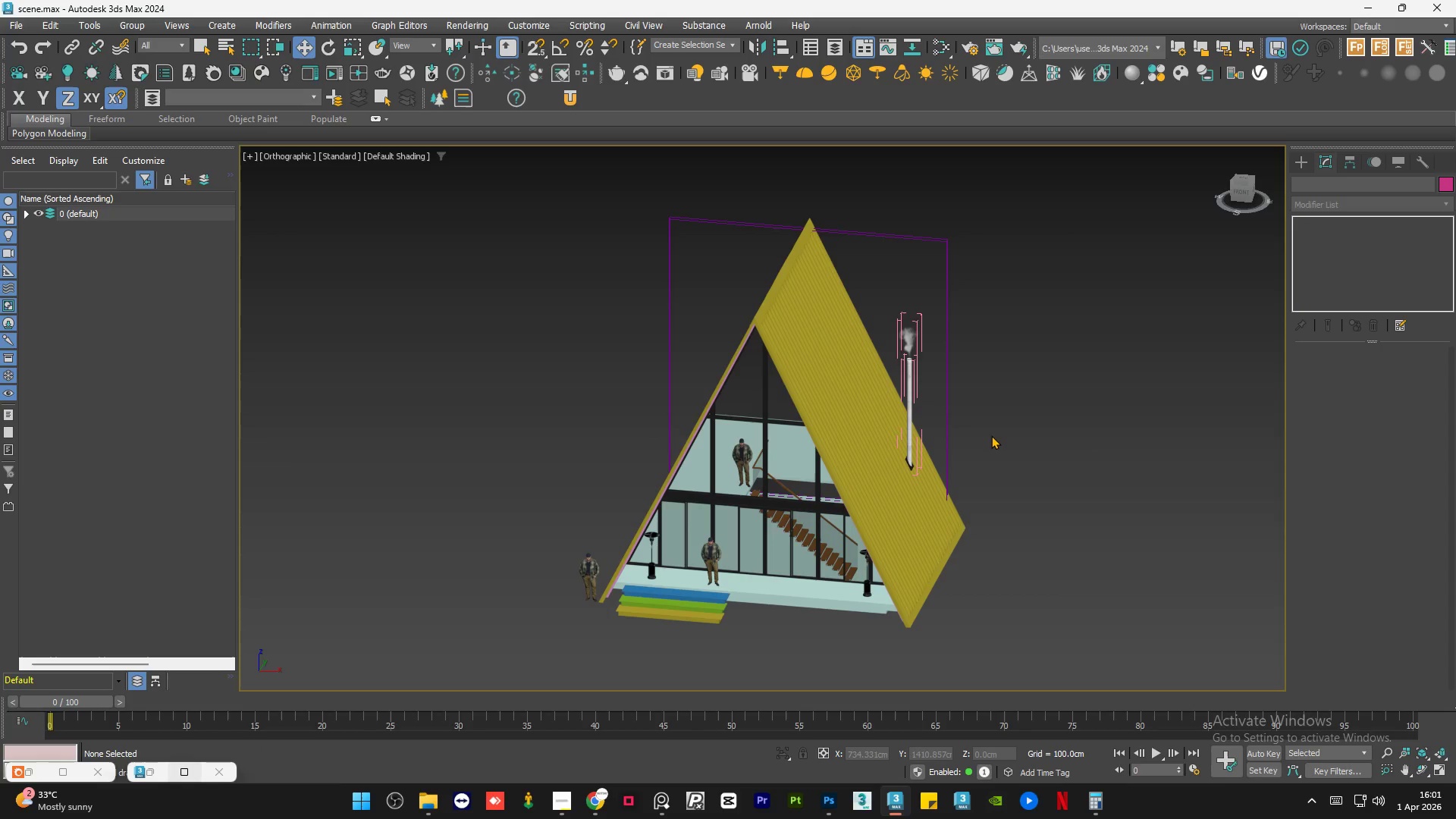 
hold_key(key=AltLeft, duration=1.34)
 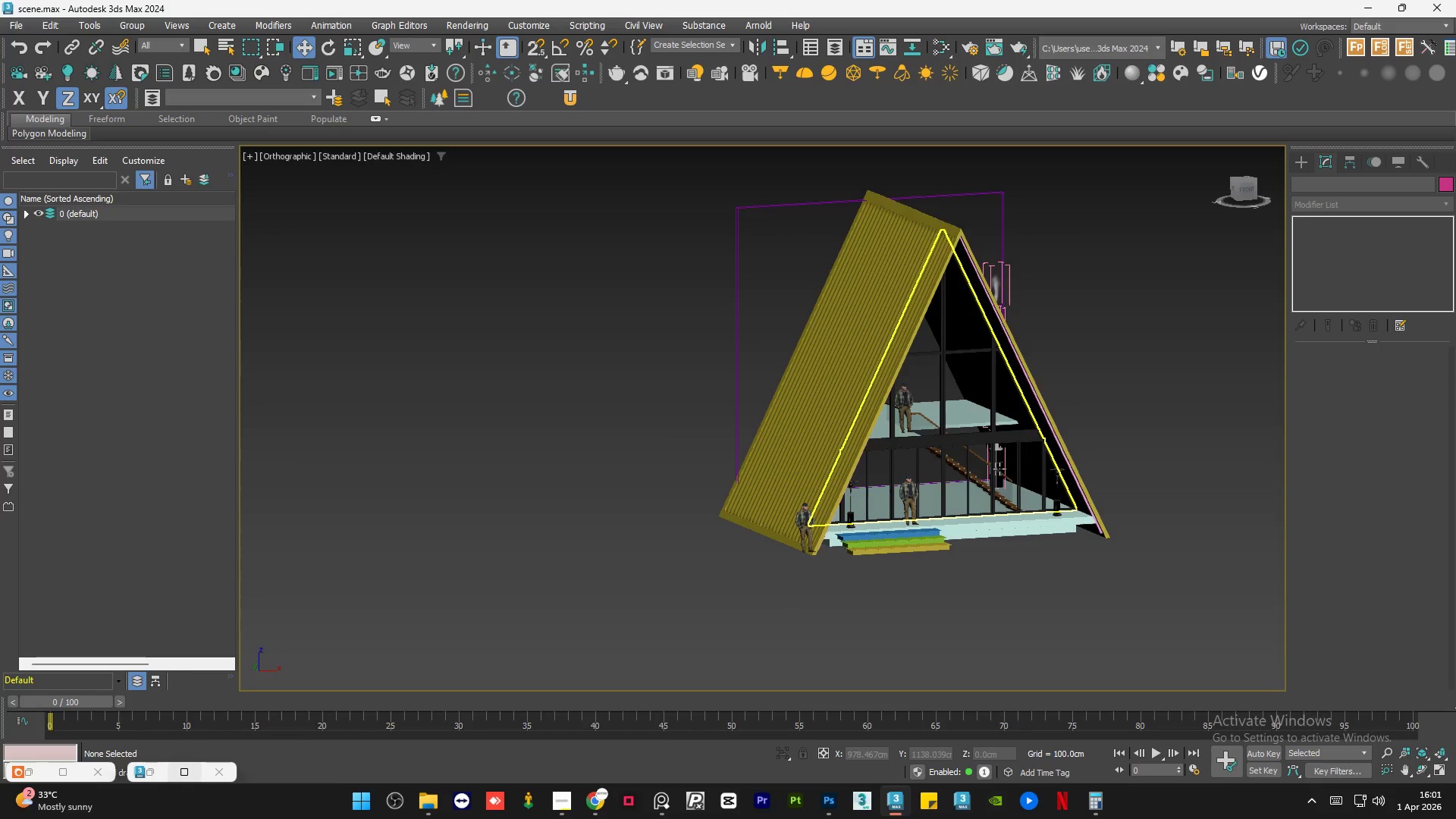 
scroll: coordinate [971, 422], scroll_direction: up, amount: 9.0
 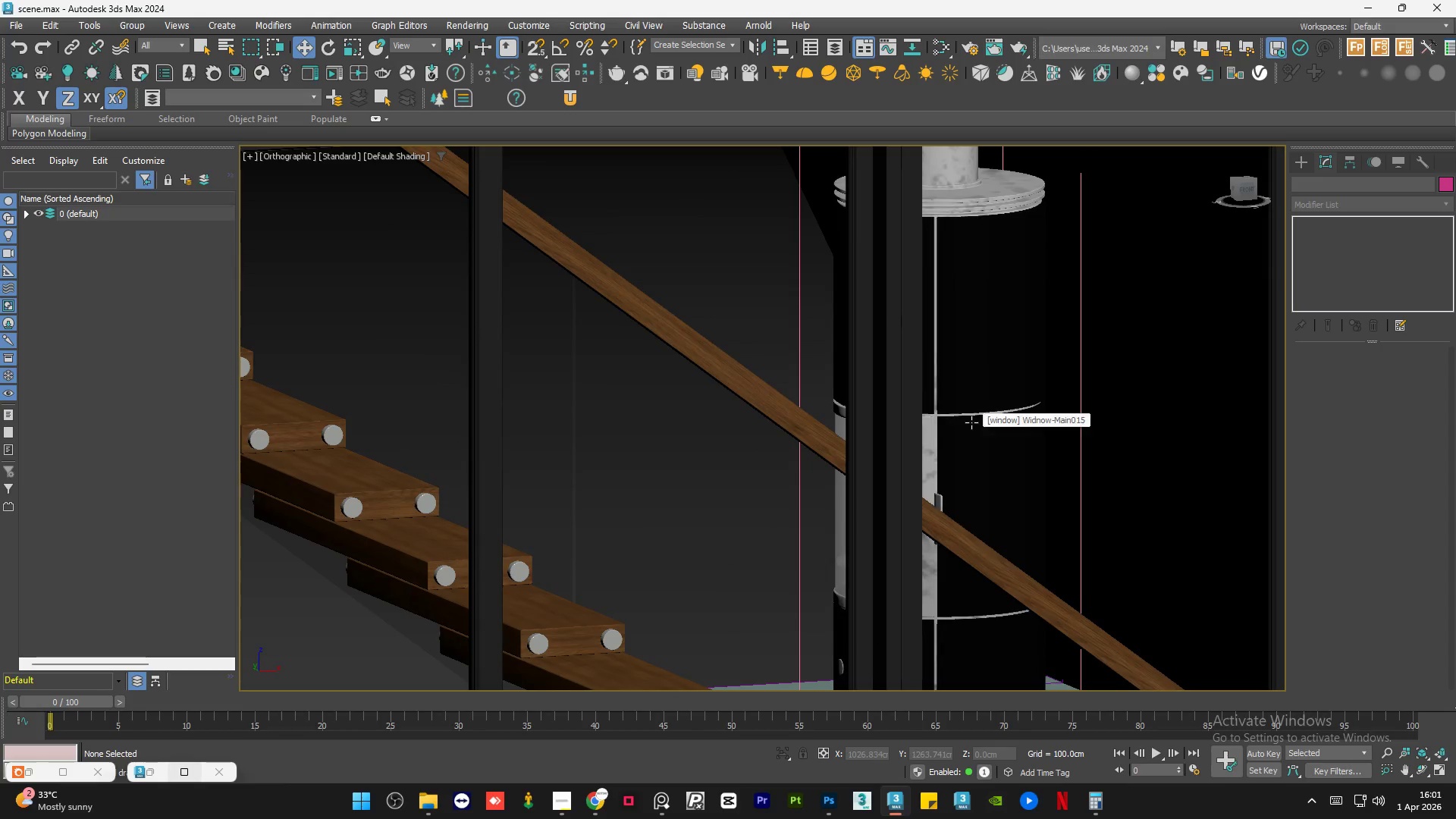 
hold_key(key=AltLeft, duration=0.7)
 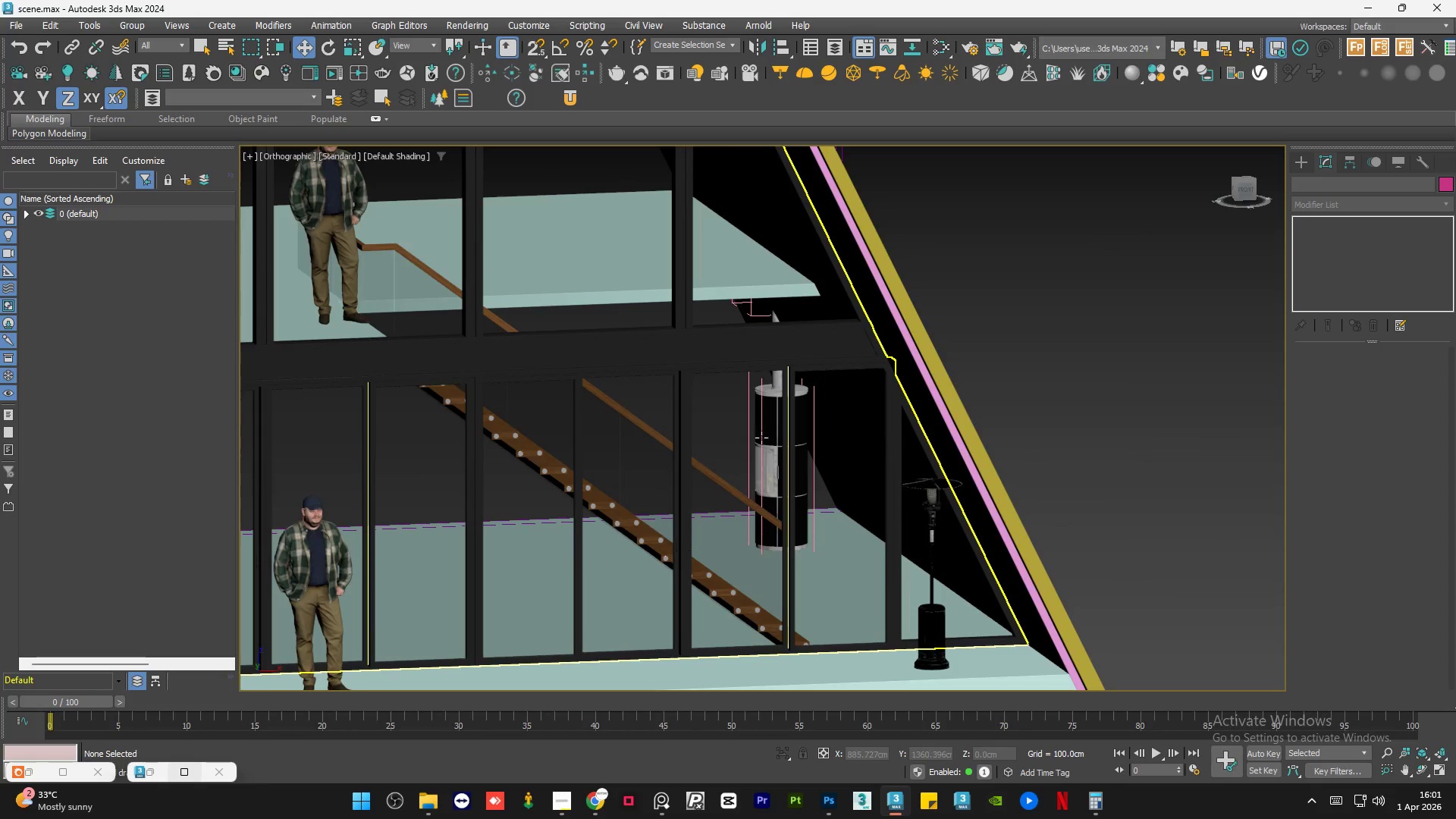 
scroll: coordinate [879, 445], scroll_direction: down, amount: 4.0
 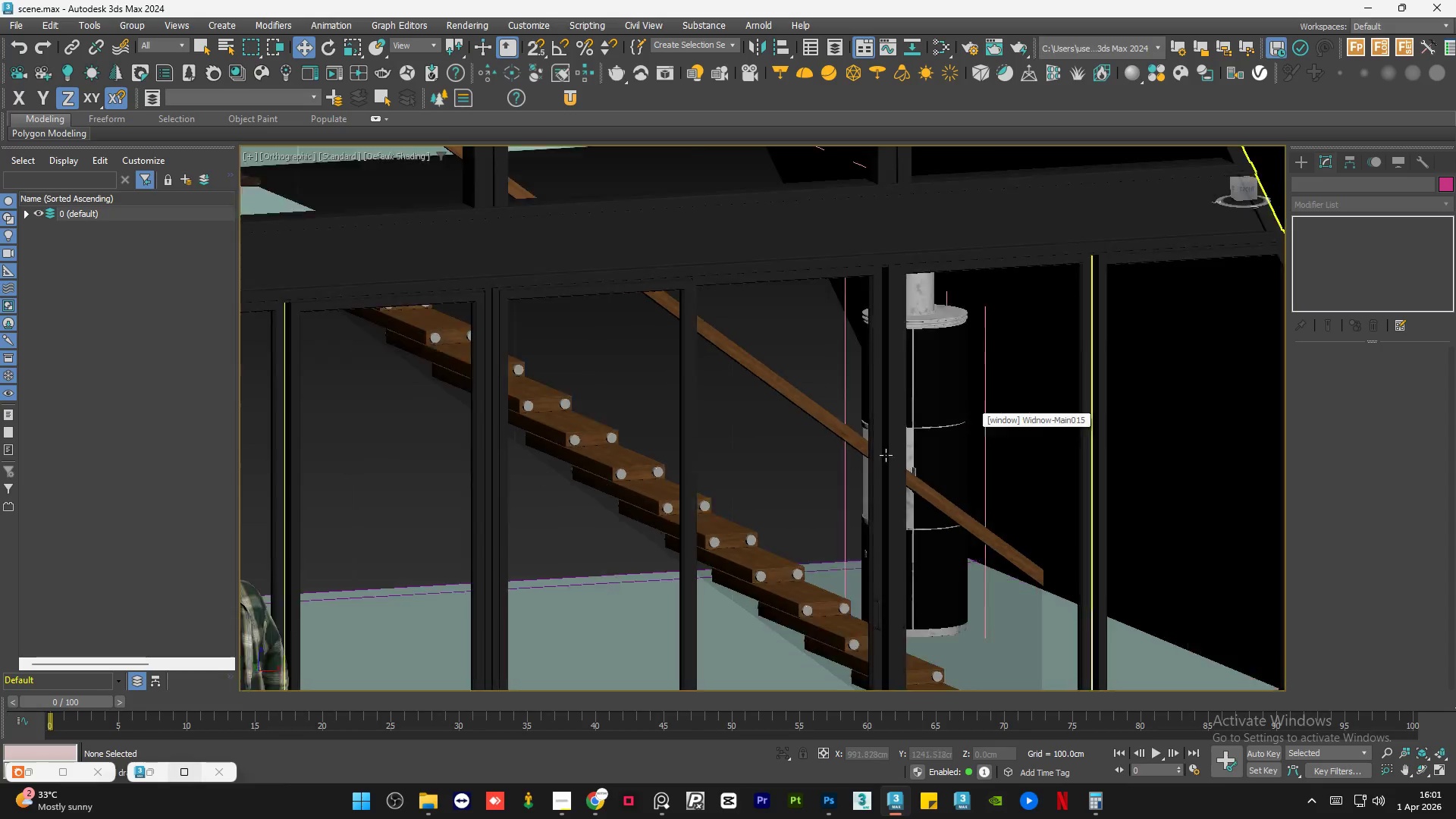 
scroll: coordinate [760, 442], scroll_direction: up, amount: 6.0
 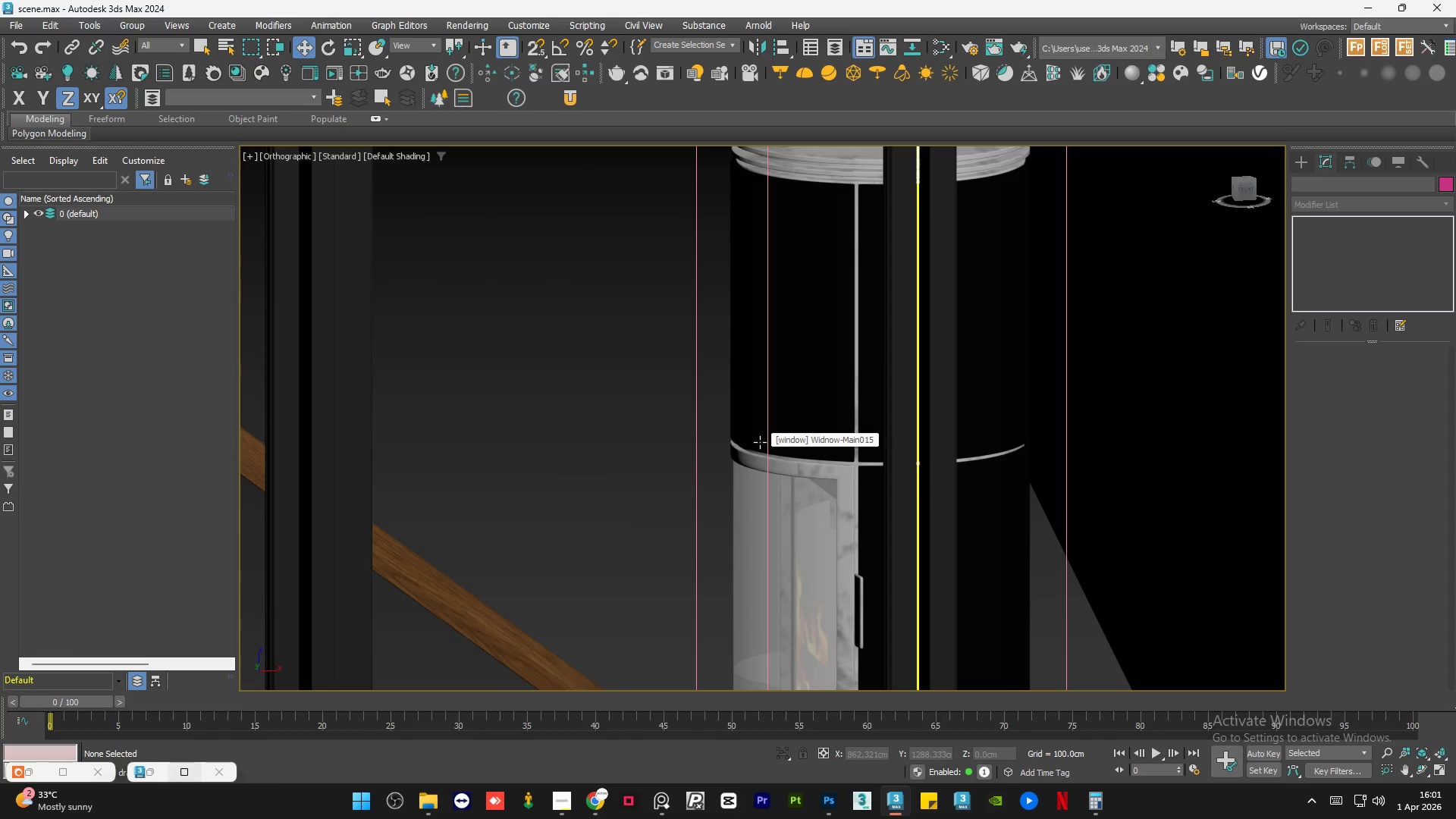 
scroll: coordinate [730, 499], scroll_direction: down, amount: 5.0
 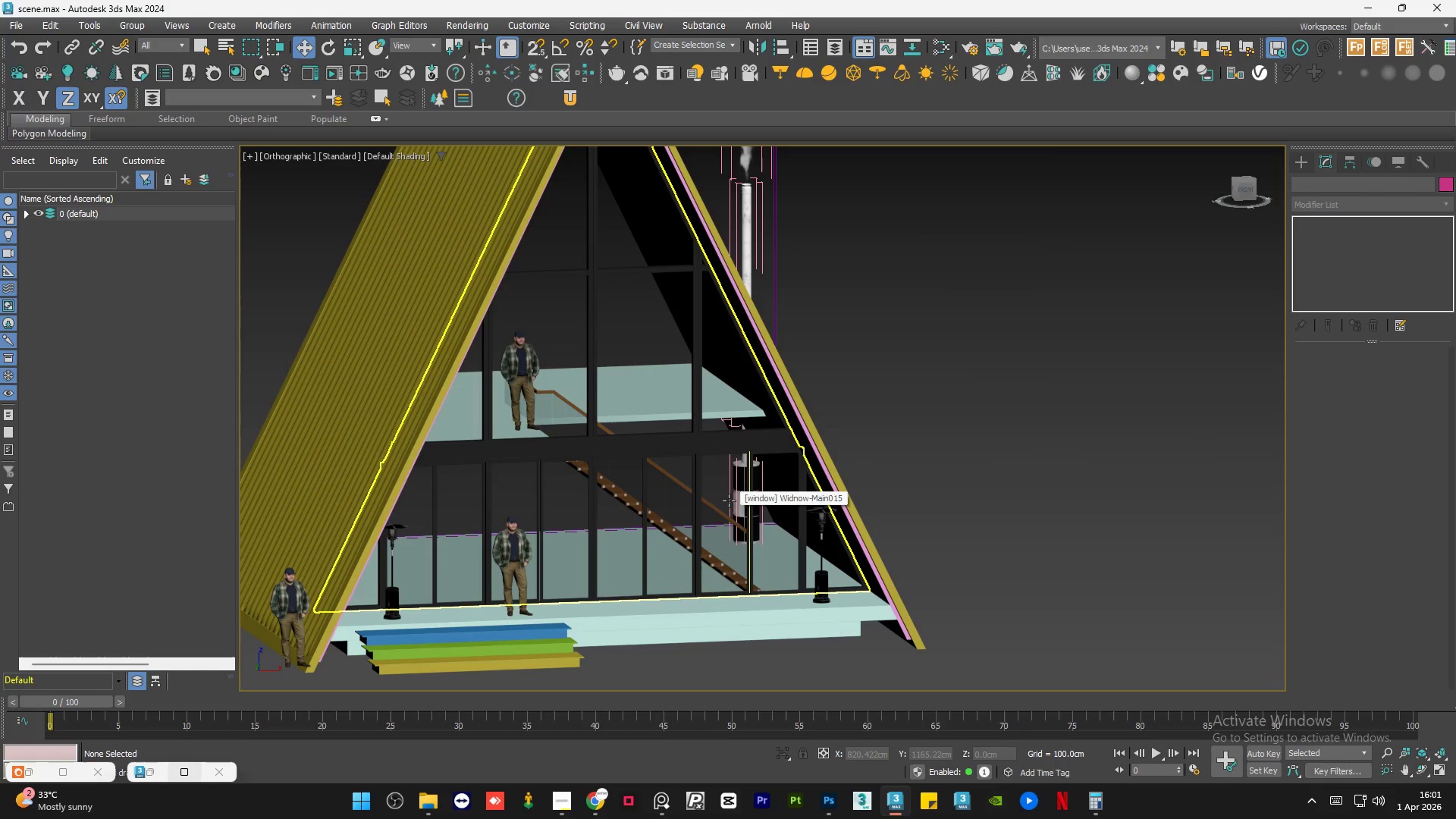 
hold_key(key=AltLeft, duration=1.06)
 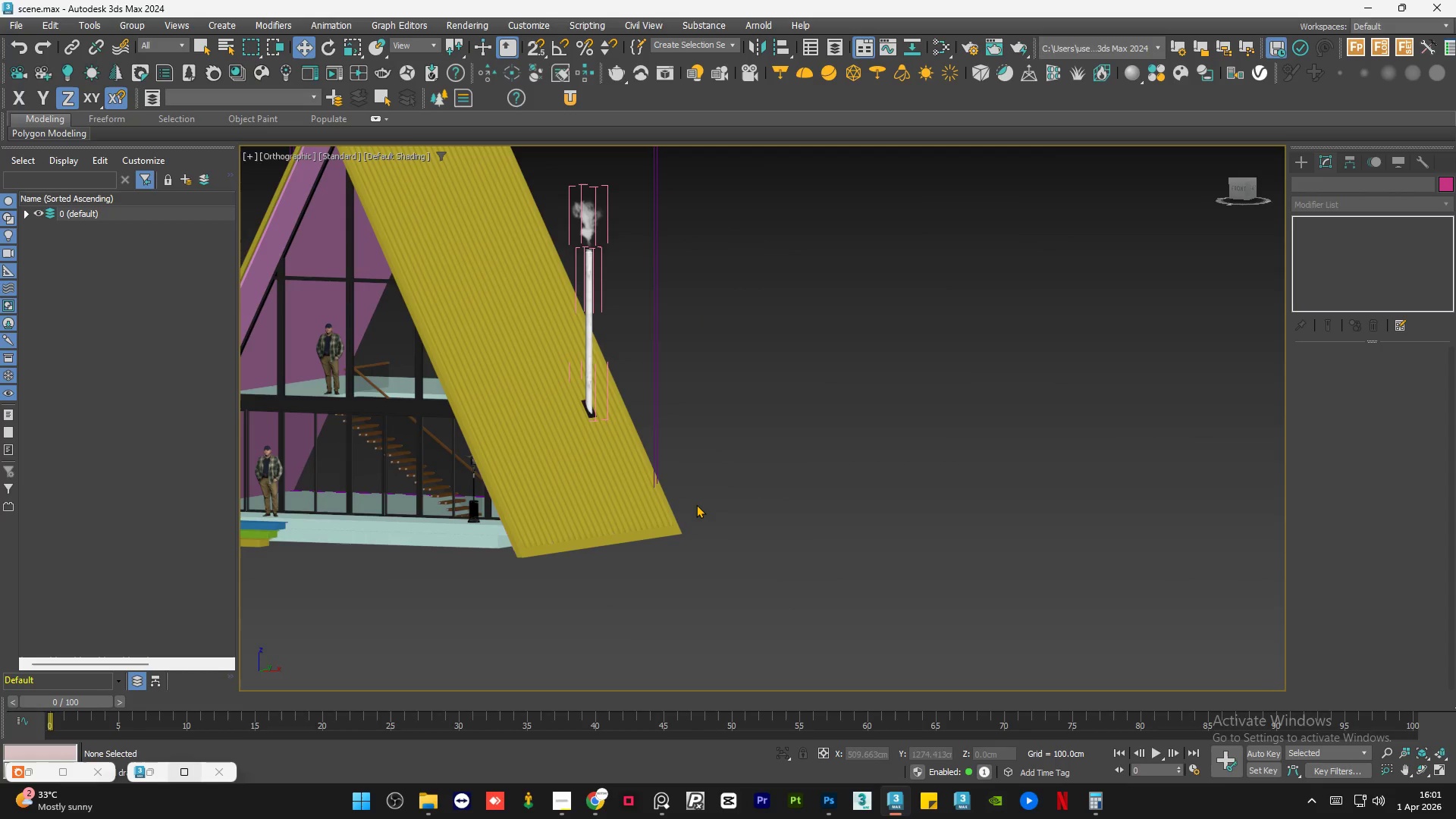 
scroll: coordinate [753, 516], scroll_direction: down, amount: 1.0
 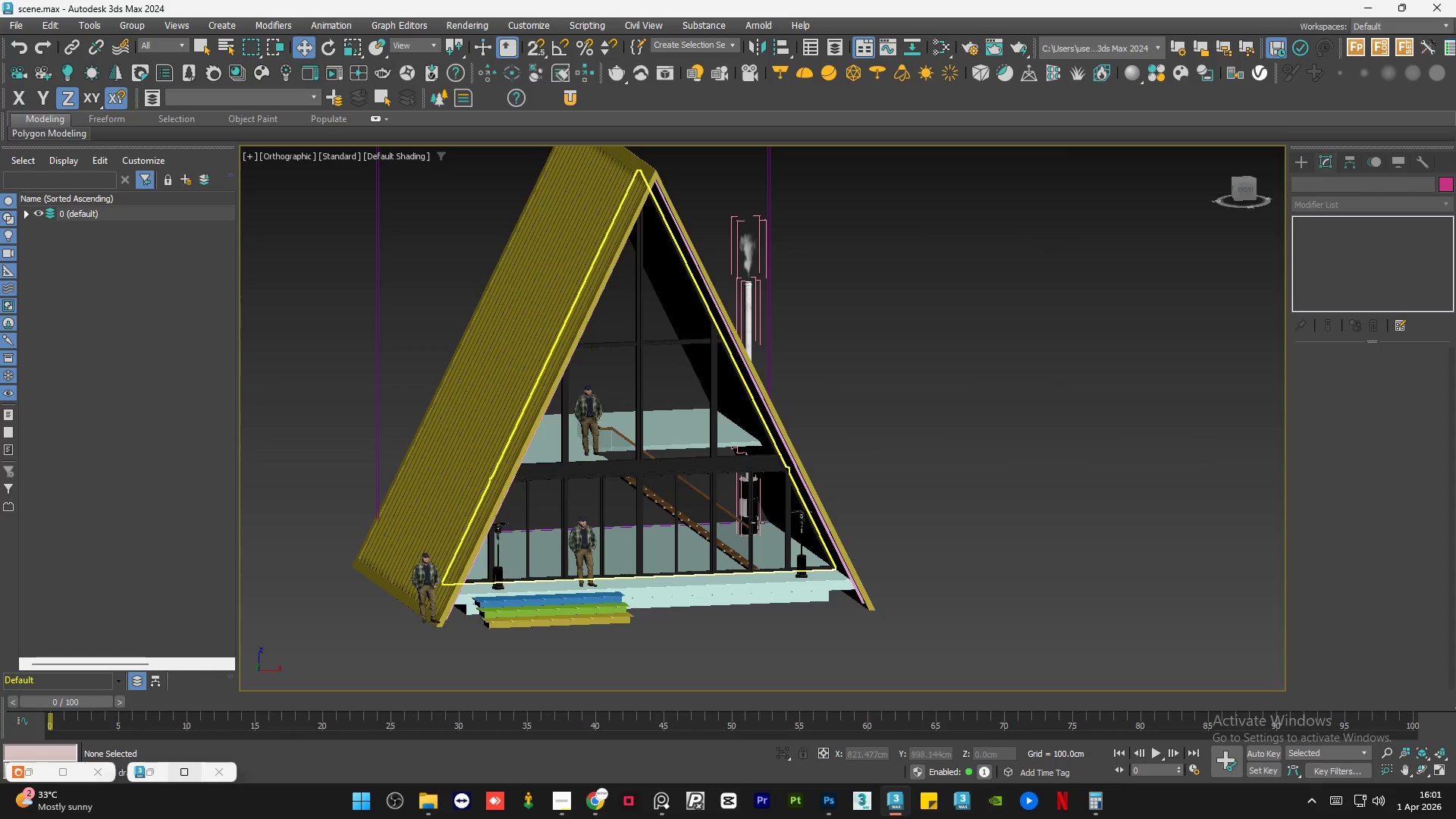 
hold_key(key=AltLeft, duration=0.62)
 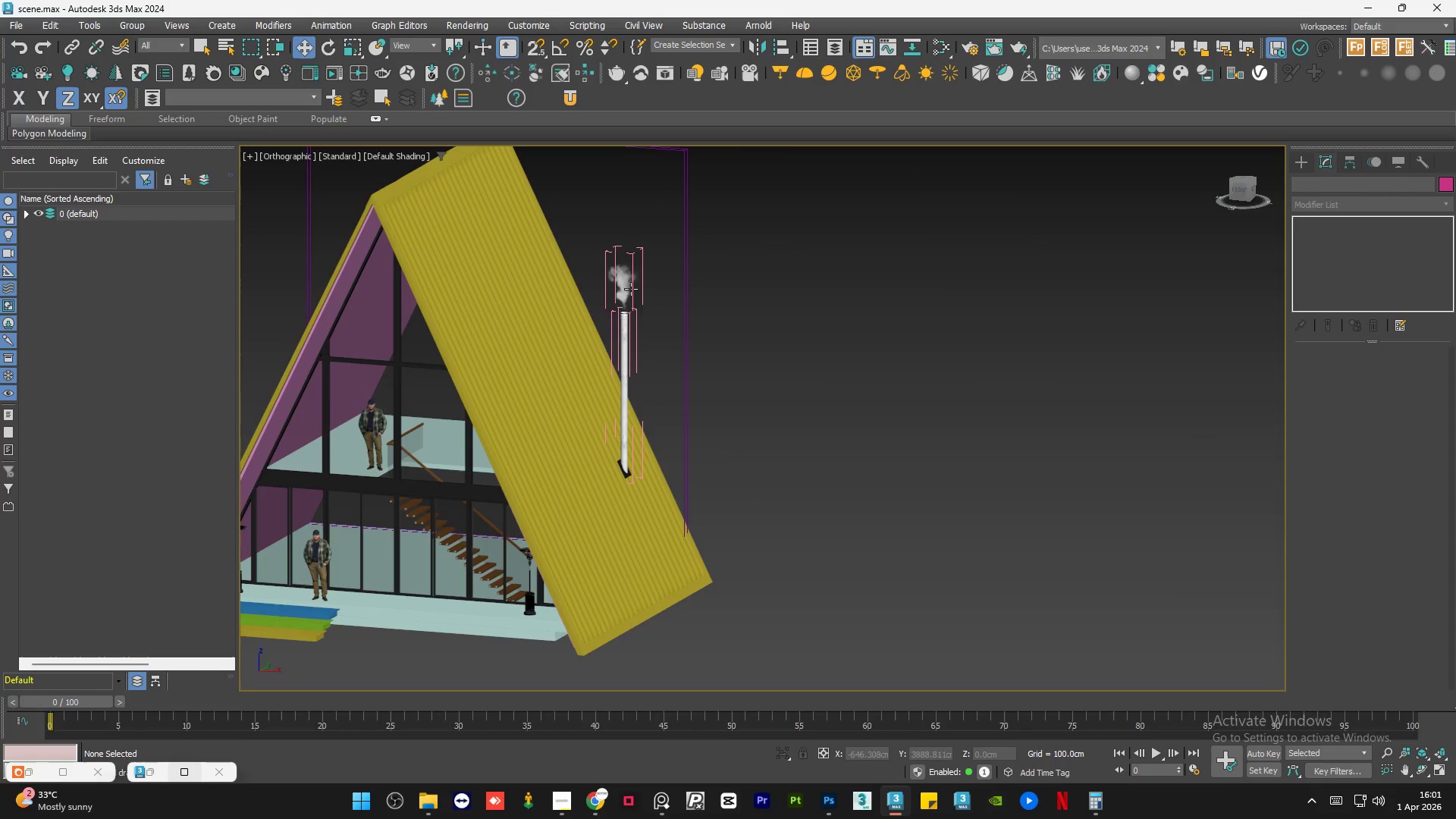 
scroll: coordinate [626, 289], scroll_direction: up, amount: 6.0
 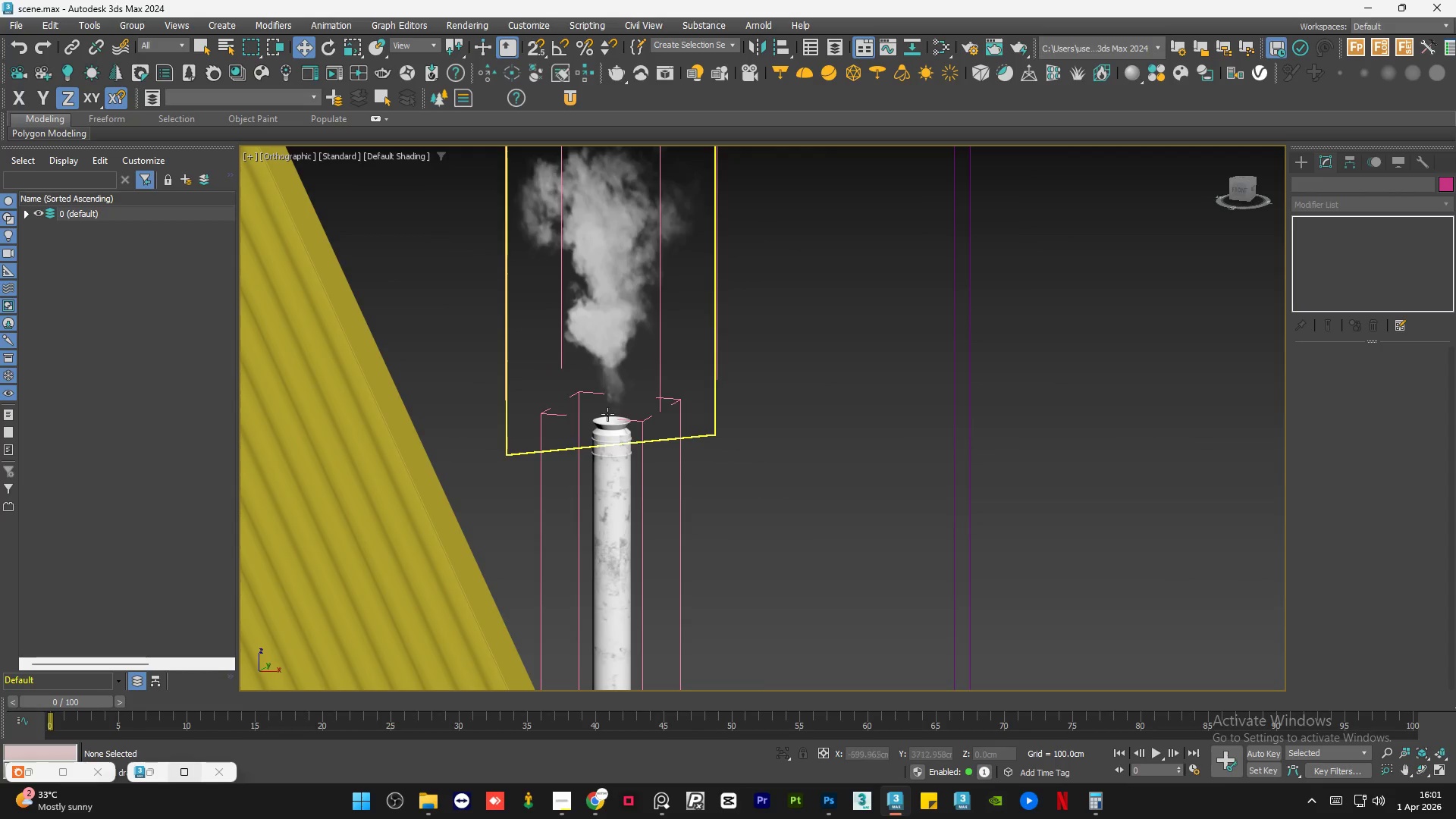 
left_click([607, 460])
 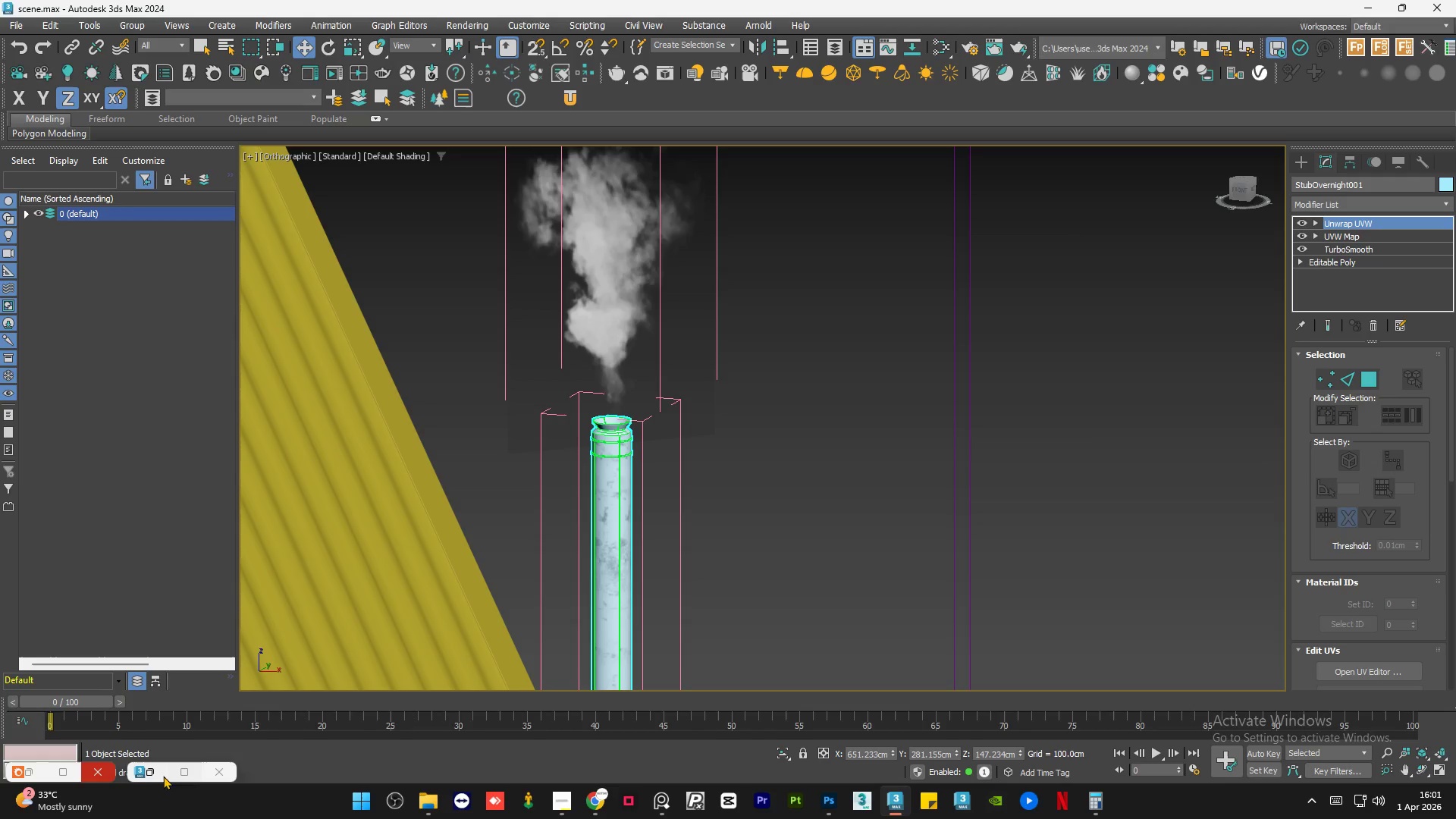 
left_click([158, 773])
 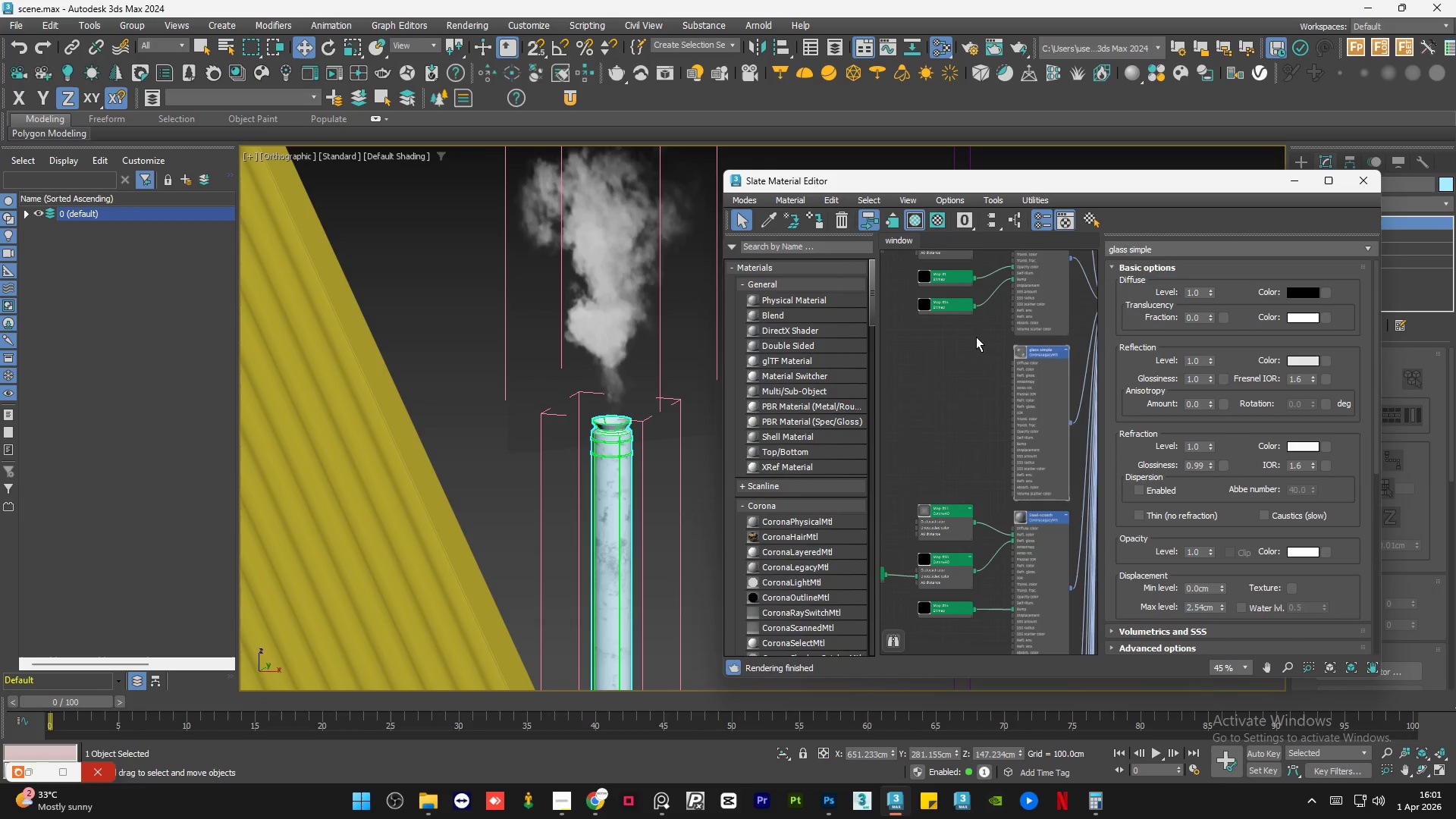 
scroll: coordinate [946, 410], scroll_direction: down, amount: 4.0
 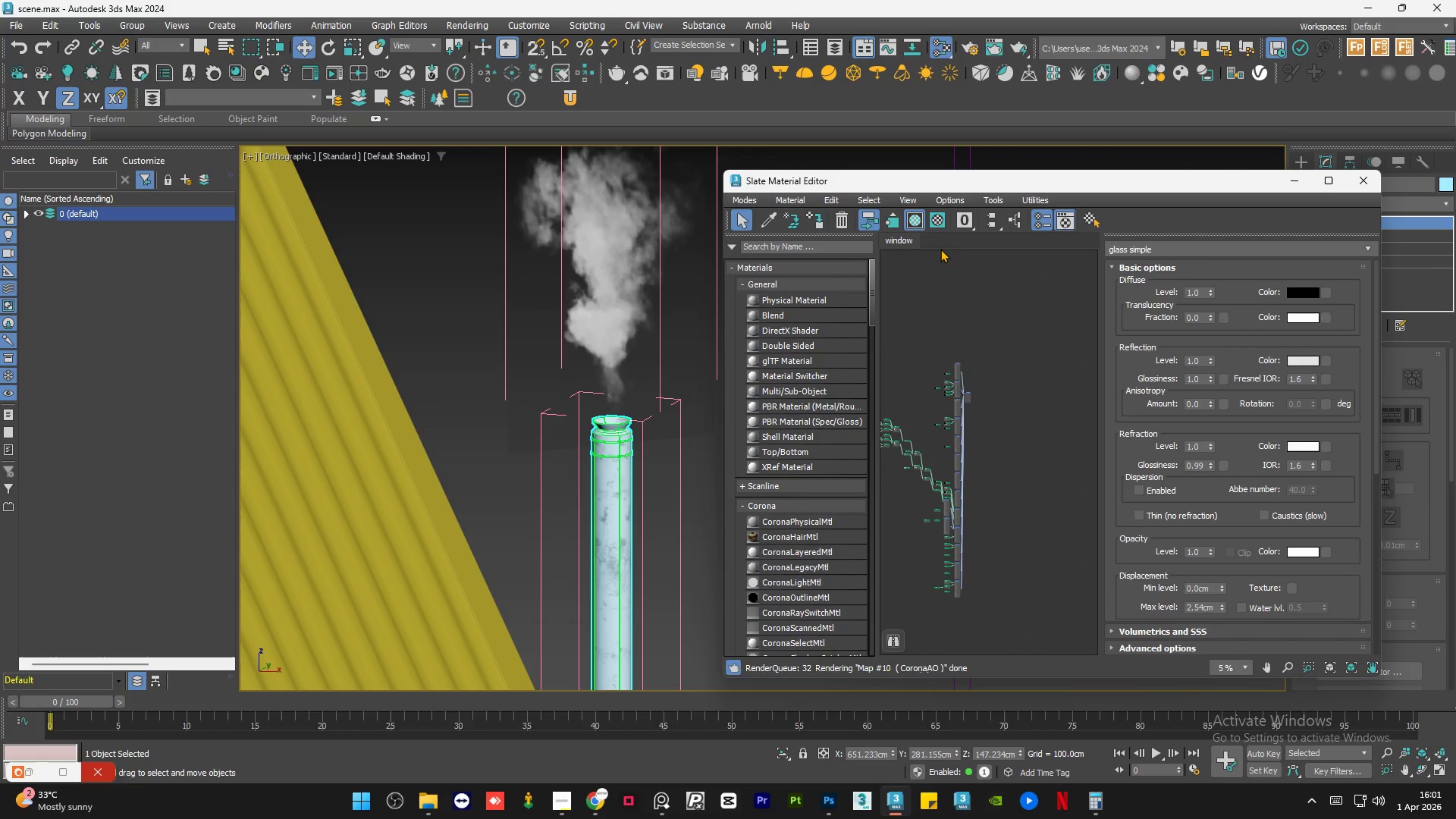 
right_click([940, 238])
 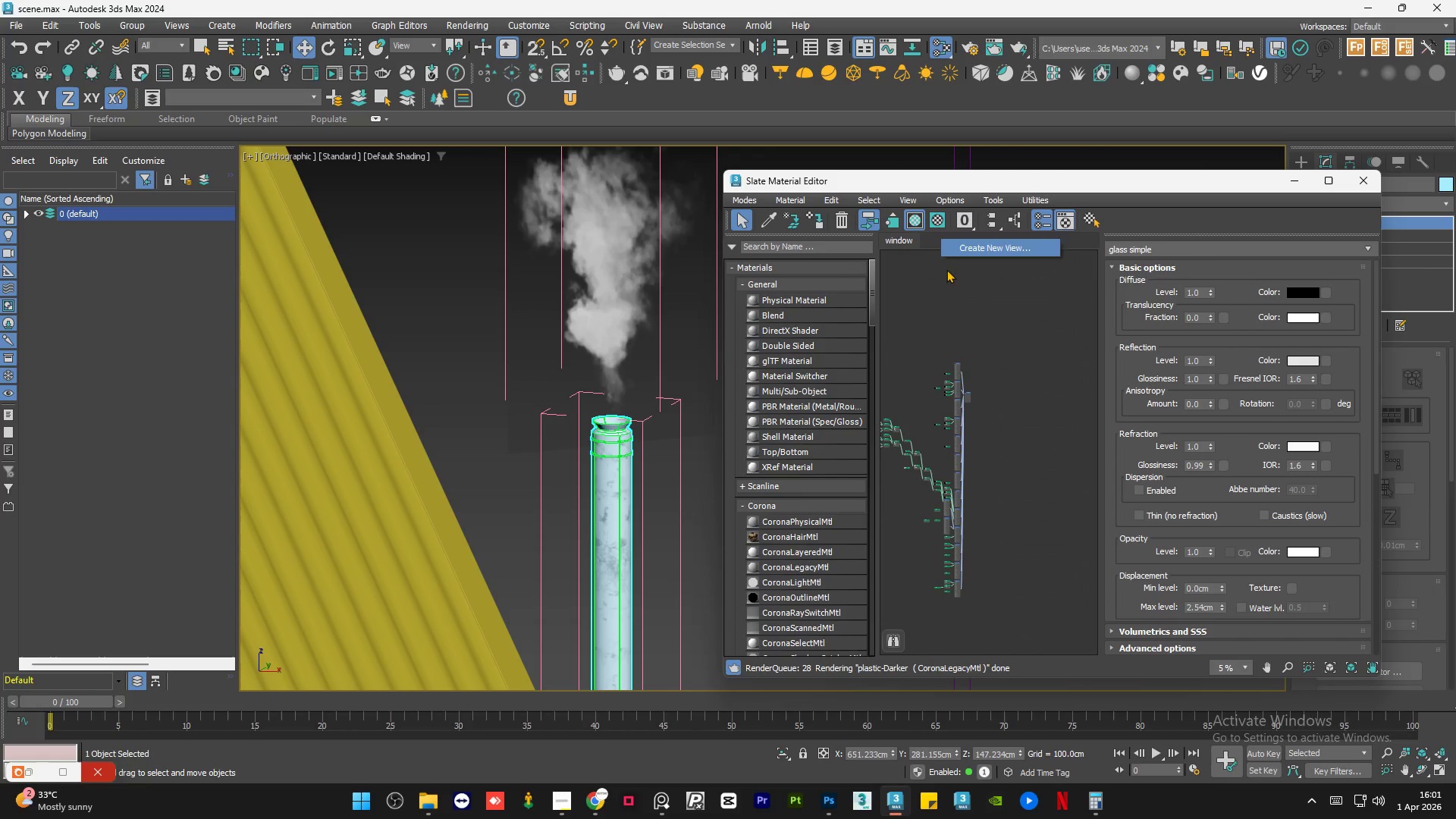 
left_click([946, 274])
 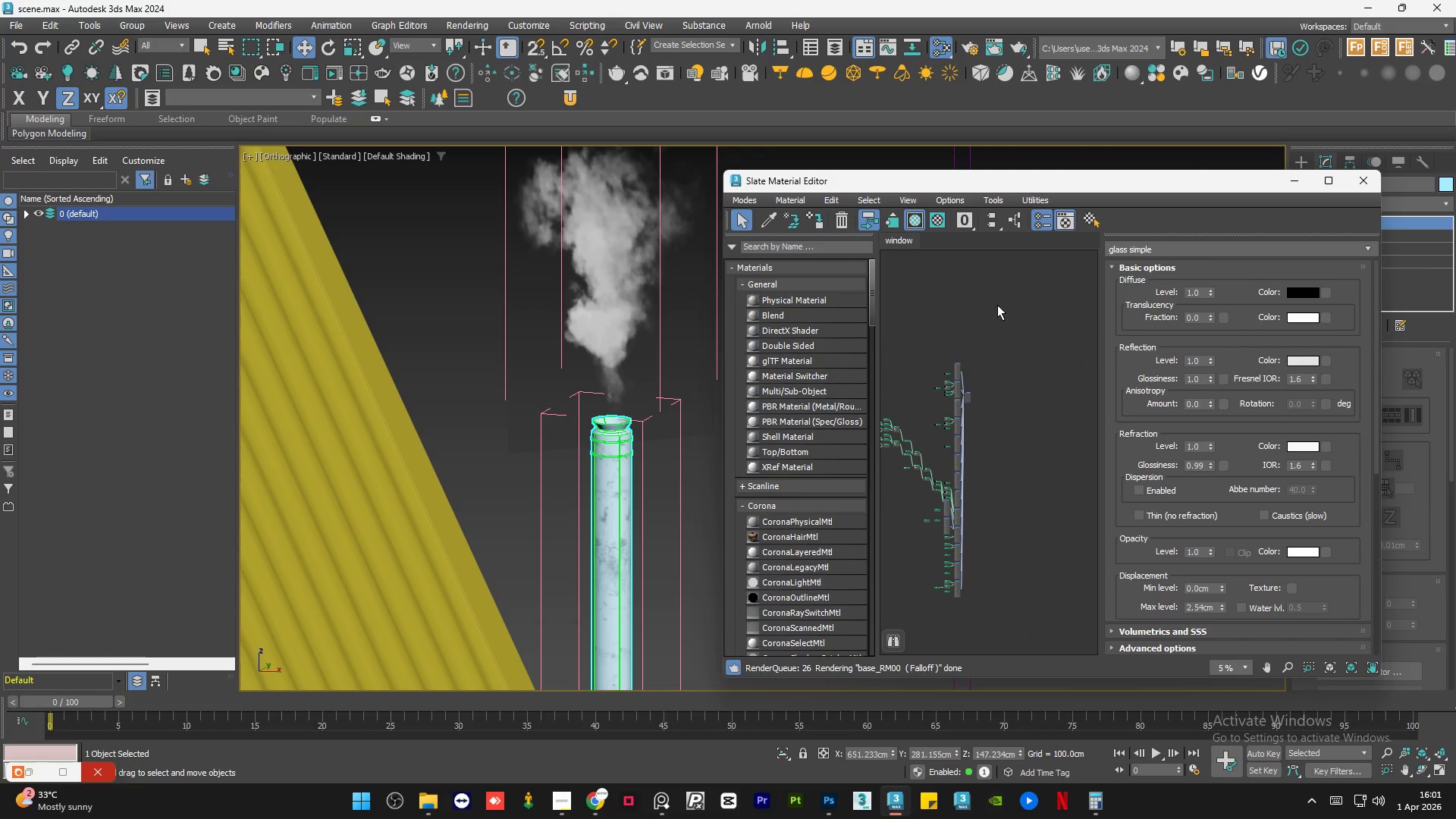 
scroll: coordinate [1029, 317], scroll_direction: down, amount: 1.0
 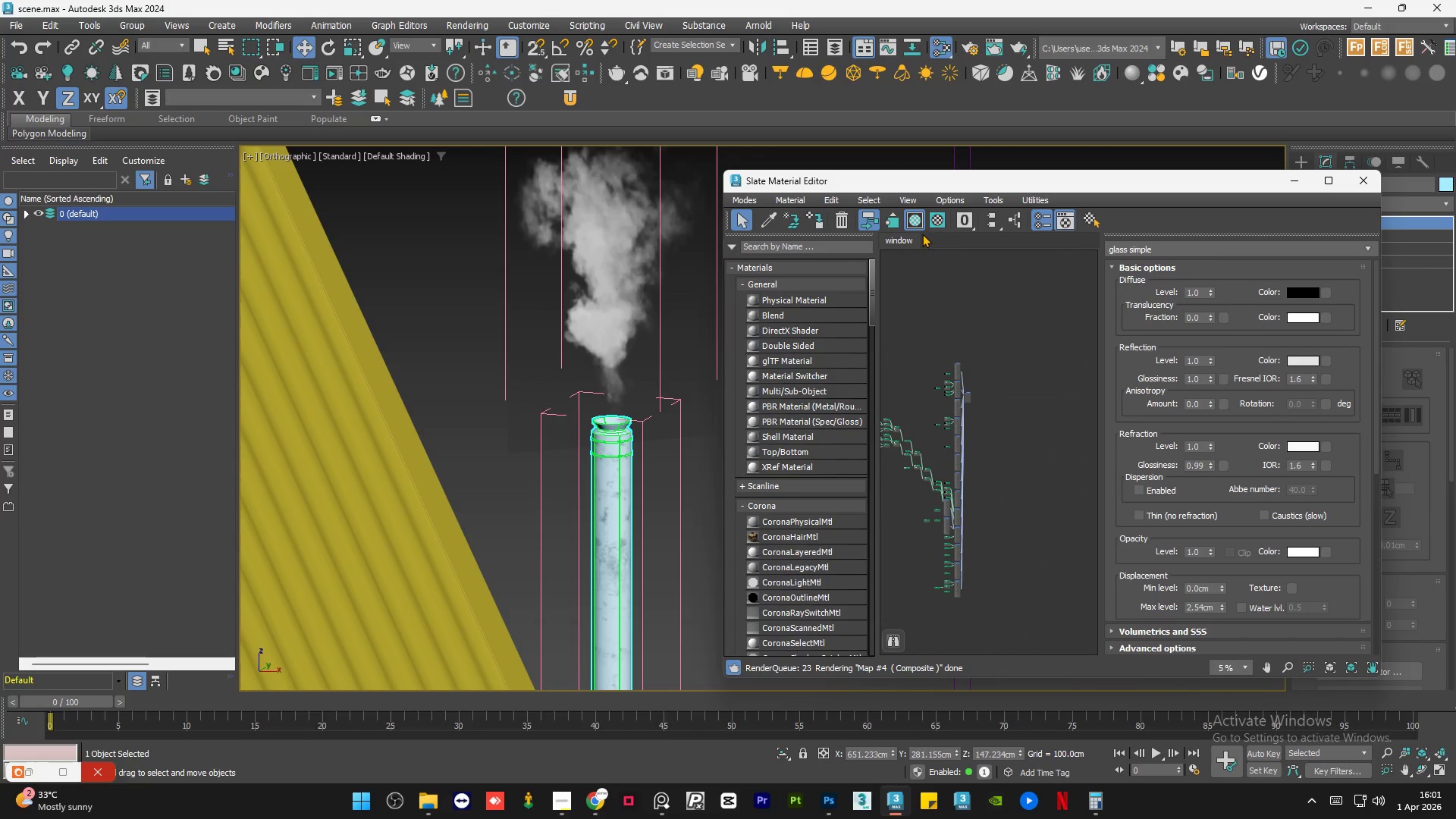 
right_click([940, 241])
 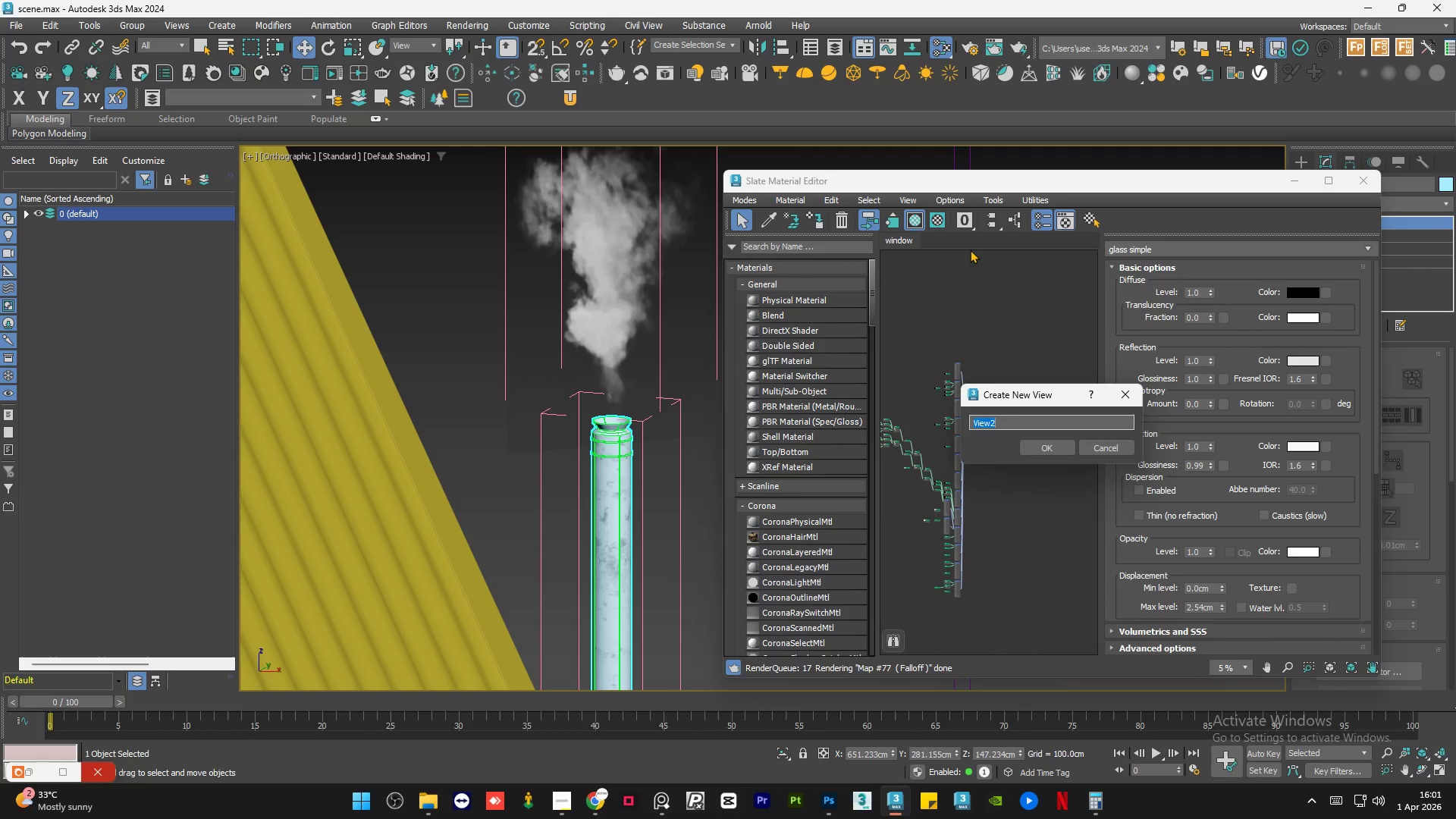 
type(arch)
 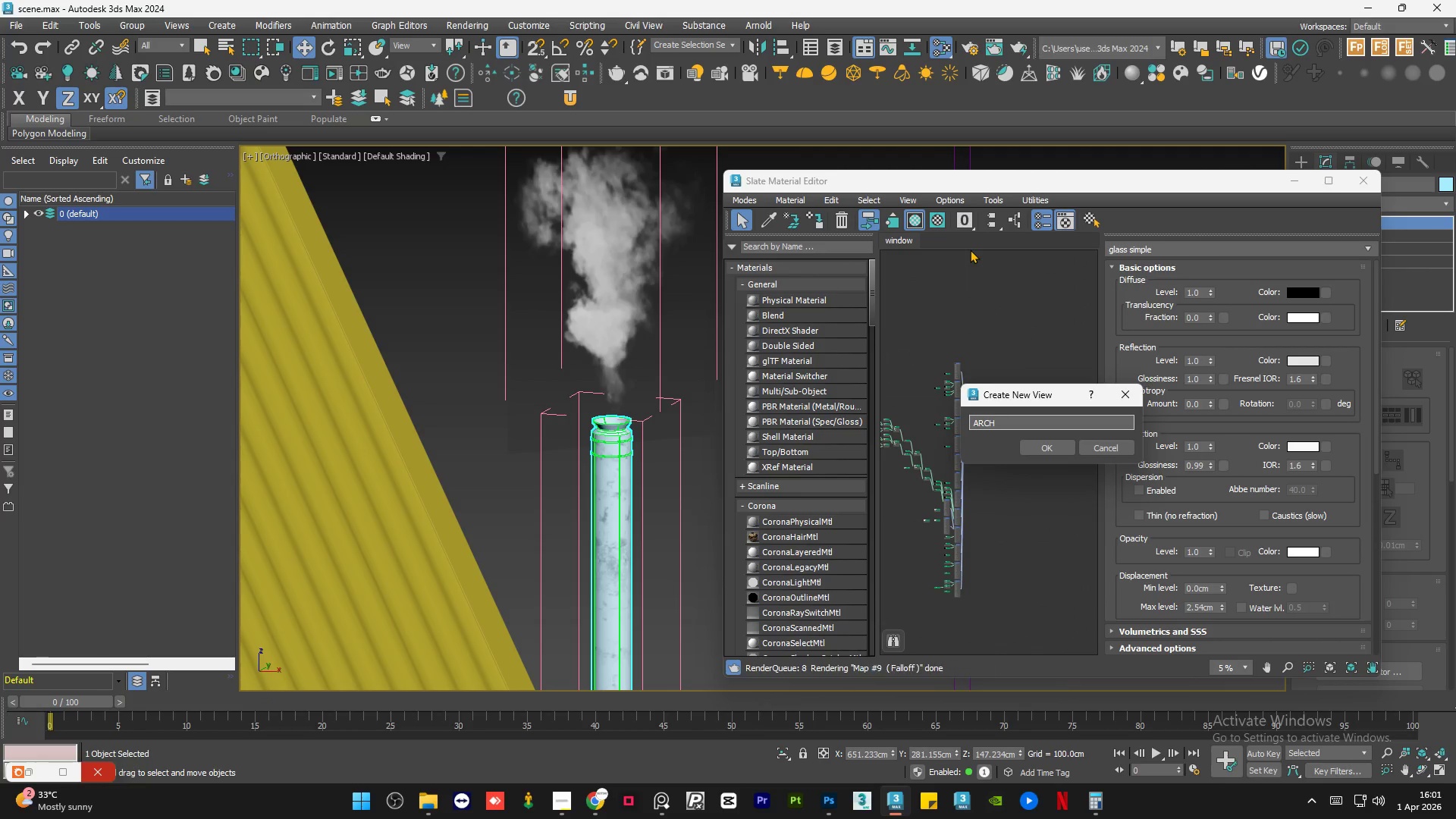 
key(Enter)
 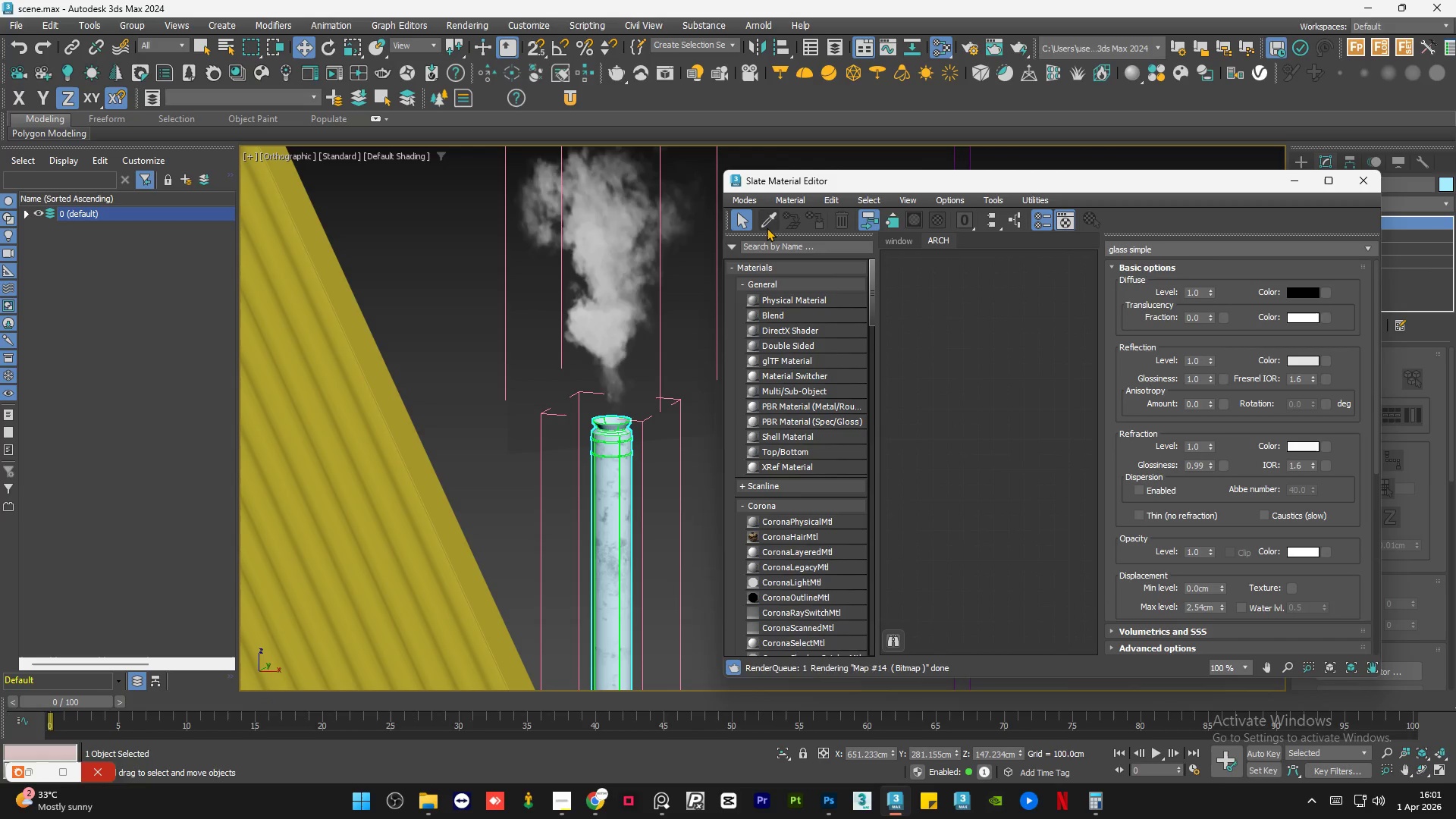 
left_click([604, 491])
 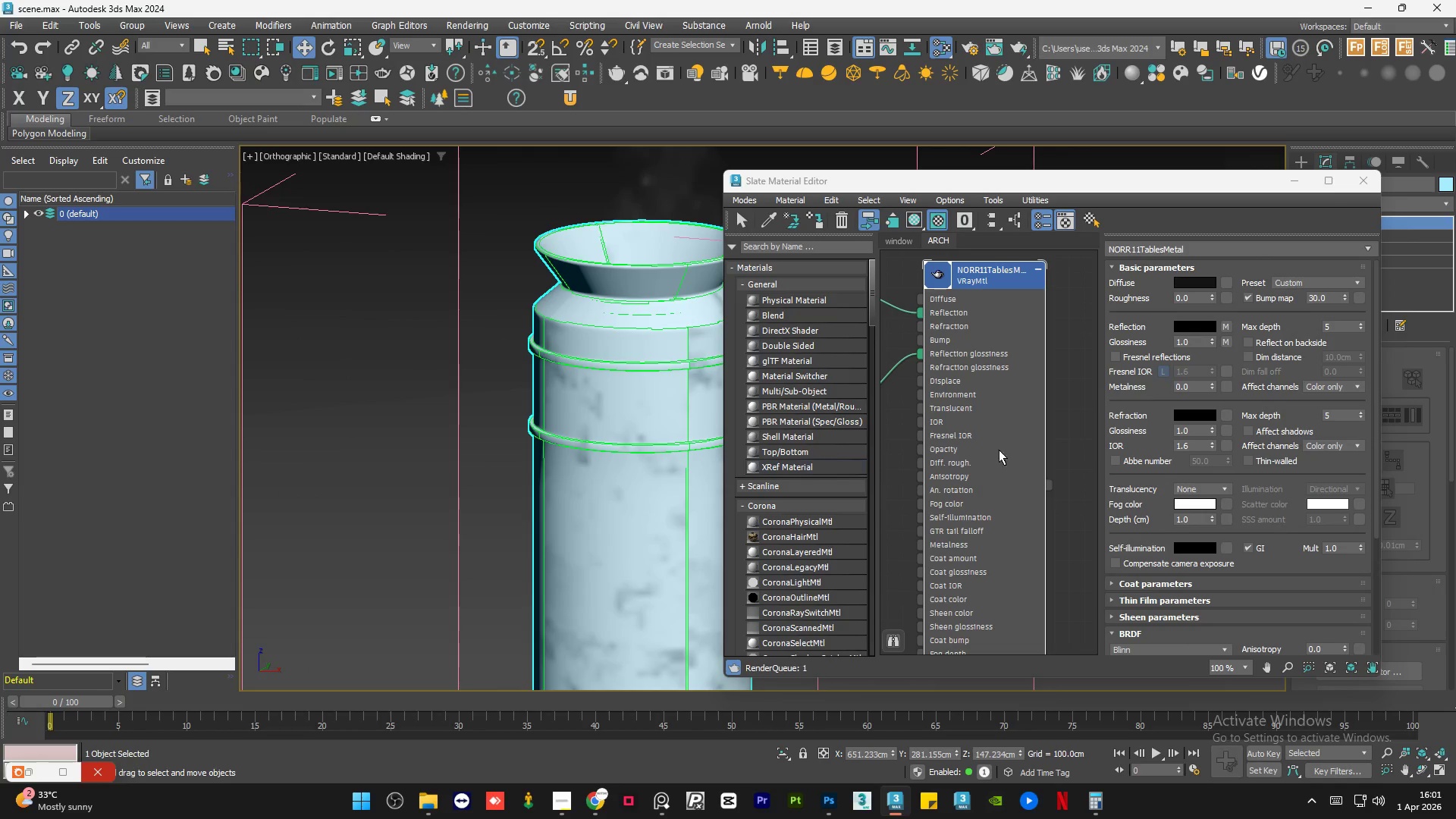 
scroll: coordinate [607, 474], scroll_direction: up, amount: 5.0
 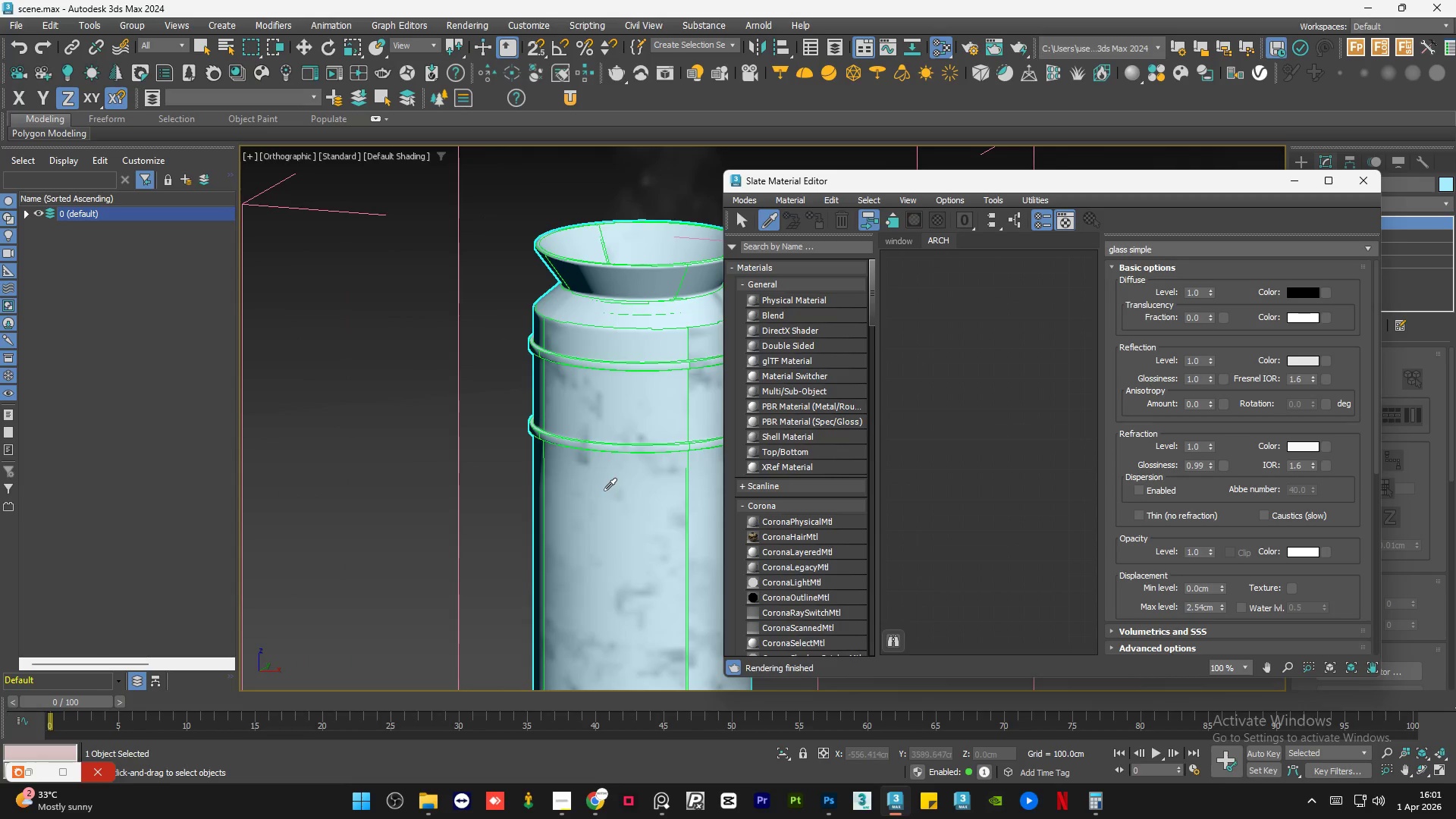 
scroll: coordinate [1025, 400], scroll_direction: down, amount: 13.0
 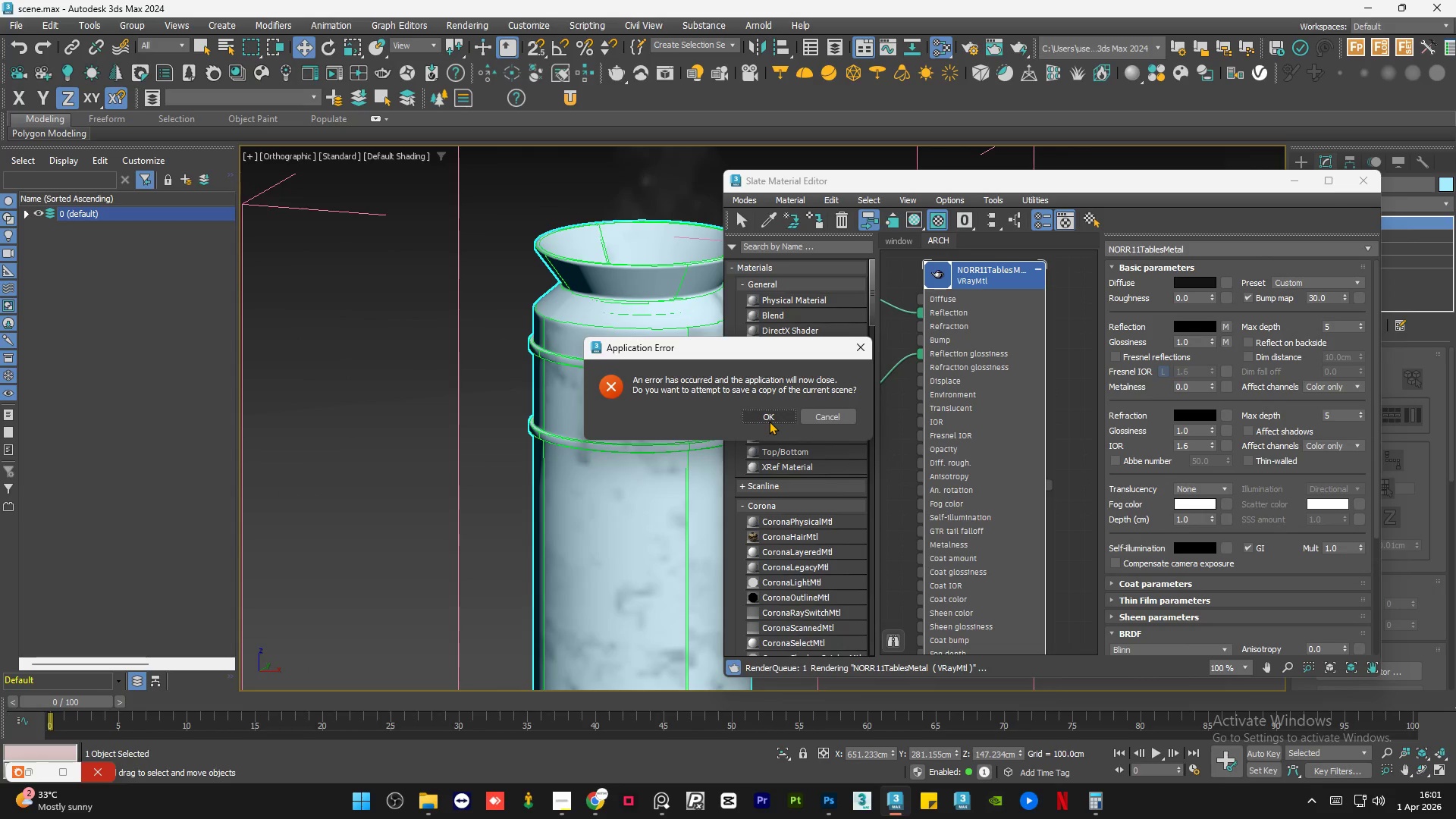 
left_click([769, 421])
 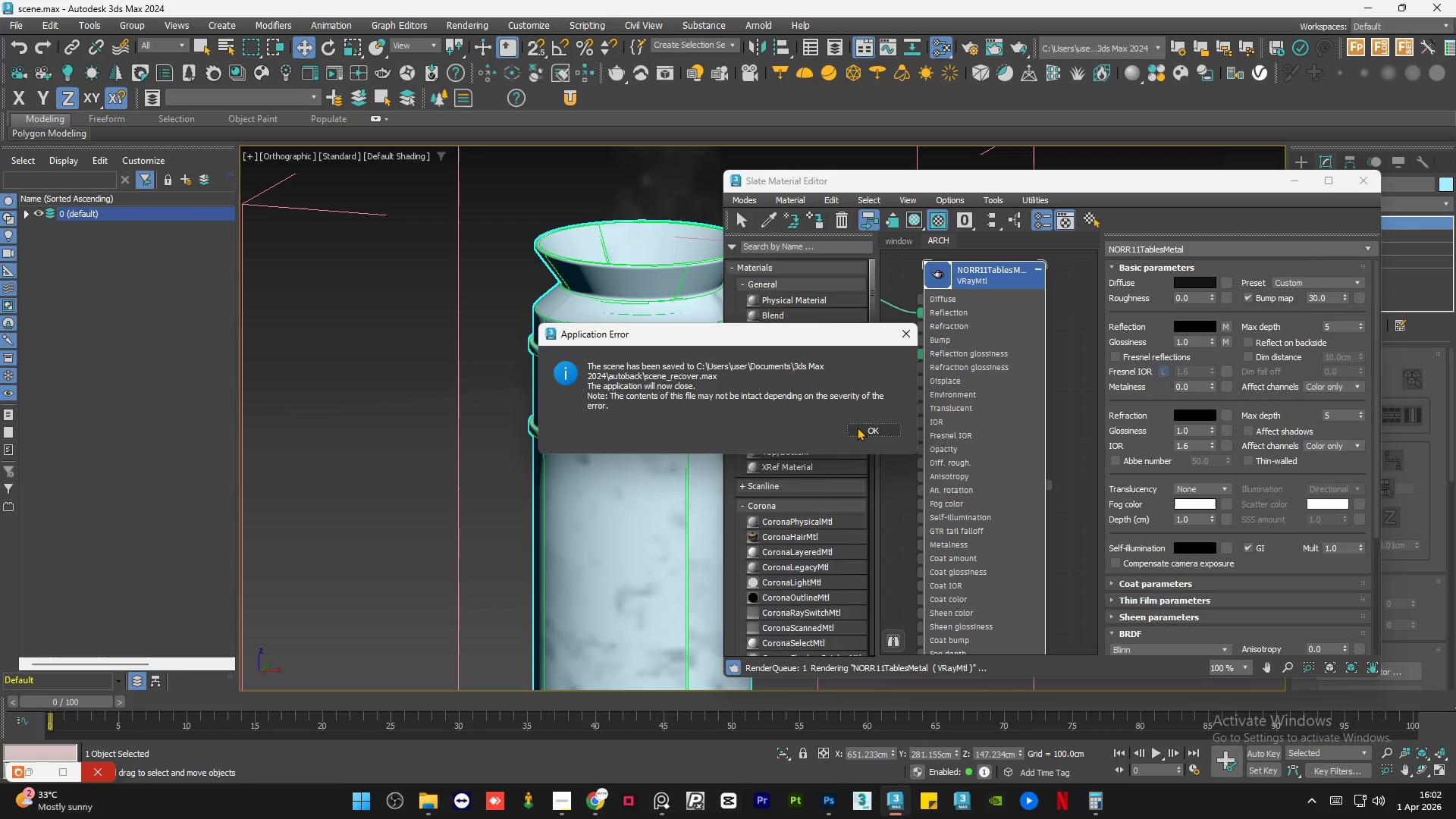 
left_click([857, 427])
 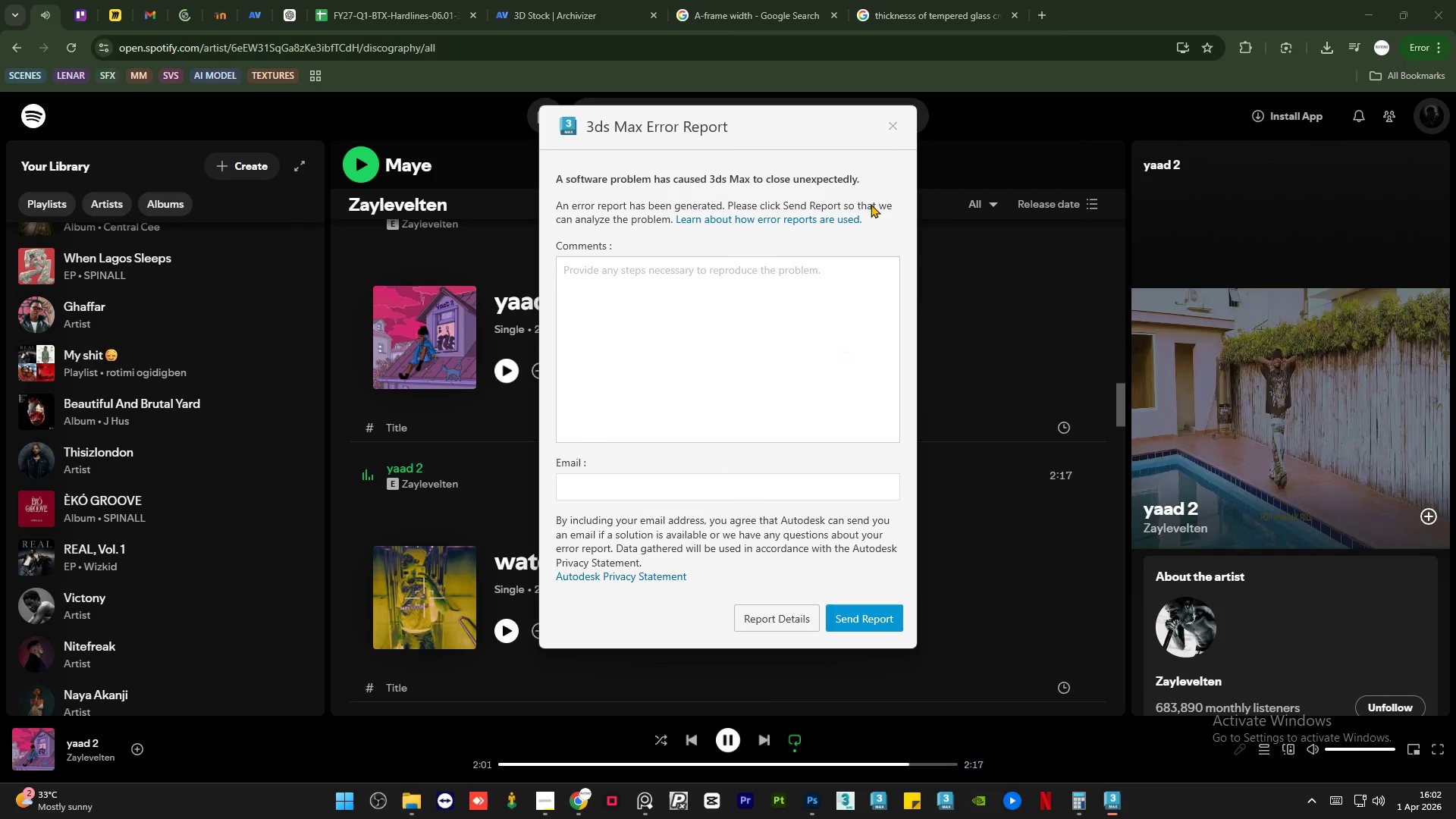 
left_click([894, 126])
 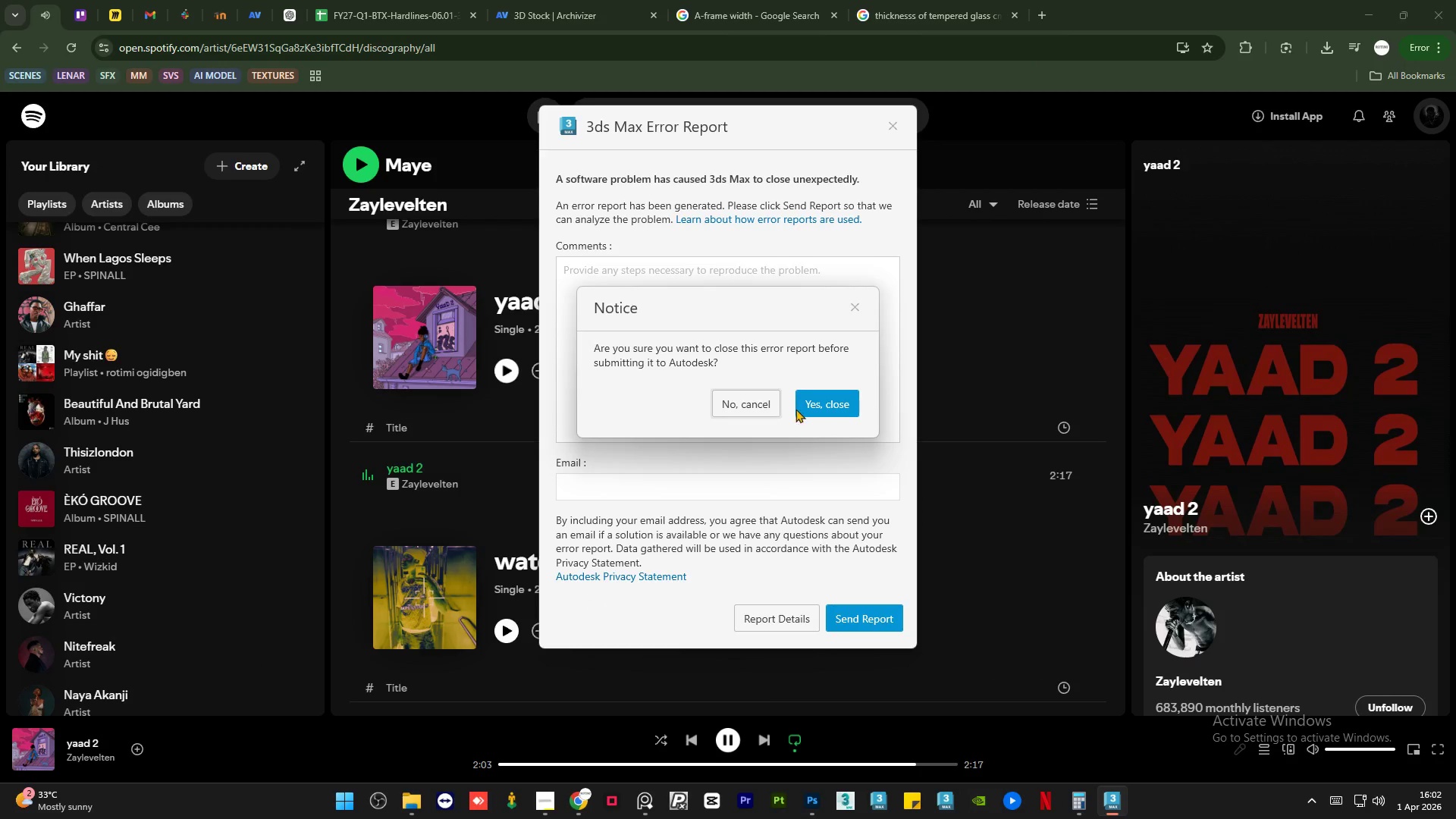 
left_click([821, 409])
 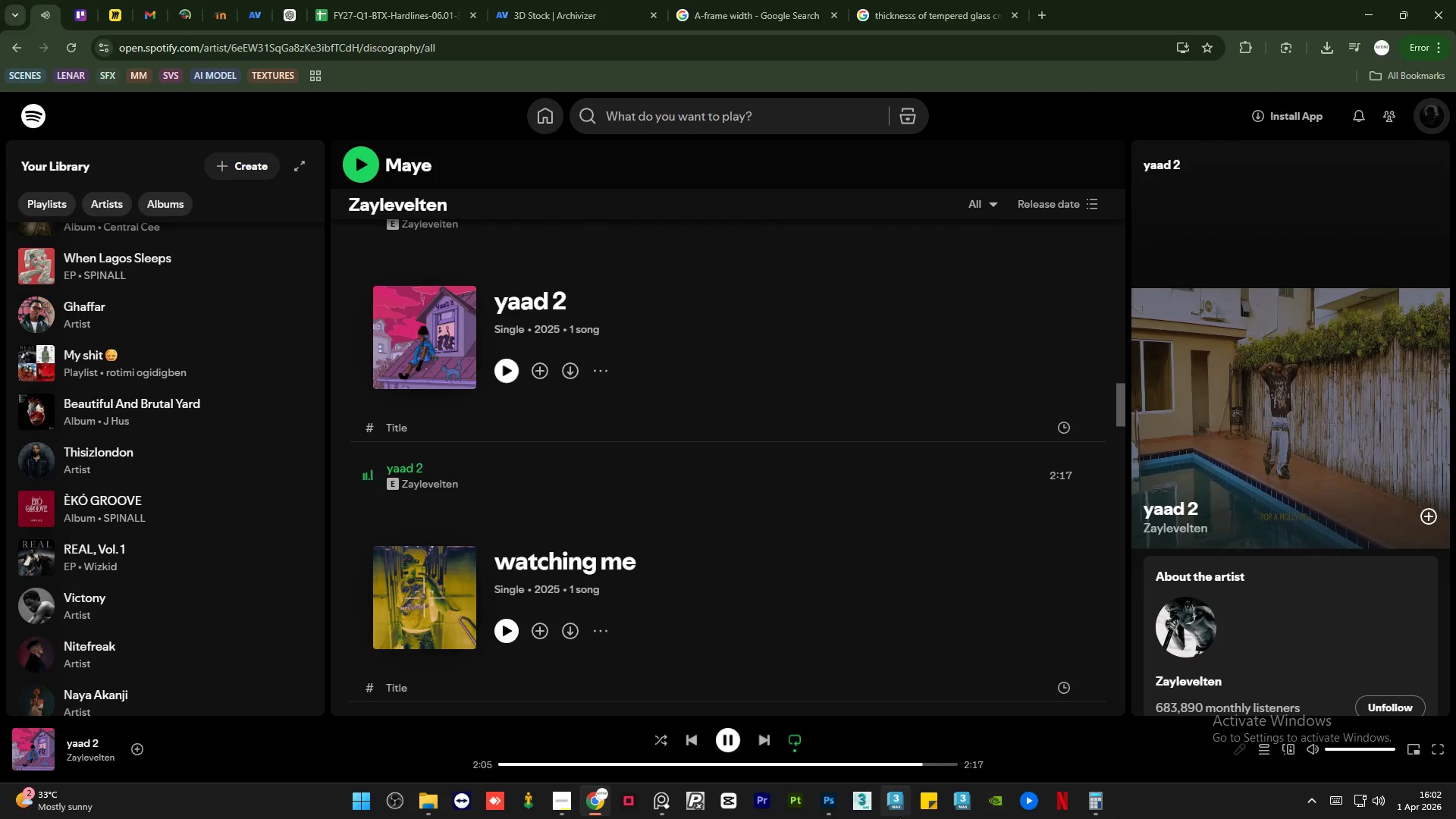 
left_click([895, 805])
 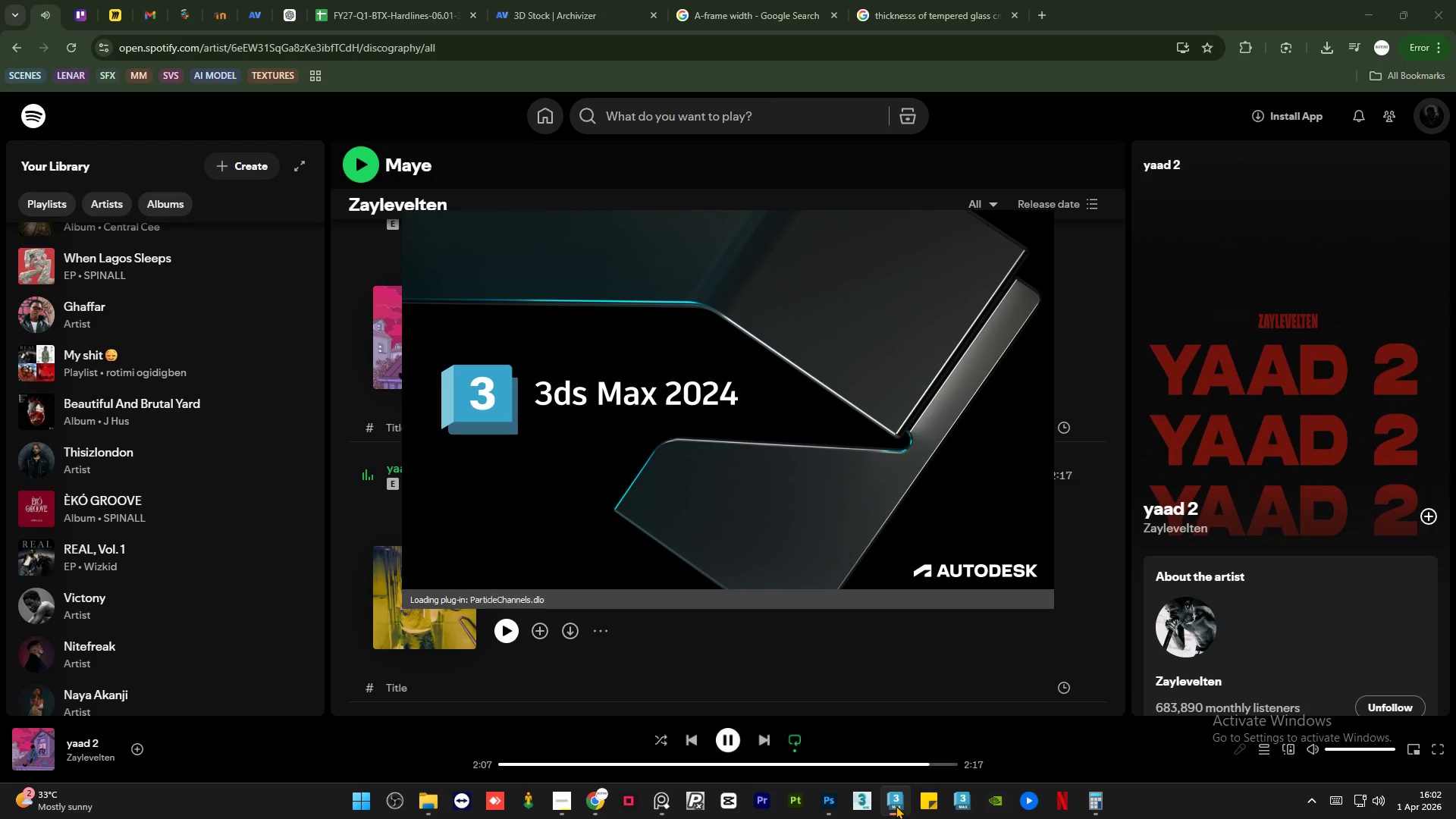 
scroll: coordinate [425, 657], scroll_direction: down, amount: 1.0
 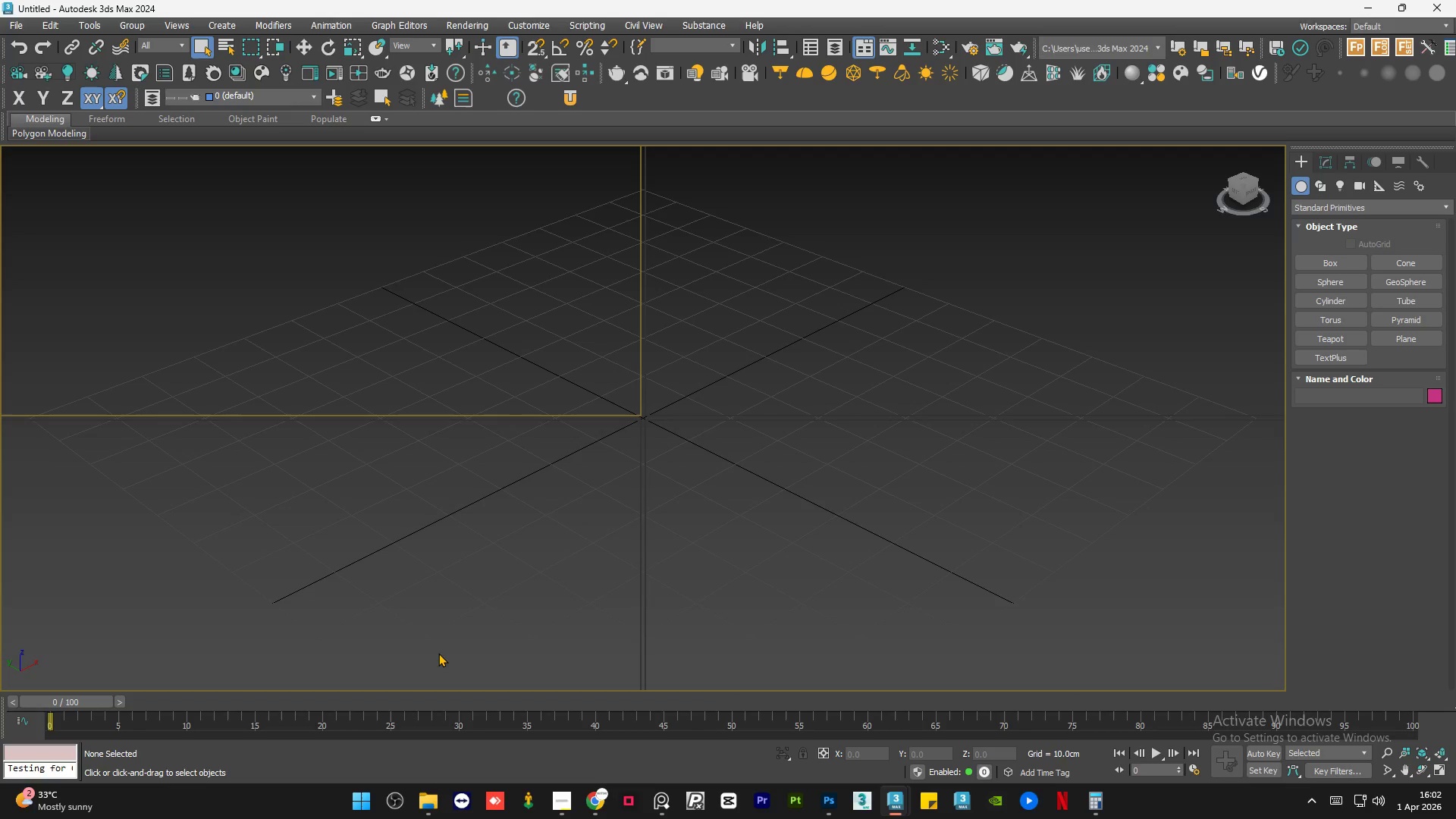 
wait(32.53)
 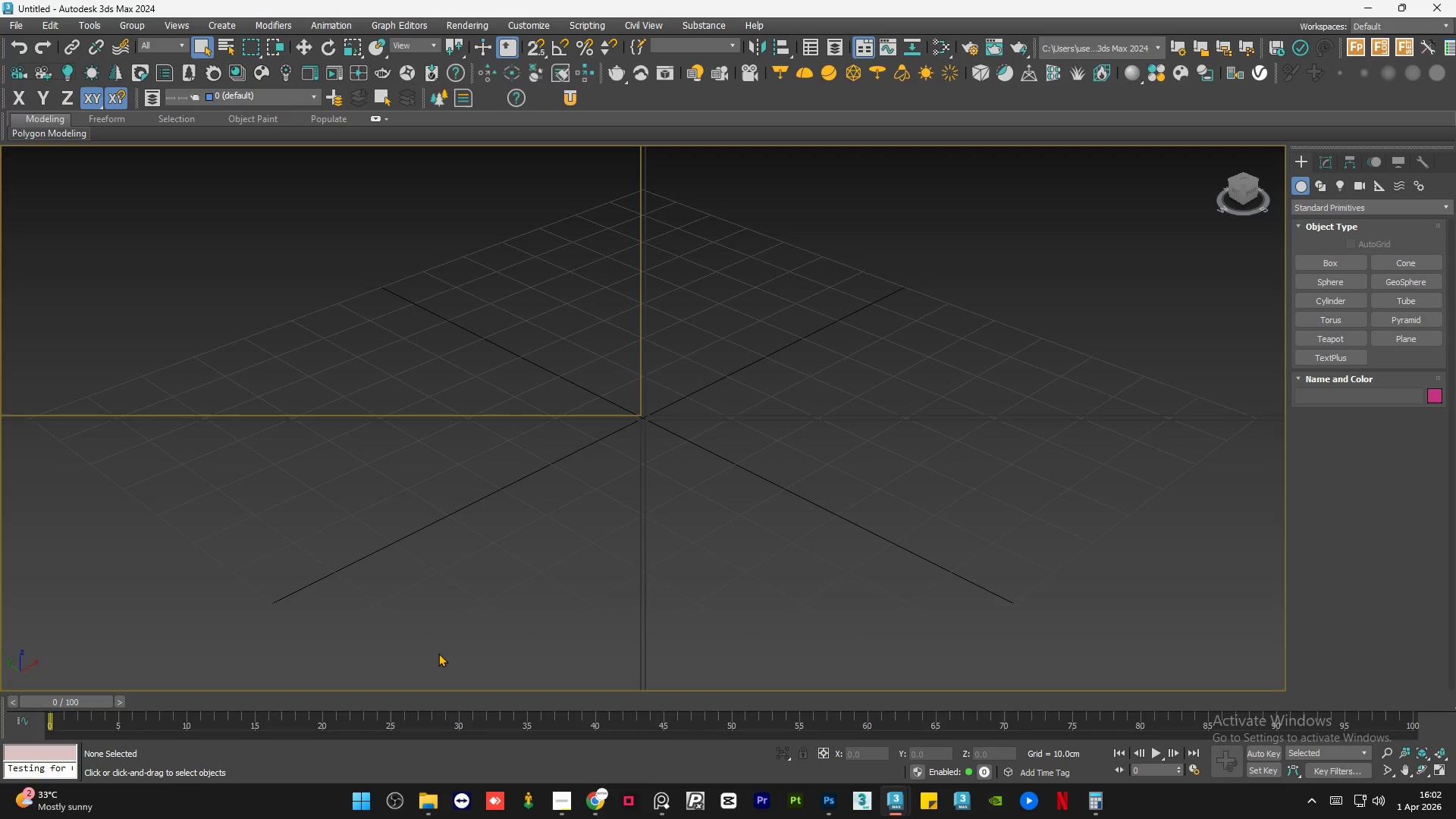 
mouse_move([157, 215])
 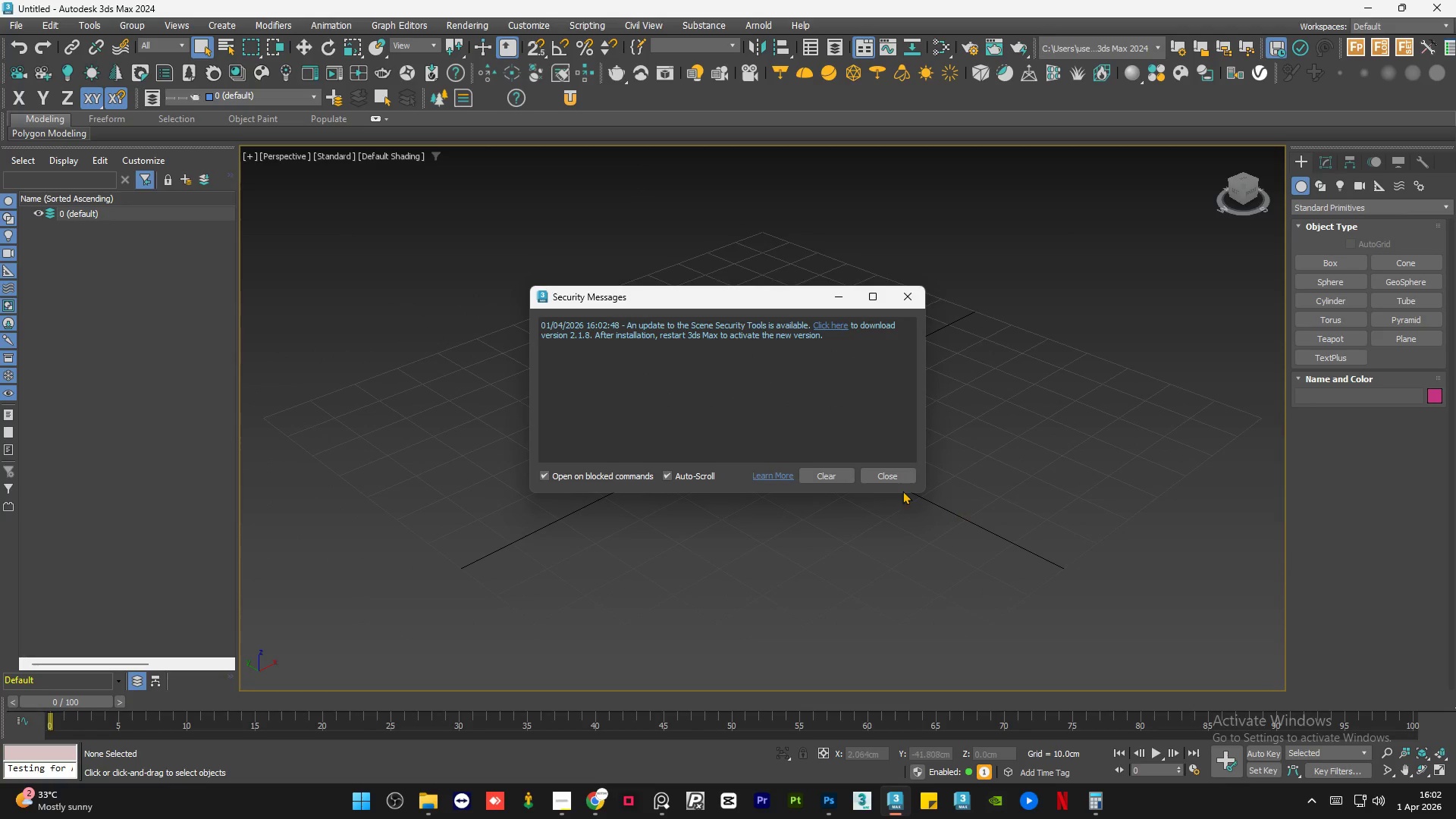 
left_click([897, 477])
 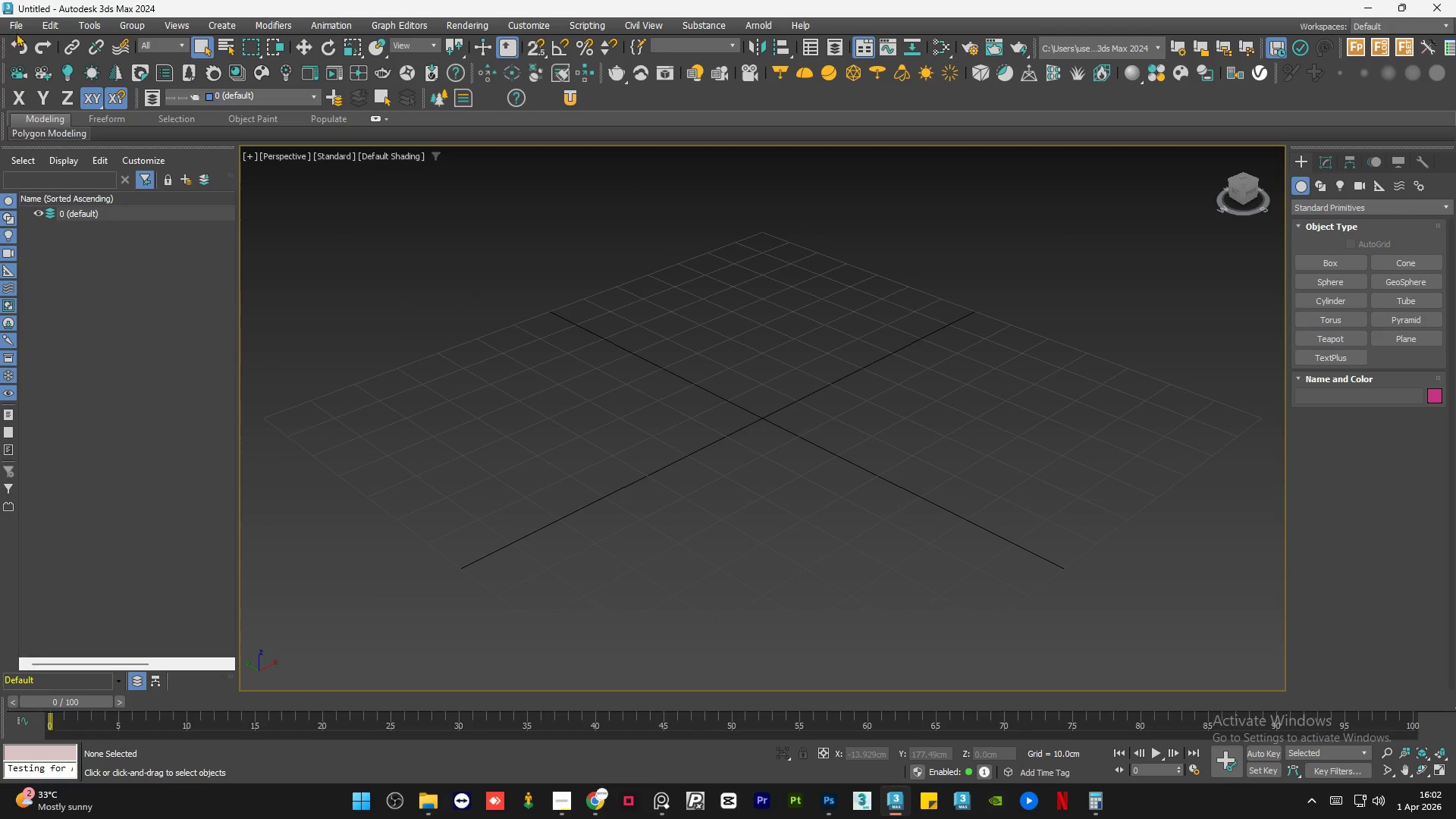 
left_click([20, 24])
 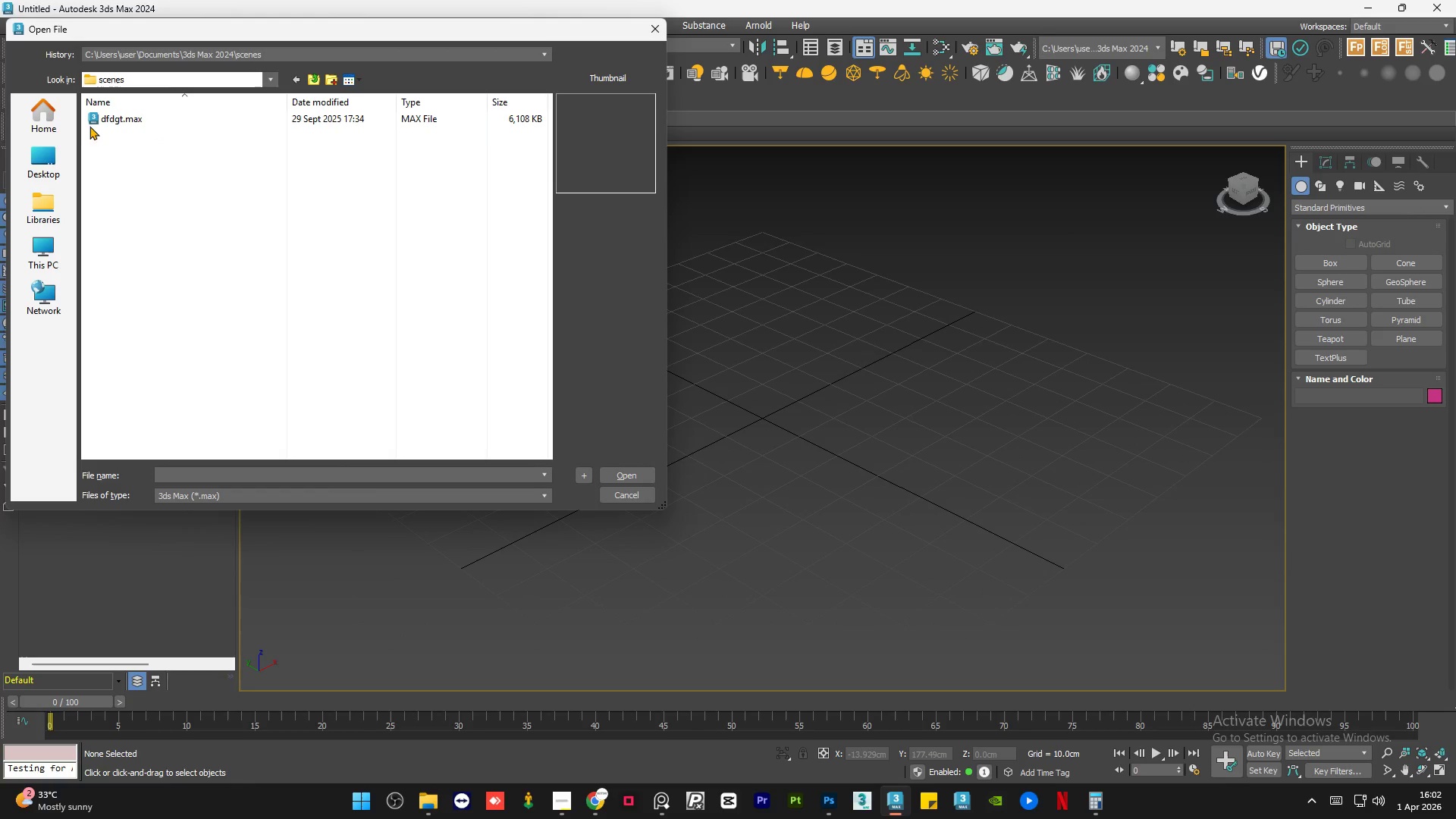 
left_click([67, 150])
 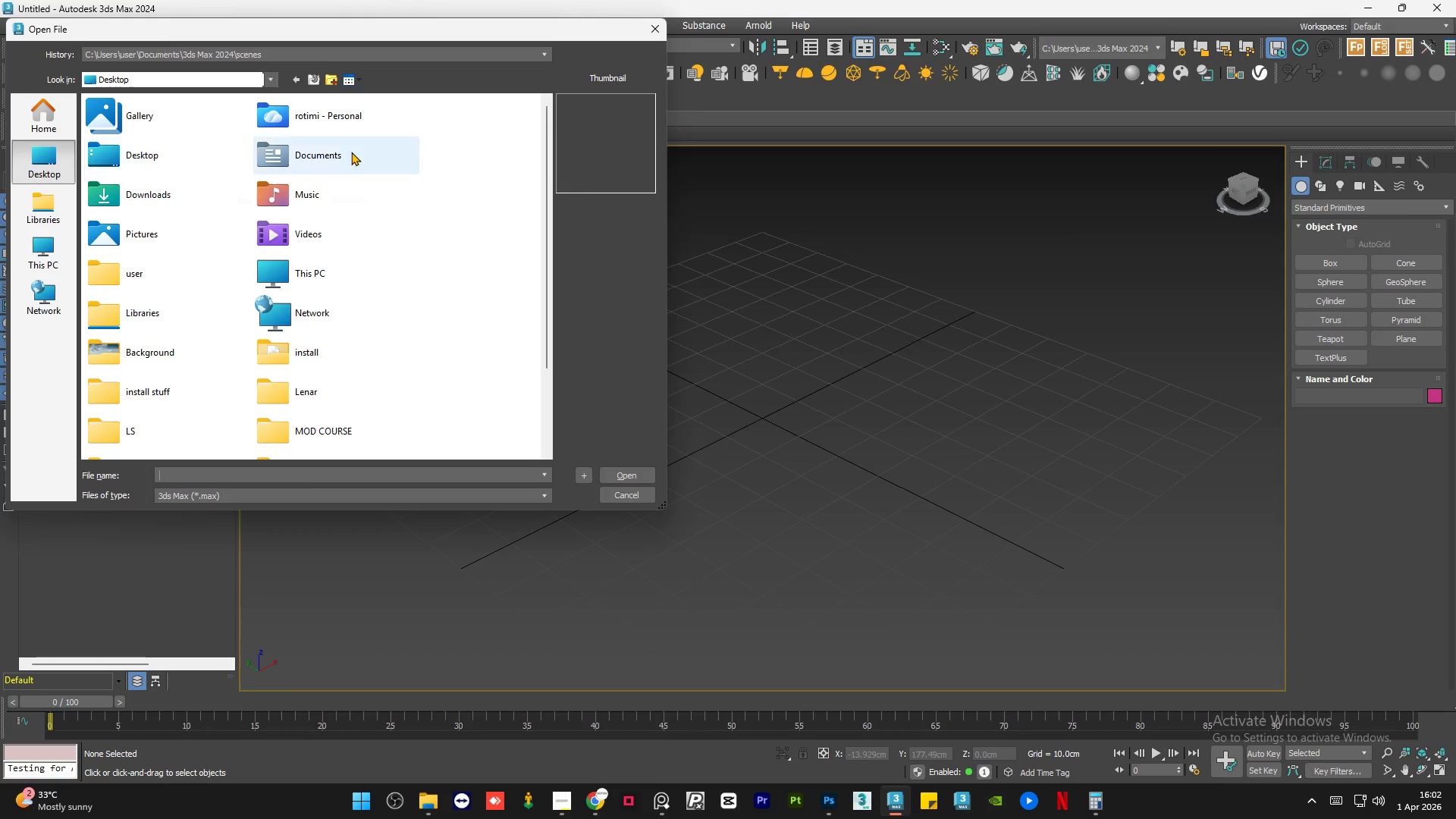 
double_click([347, 152])
 